 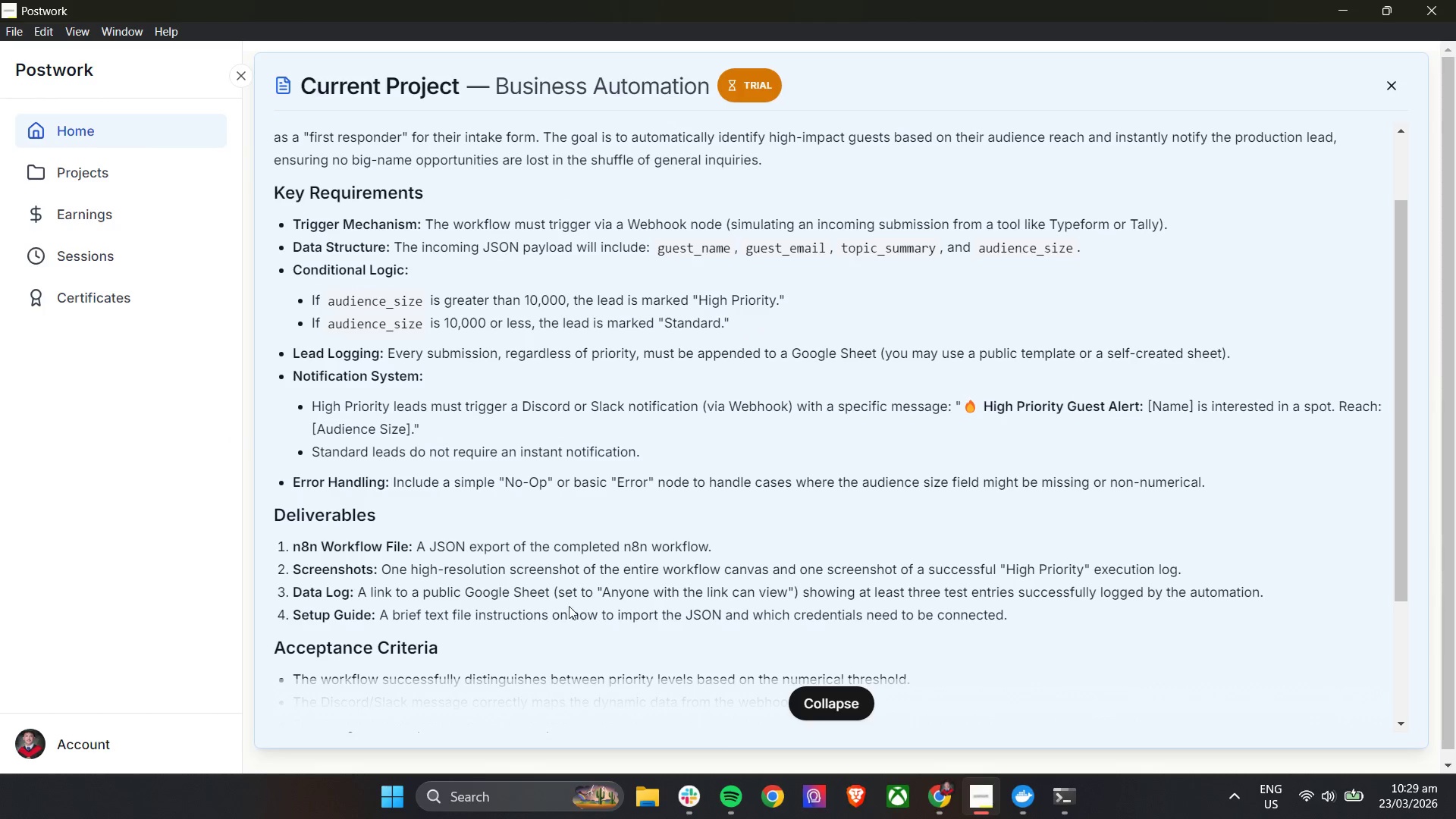 
left_click([980, 797])
 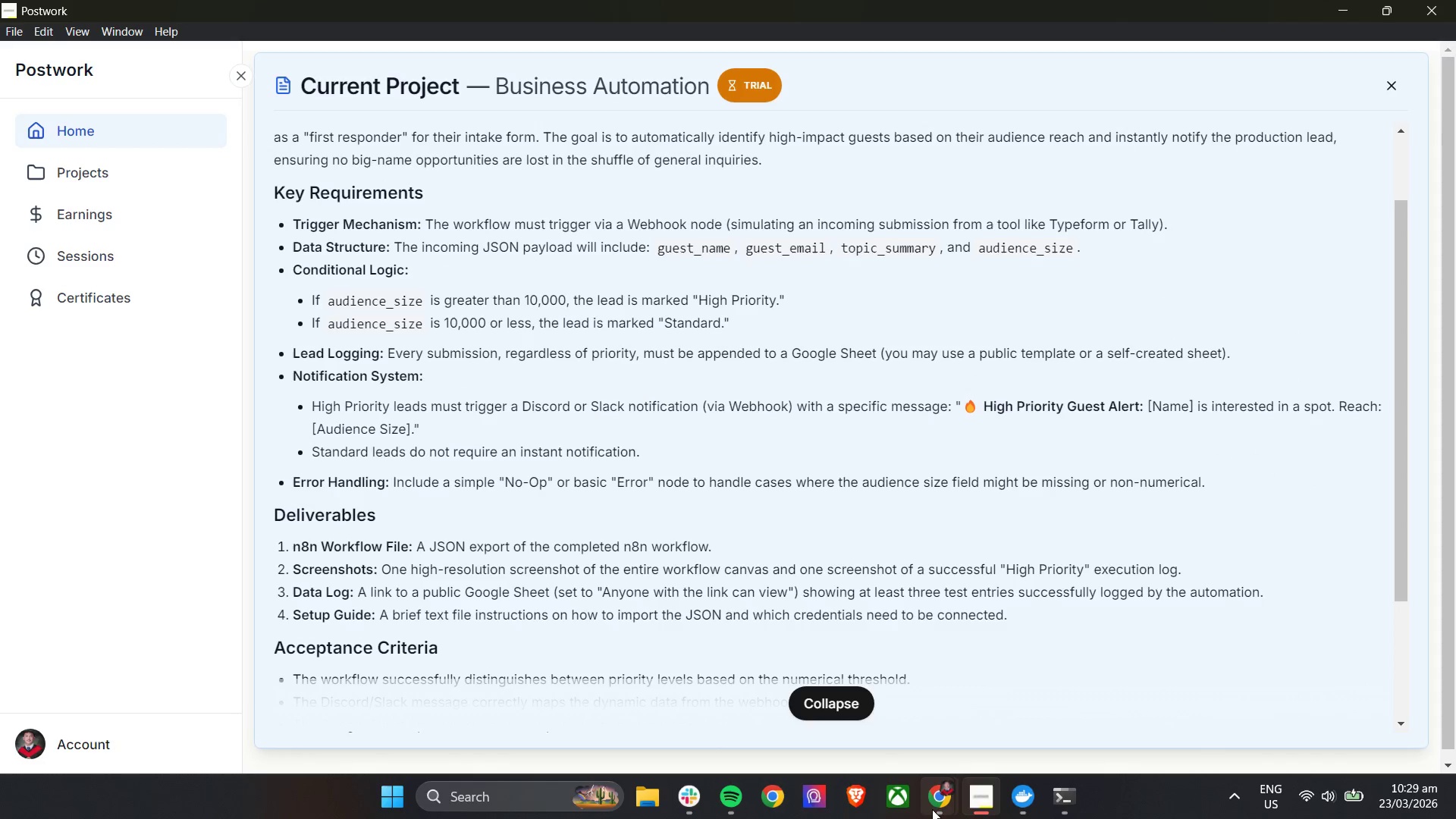 
left_click([934, 808])
 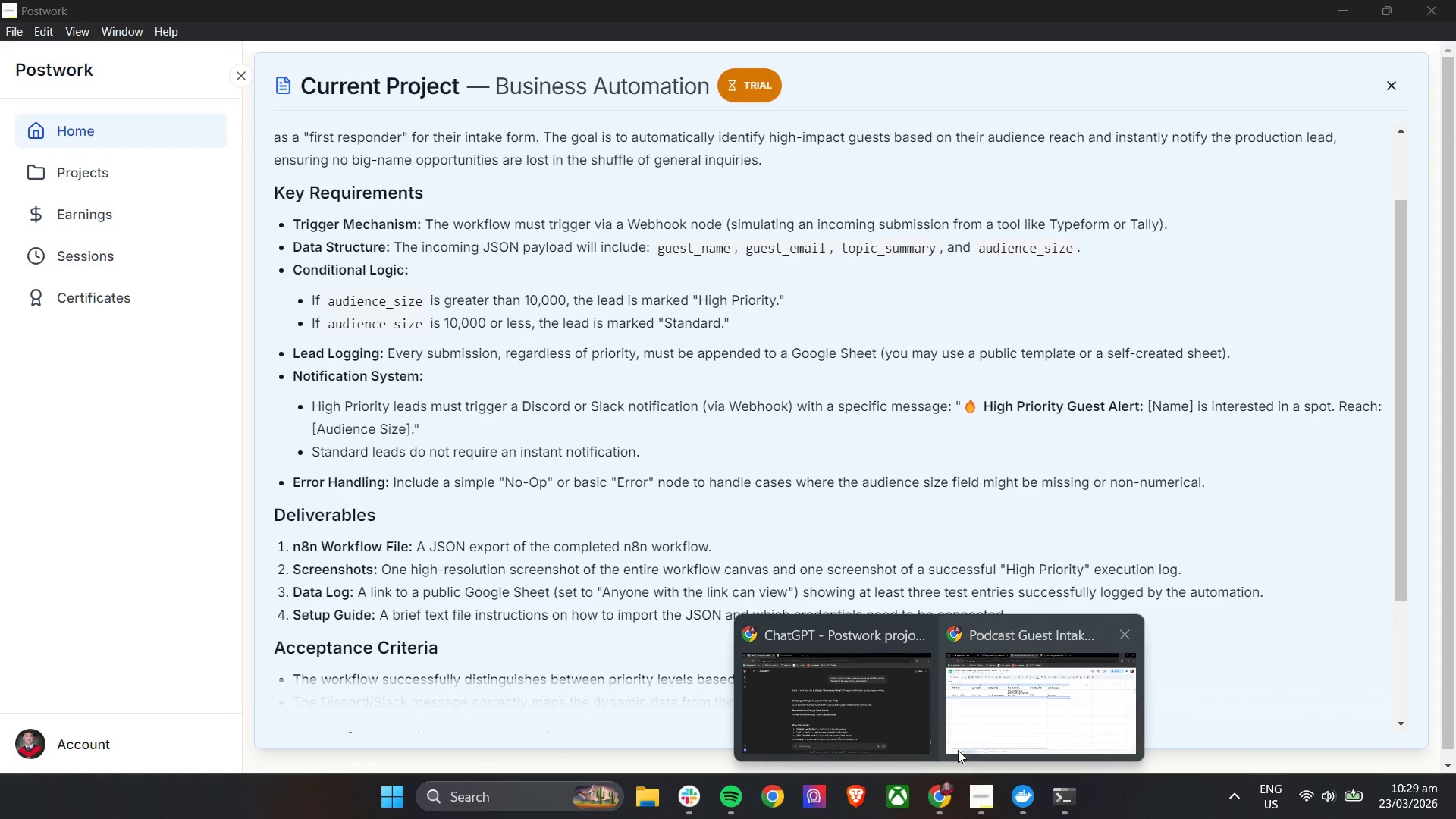 
left_click([993, 725])
 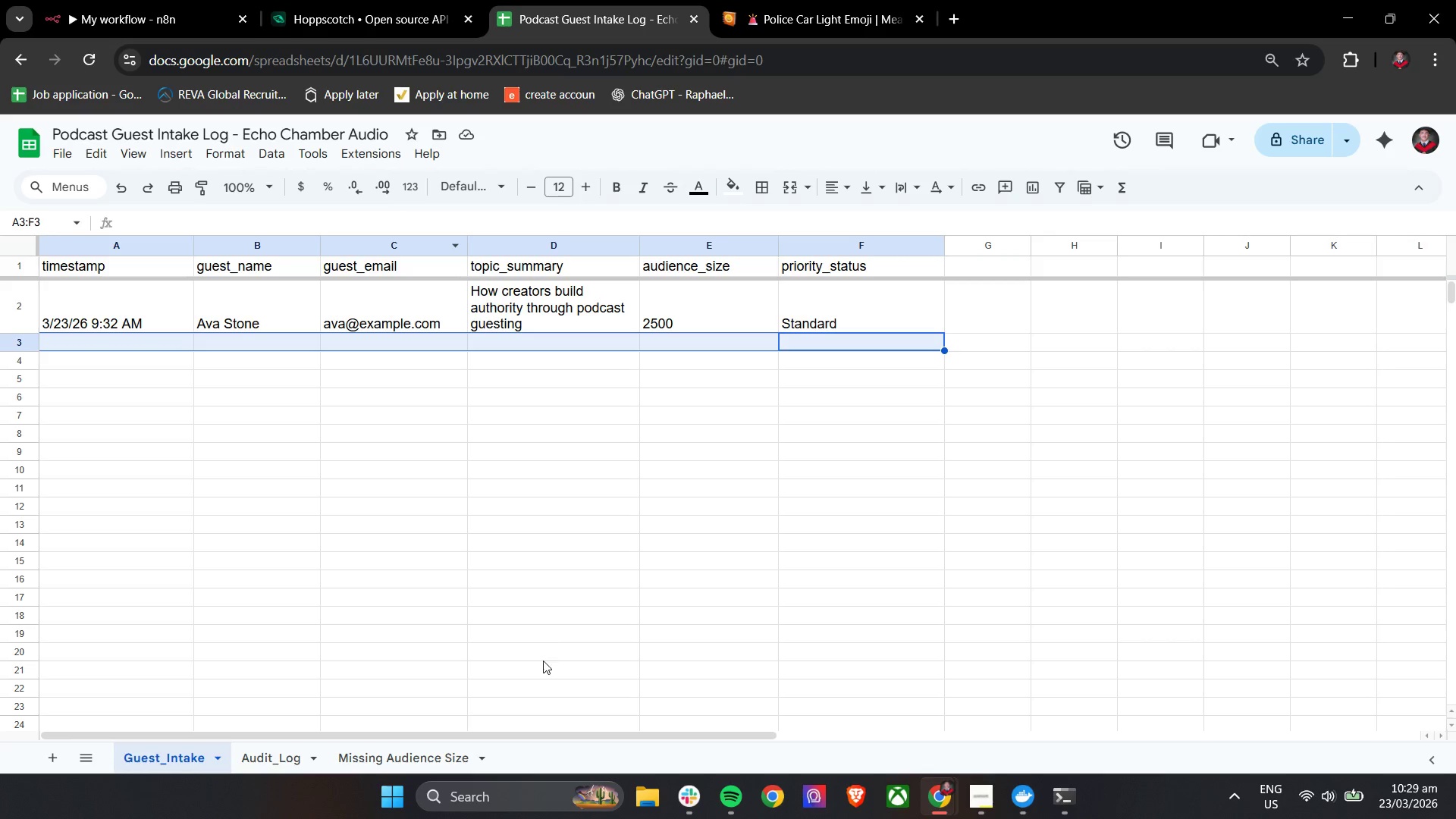 
left_click([388, 752])
 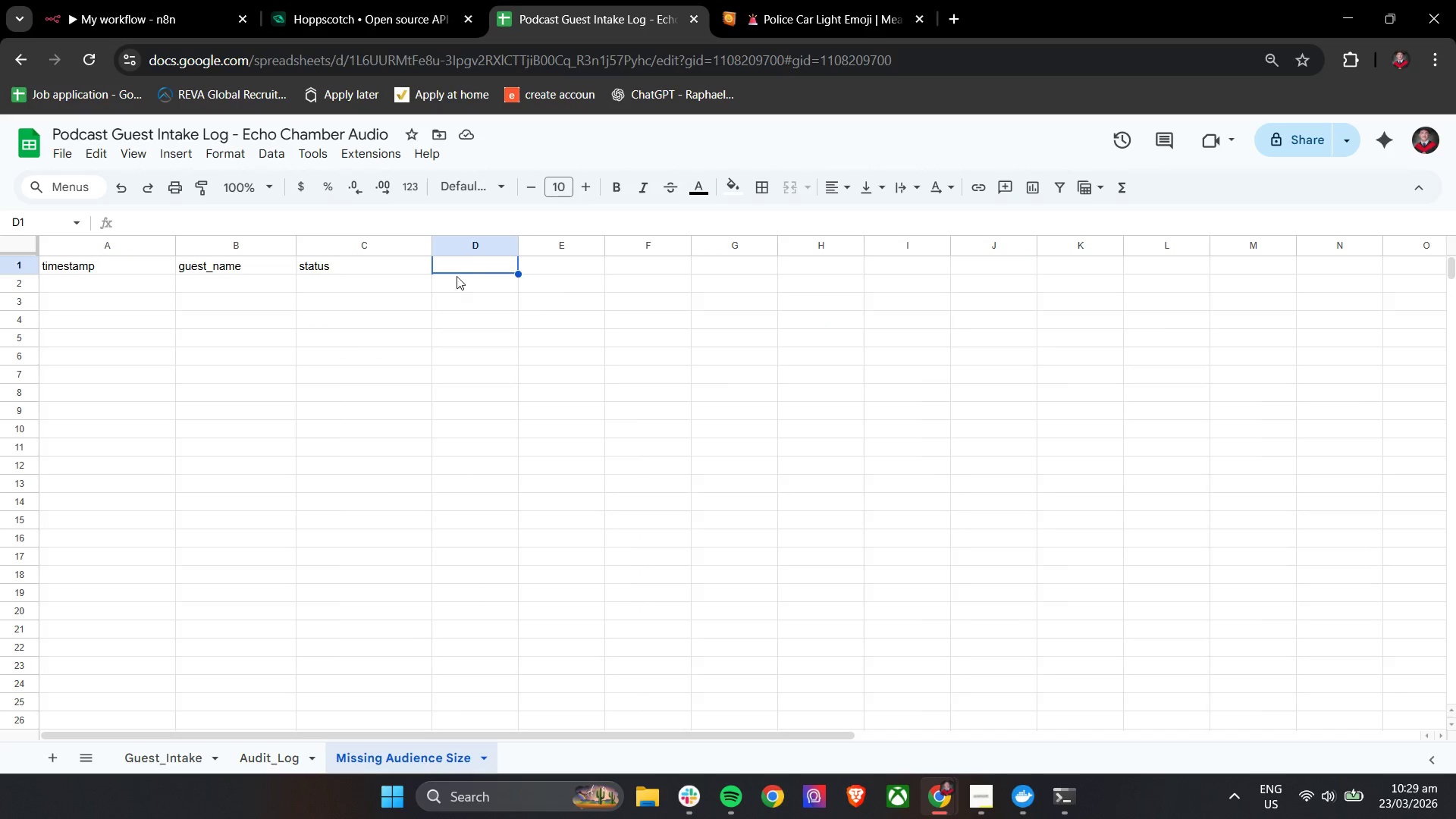 
left_click([472, 262])
 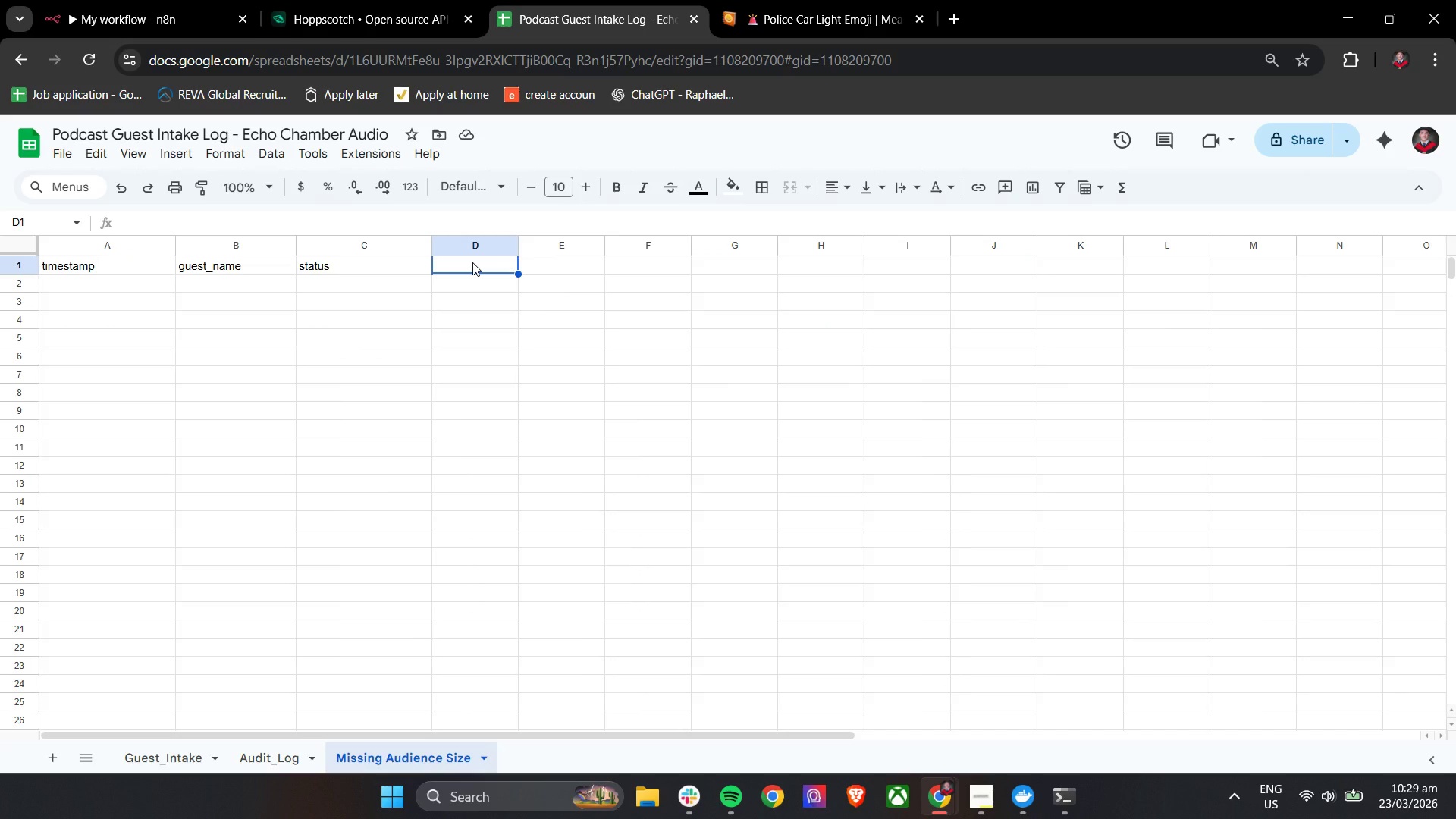 
type(Pri)
key(Backspace)
key(Backspace)
key(Backspace)
type(r)
key(Backspace)
type(priority_status)
 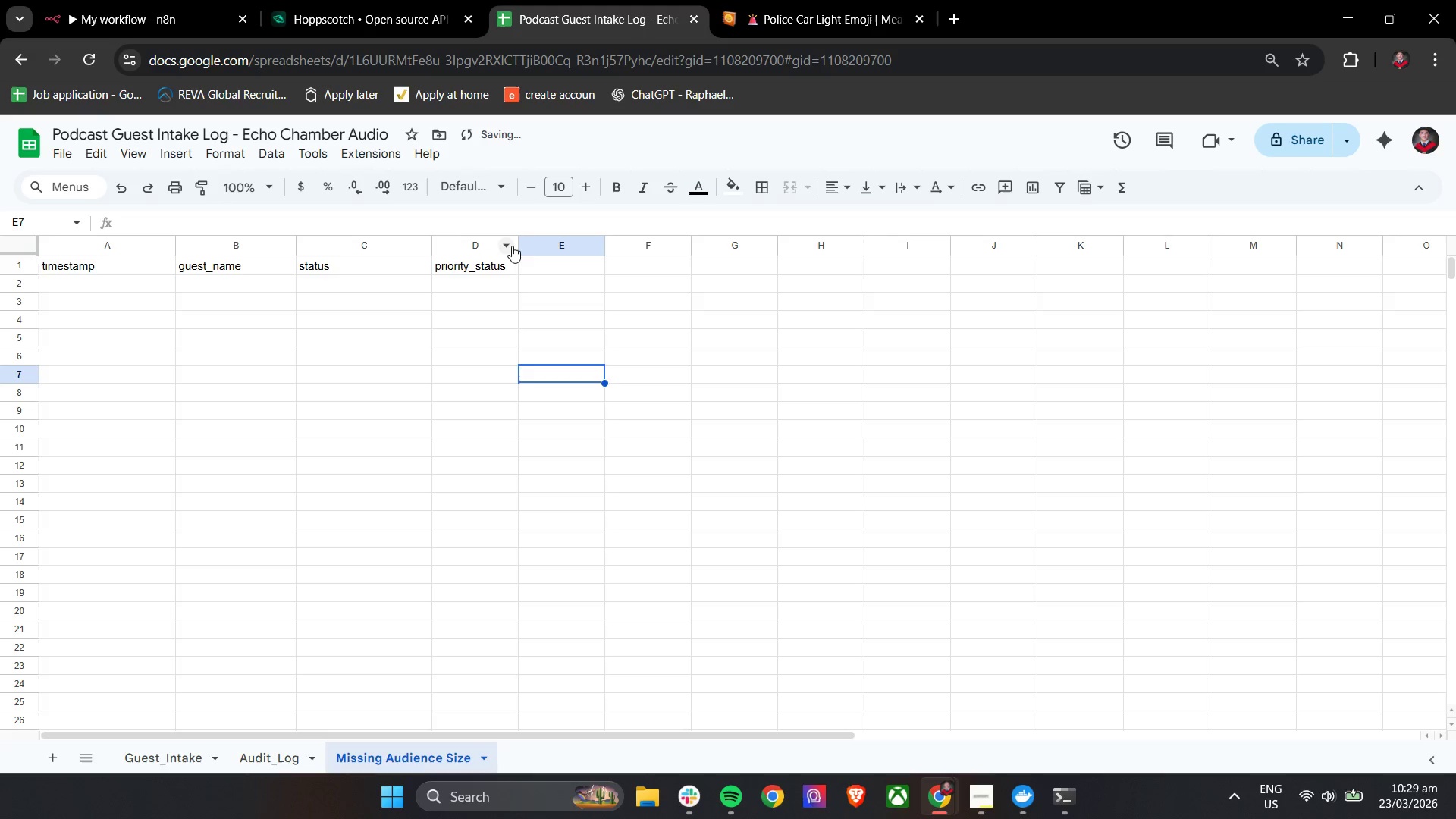 
left_click_drag(start_coordinate=[518, 243], to_coordinate=[591, 245])
 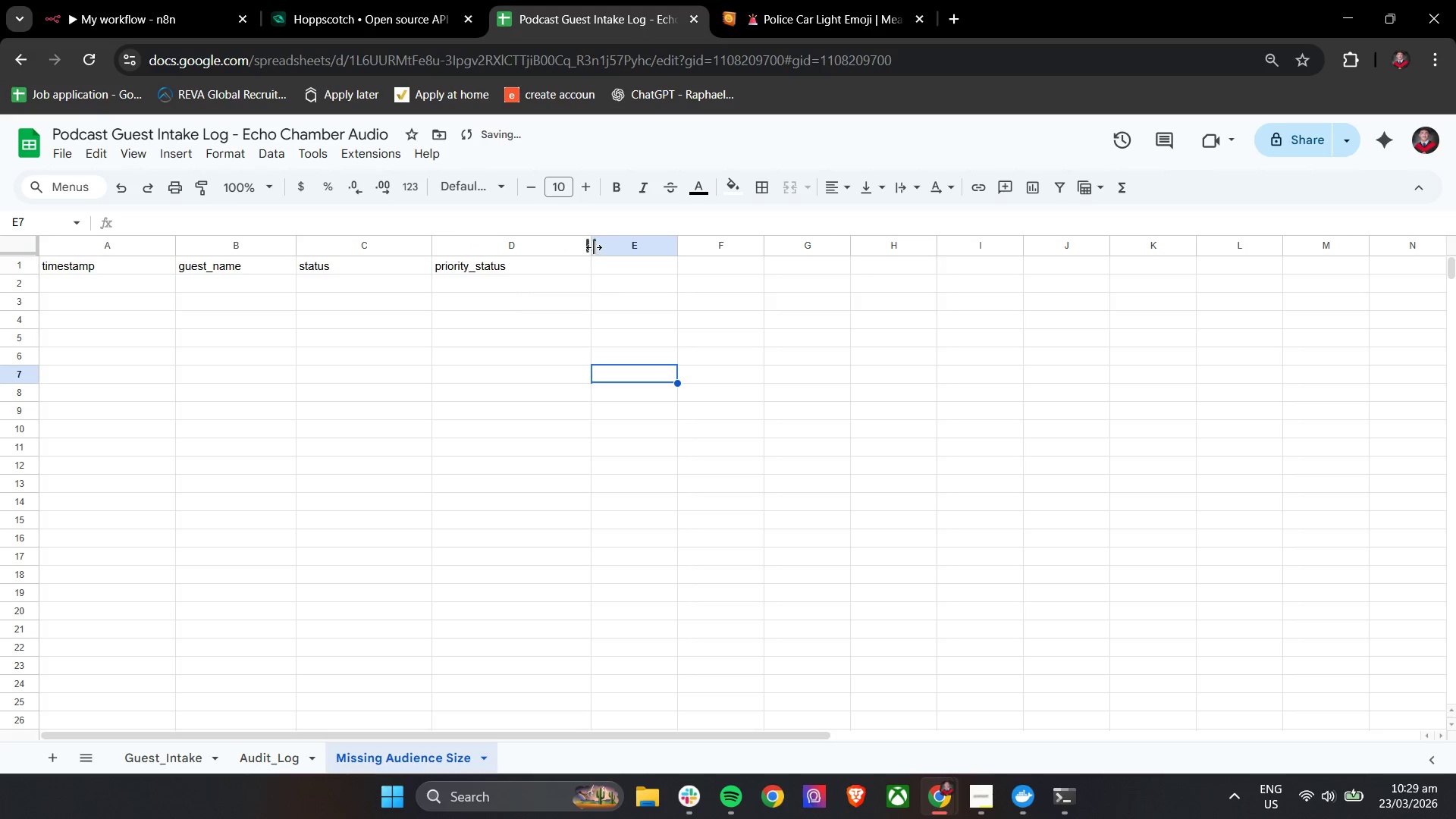 
left_click_drag(start_coordinate=[594, 247], to_coordinate=[610, 248])
 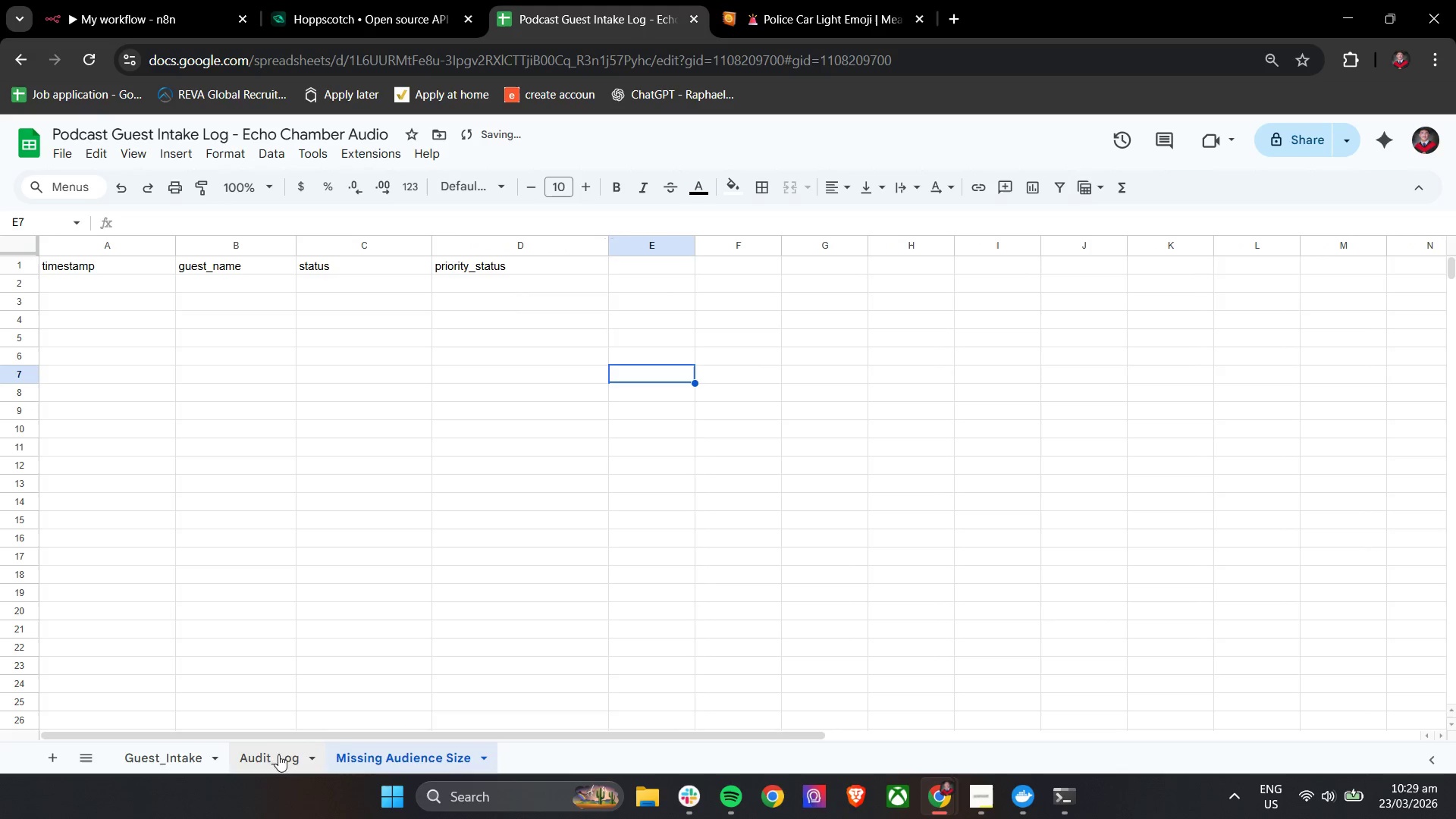 
left_click([249, 758])
 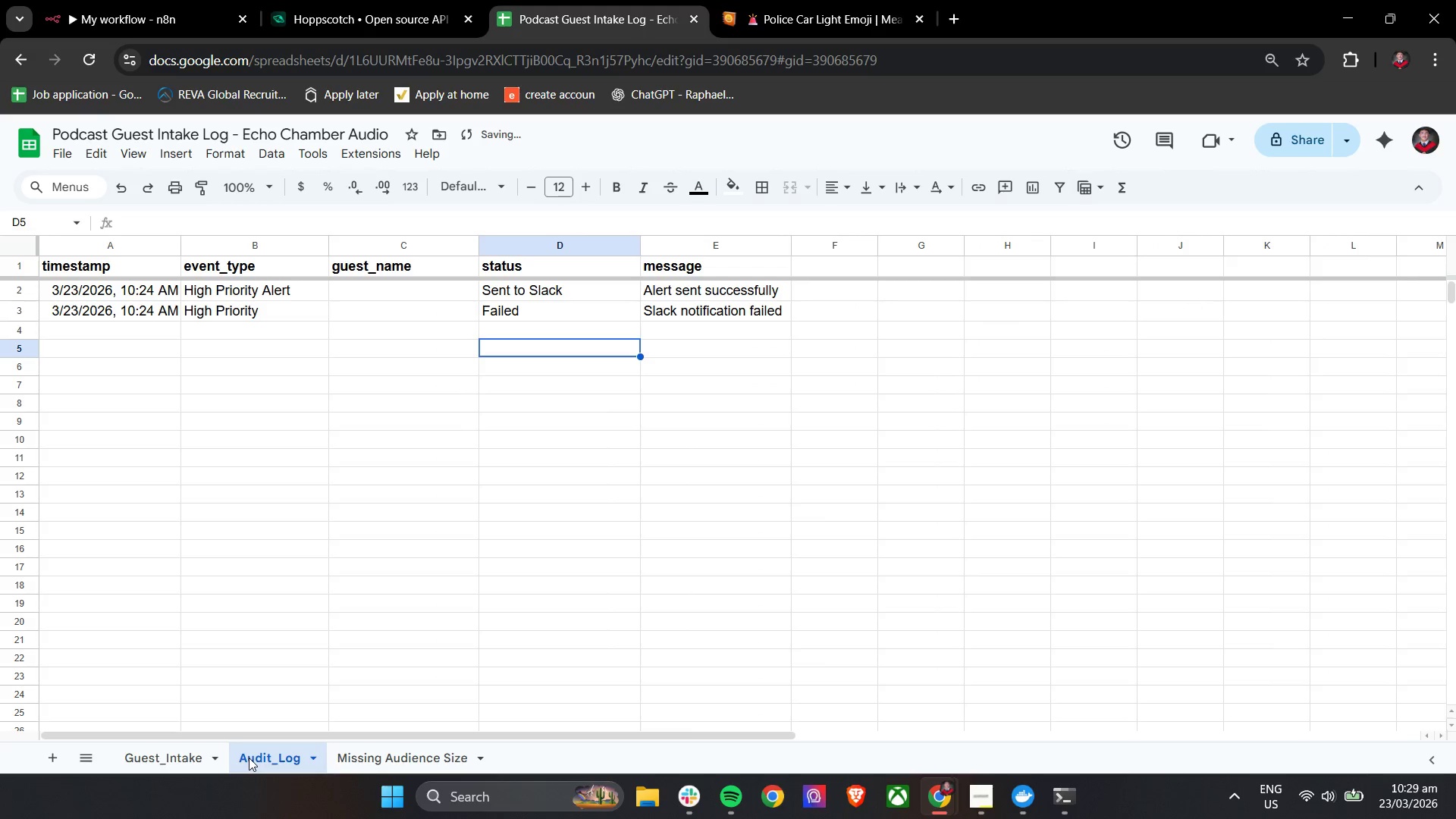 
mouse_move([253, 739])
 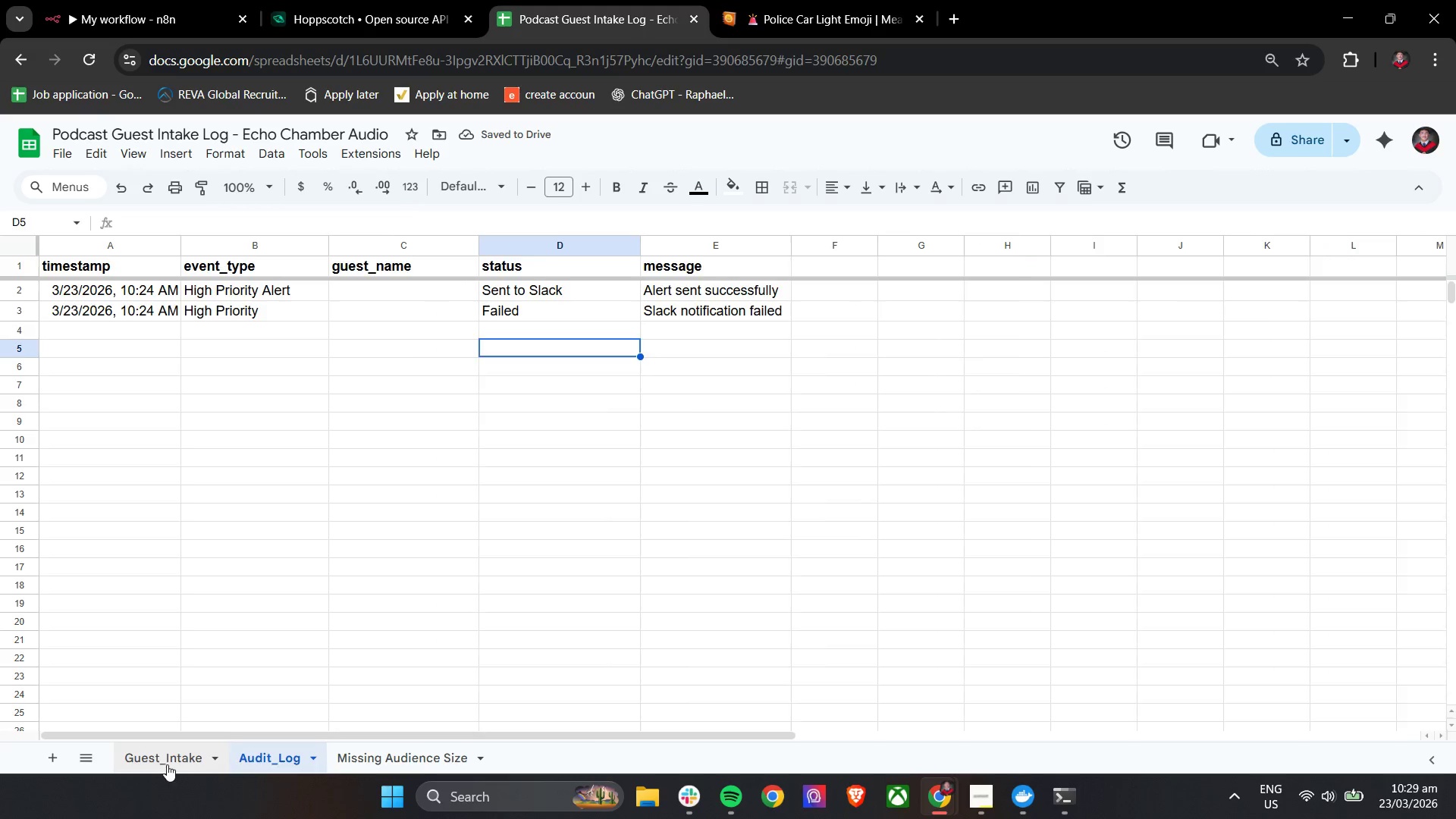 
left_click([166, 764])
 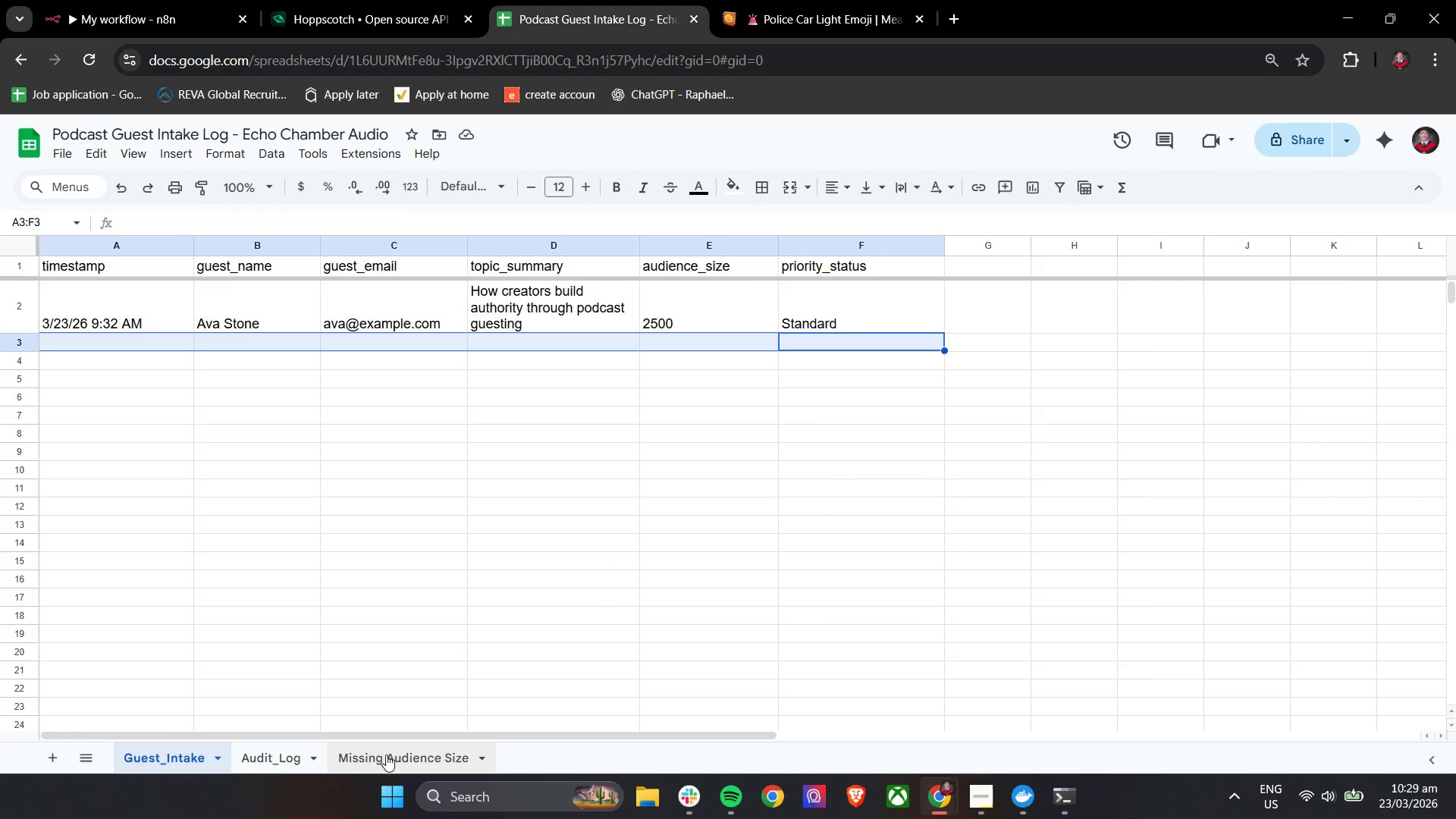 
left_click([388, 755])
 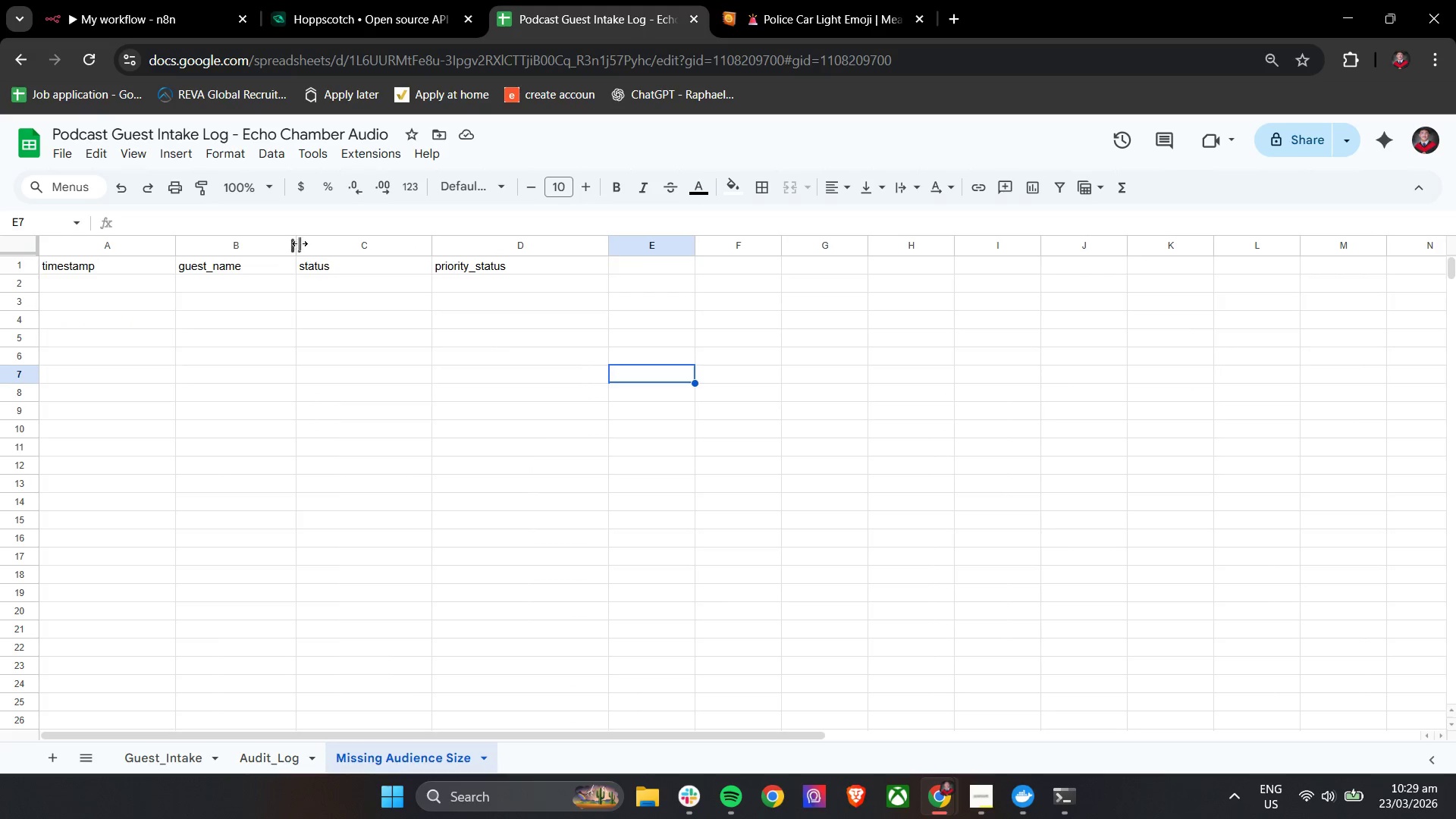 
double_click([325, 267])
 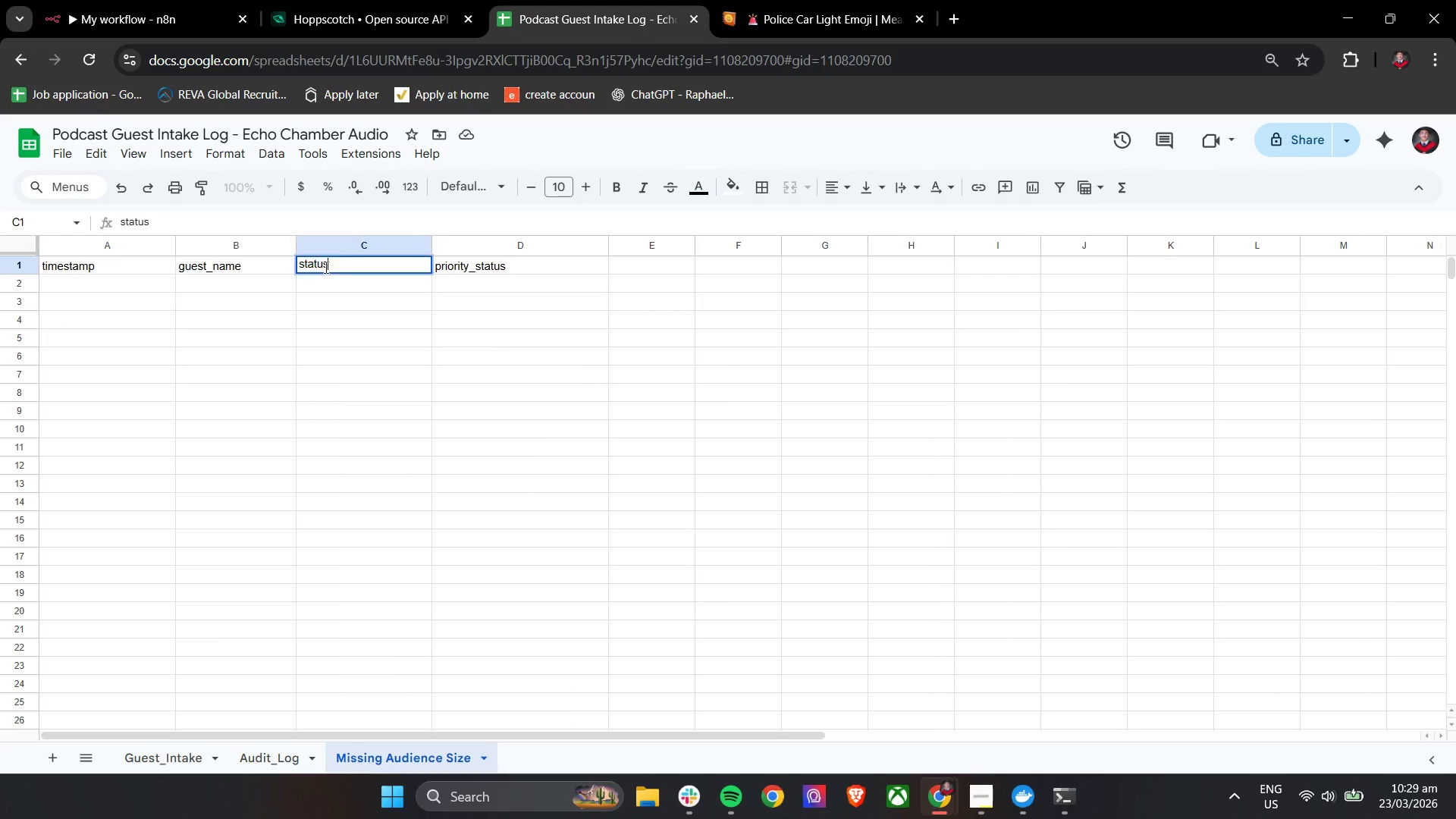 
triple_click([325, 267])
 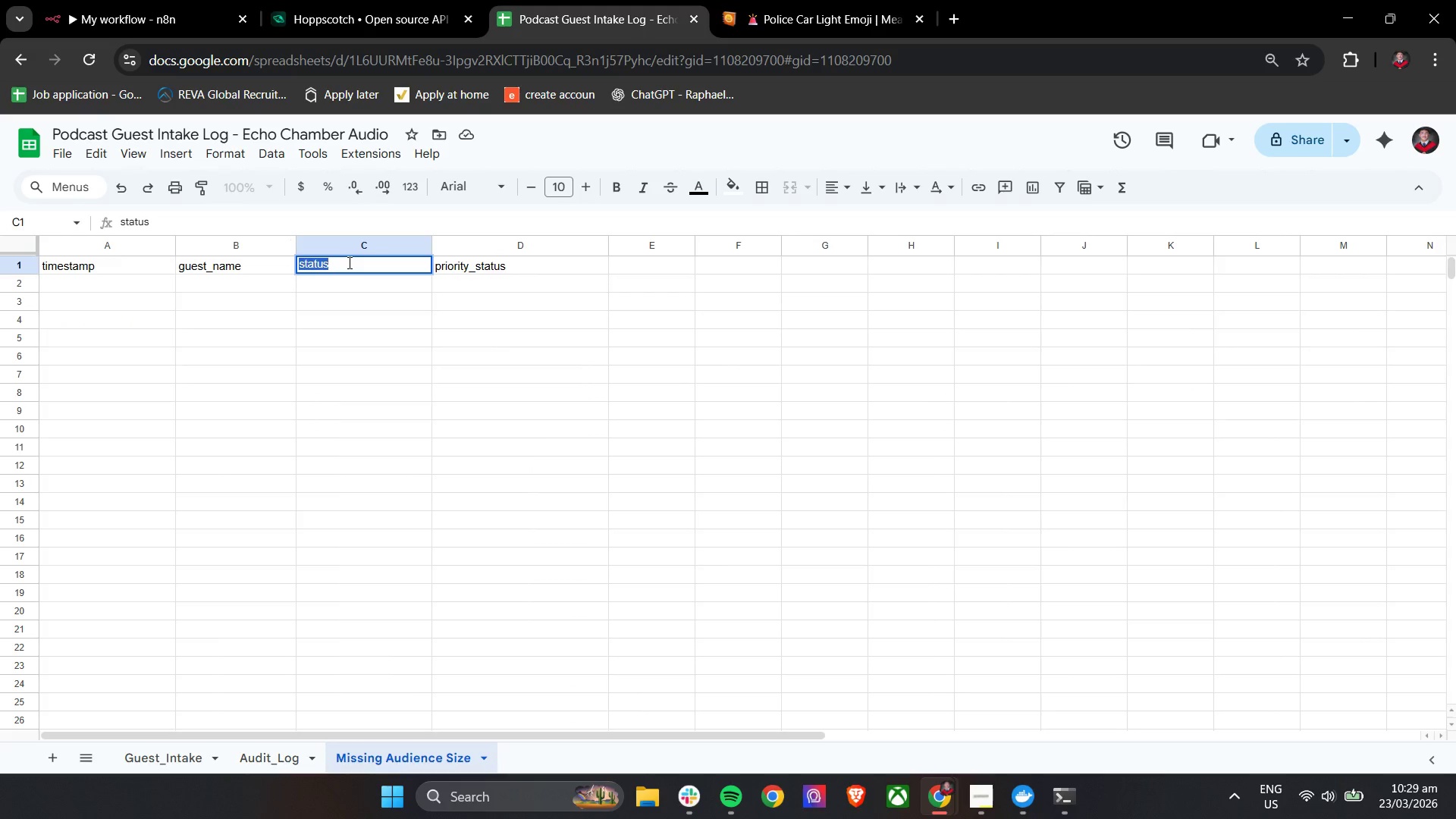 
left_click([347, 263])
 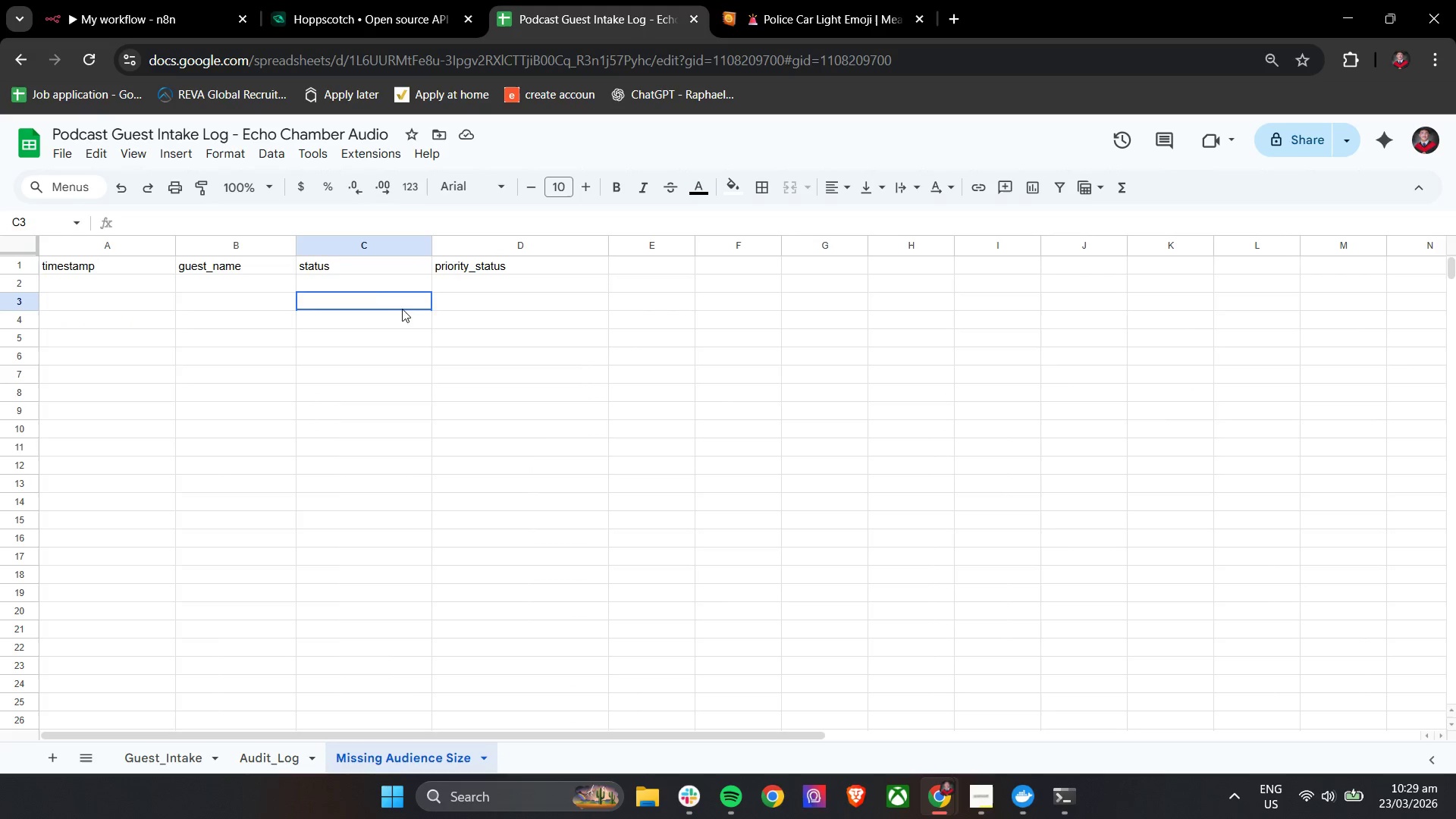 
left_click_drag(start_coordinate=[355, 268], to_coordinate=[510, 272])
 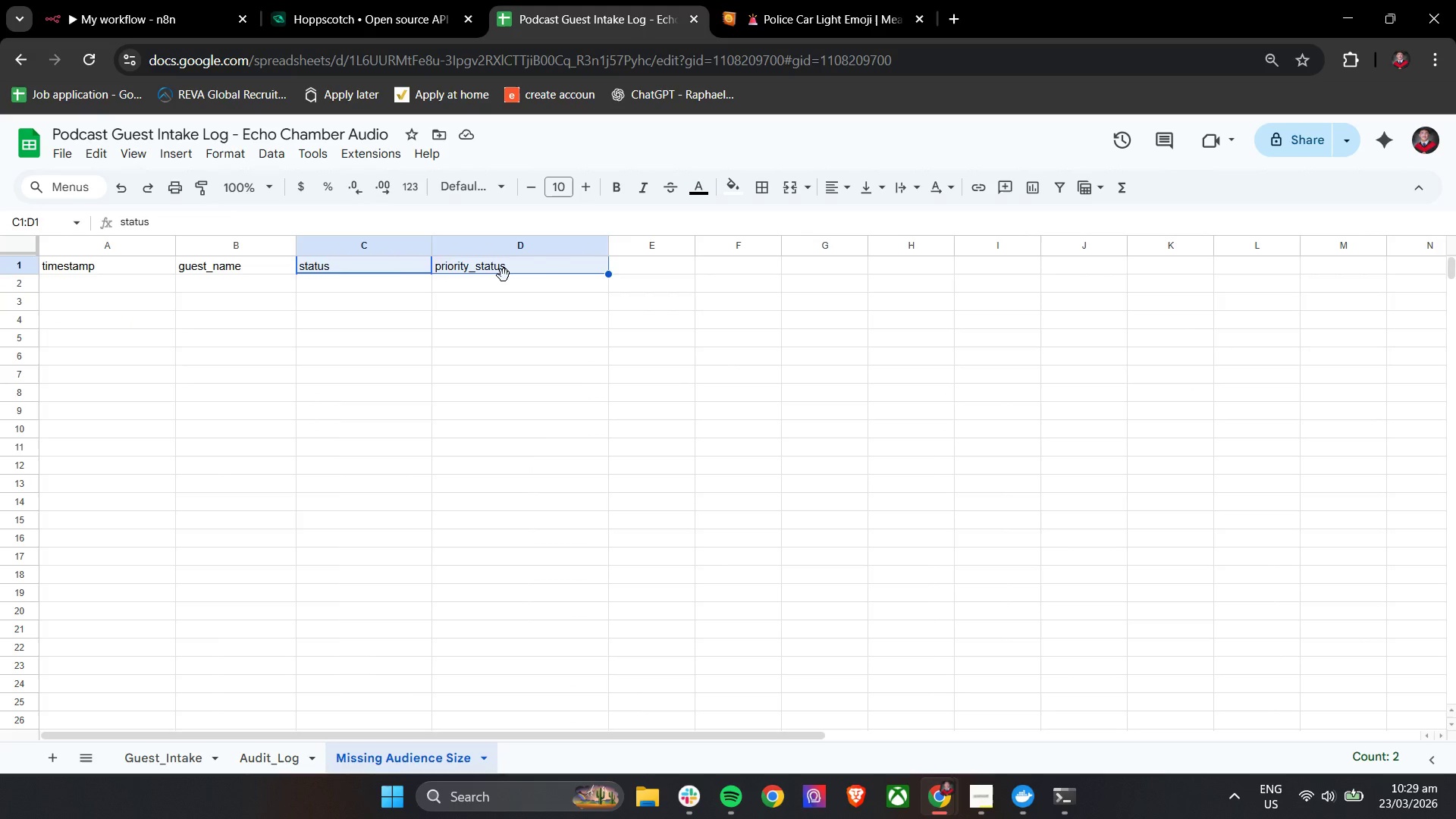 
left_click_drag(start_coordinate=[504, 275], to_coordinate=[718, 268])
 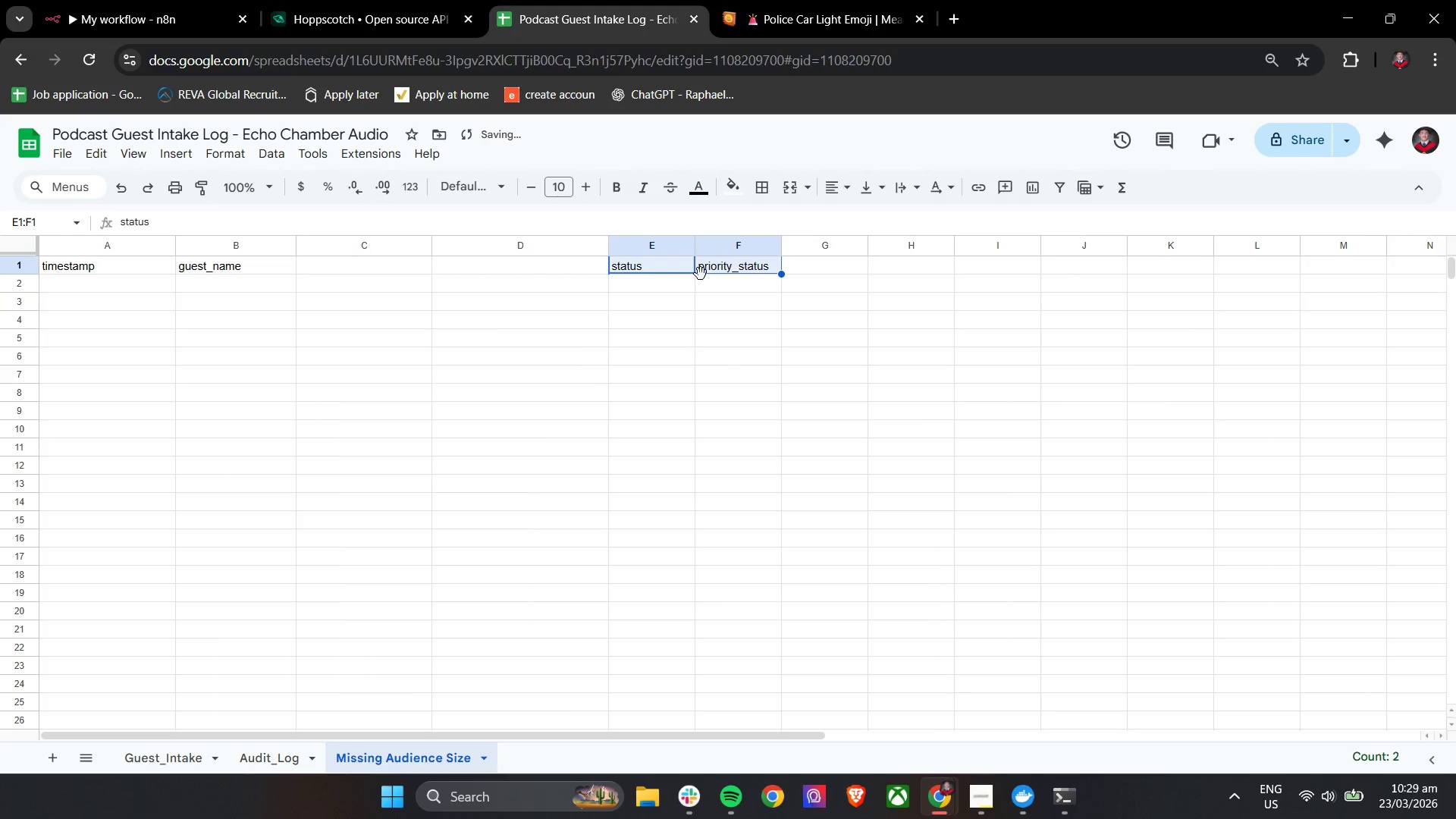 
left_click_drag(start_coordinate=[701, 274], to_coordinate=[610, 275])
 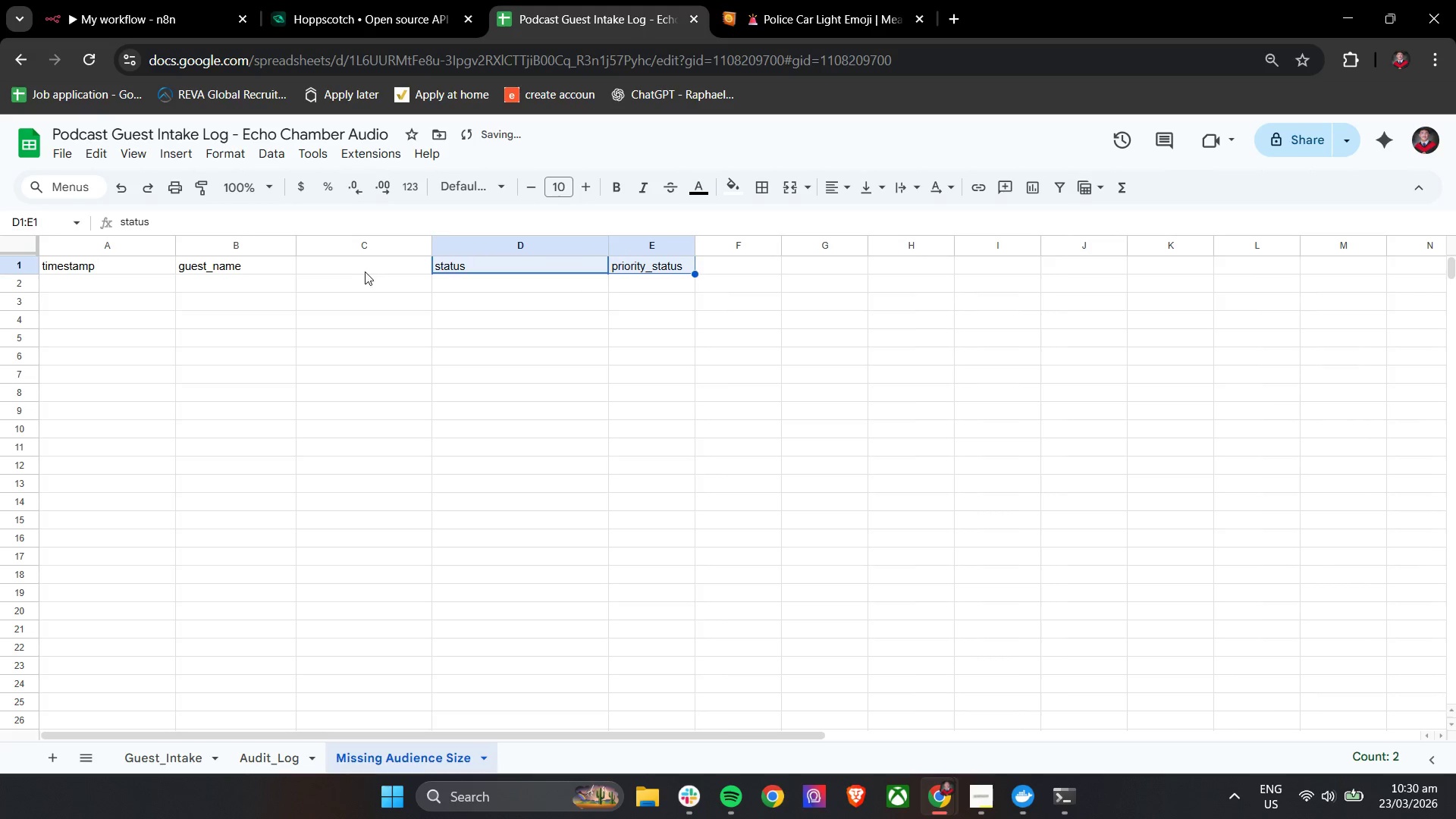 
left_click([359, 268])
 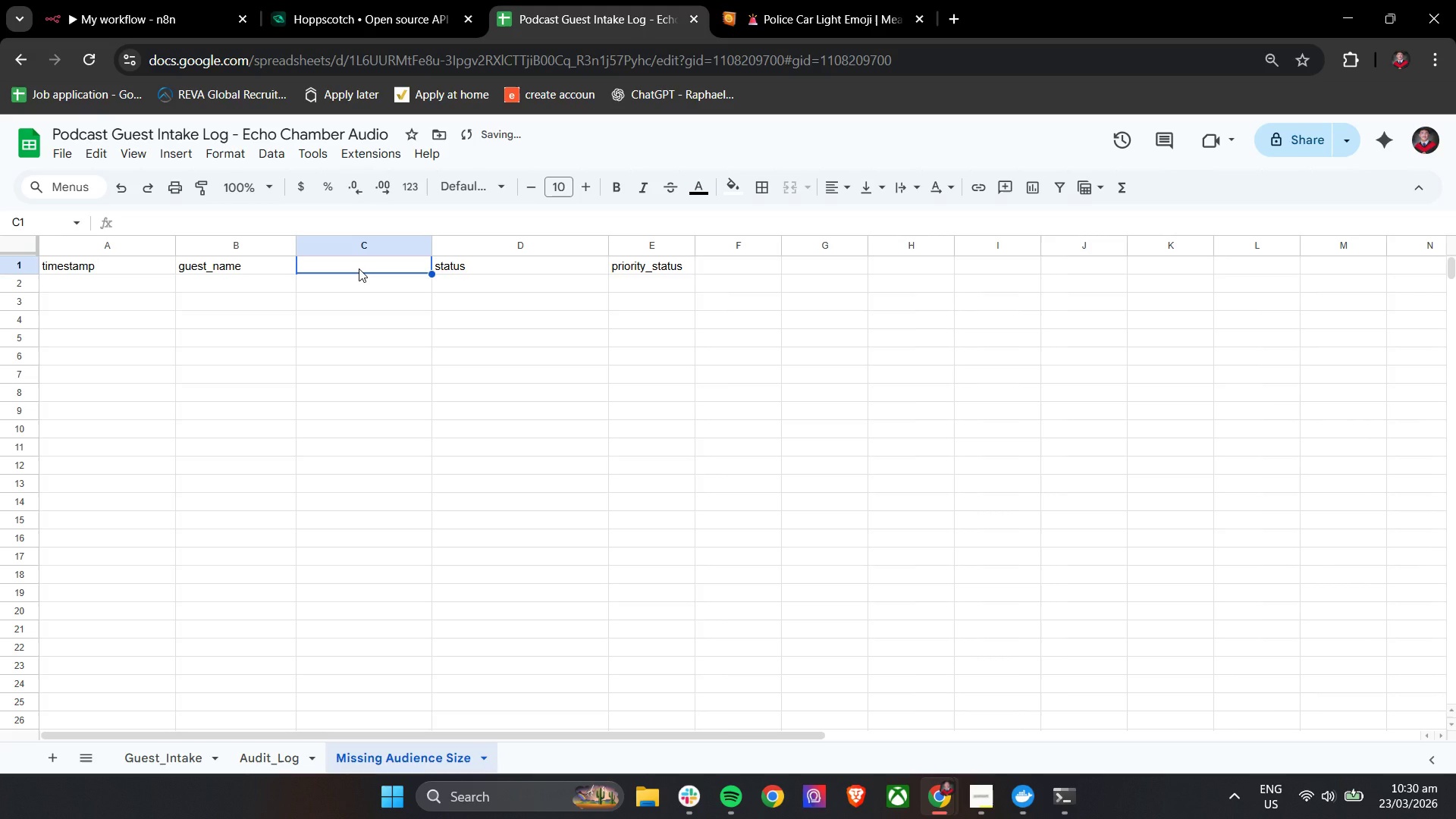 
hold_key(key=ShiftLeft, duration=0.45)
 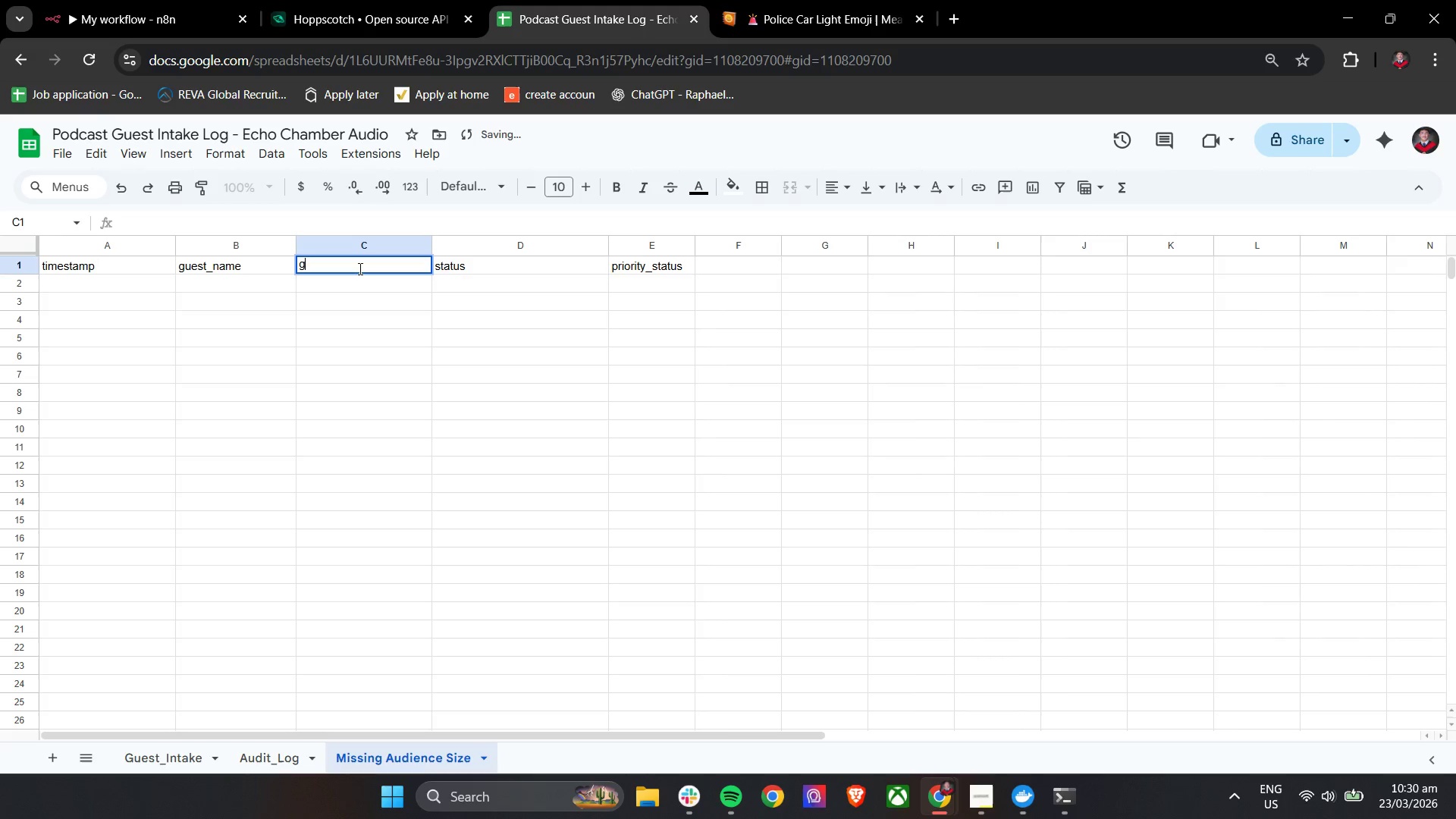 
type(guse)
key(Backspace)
key(Backspace)
type(est_email)
 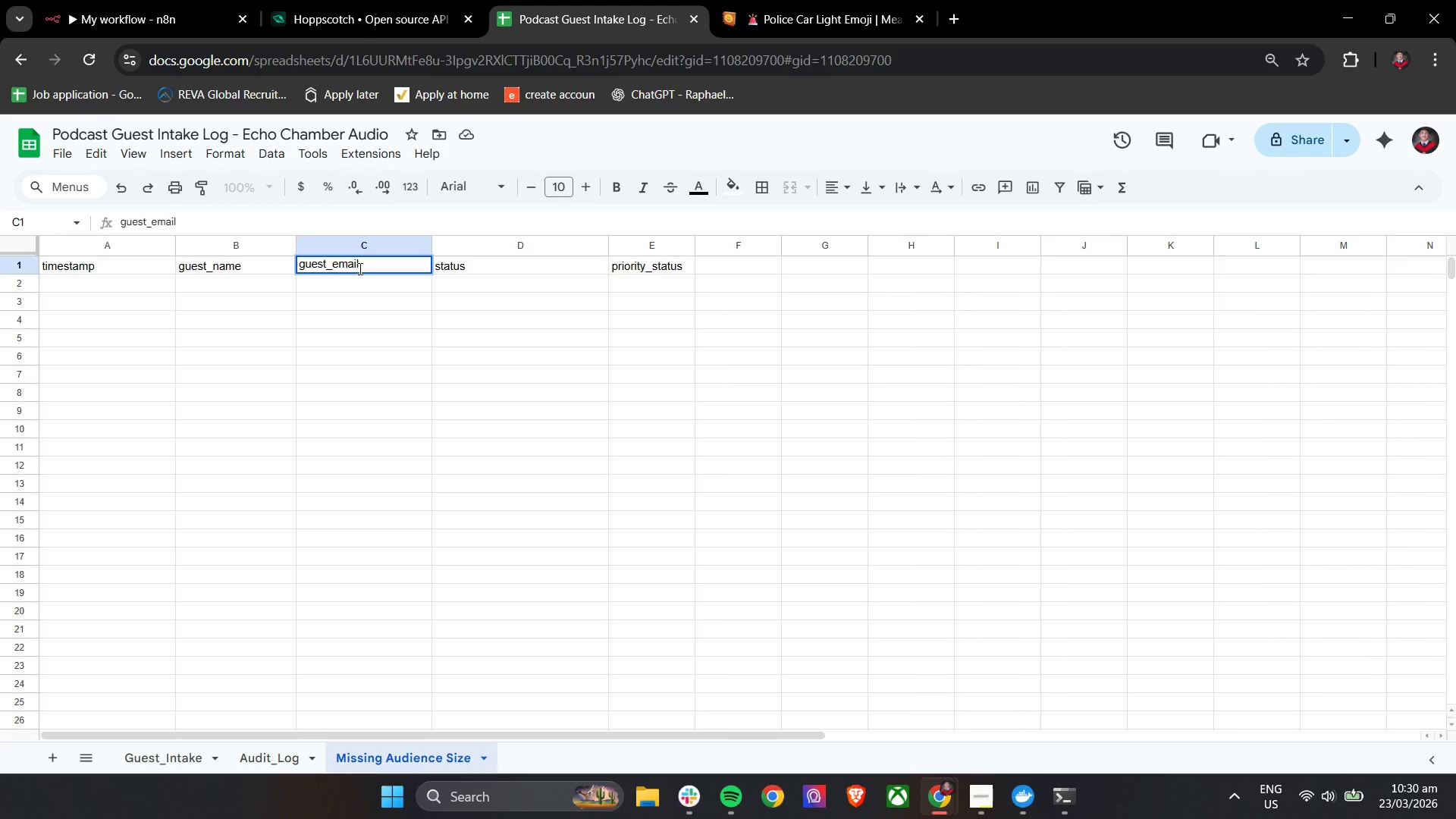 
left_click([446, 356])
 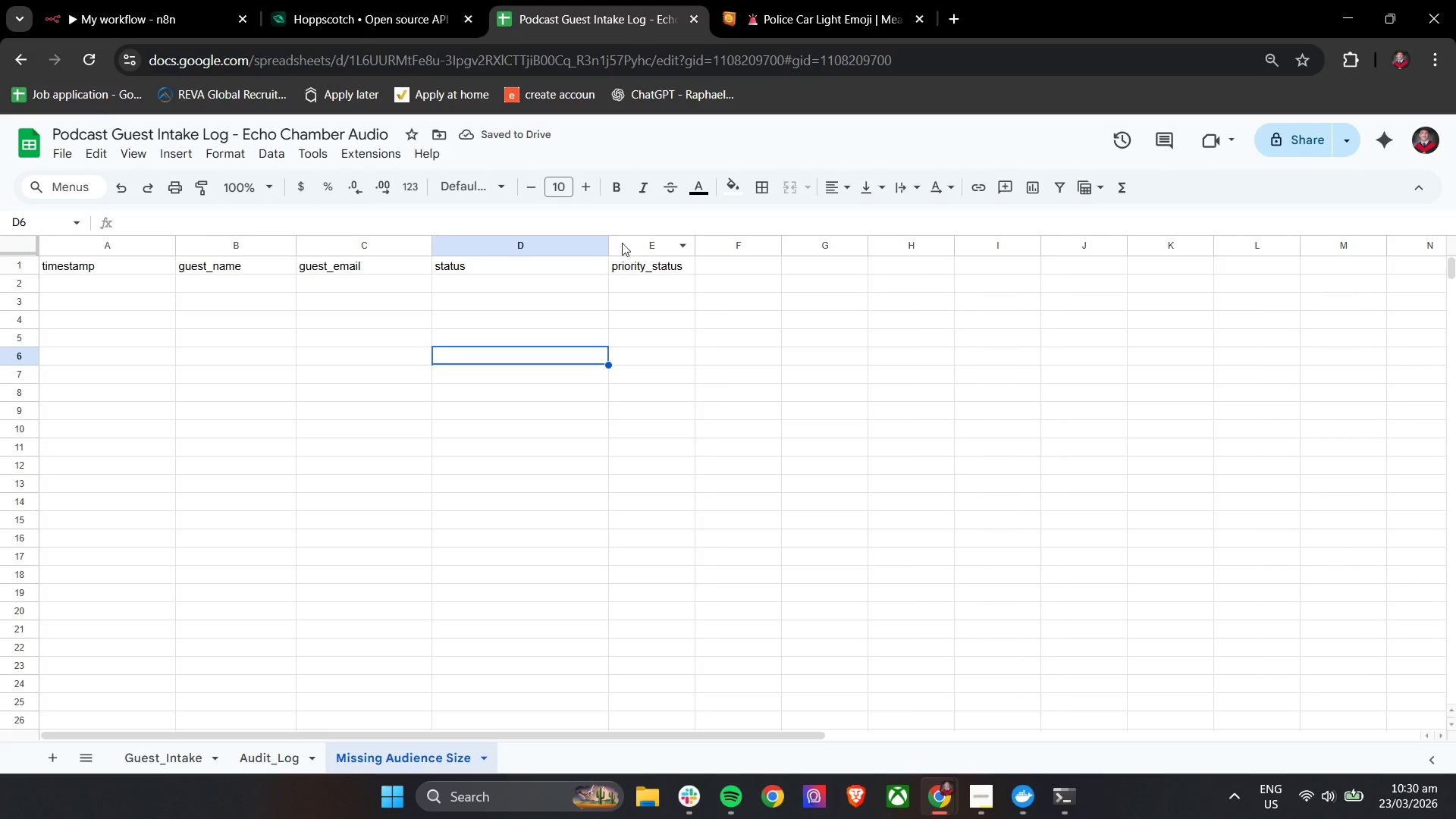 
left_click_drag(start_coordinate=[609, 245], to_coordinate=[548, 249])
 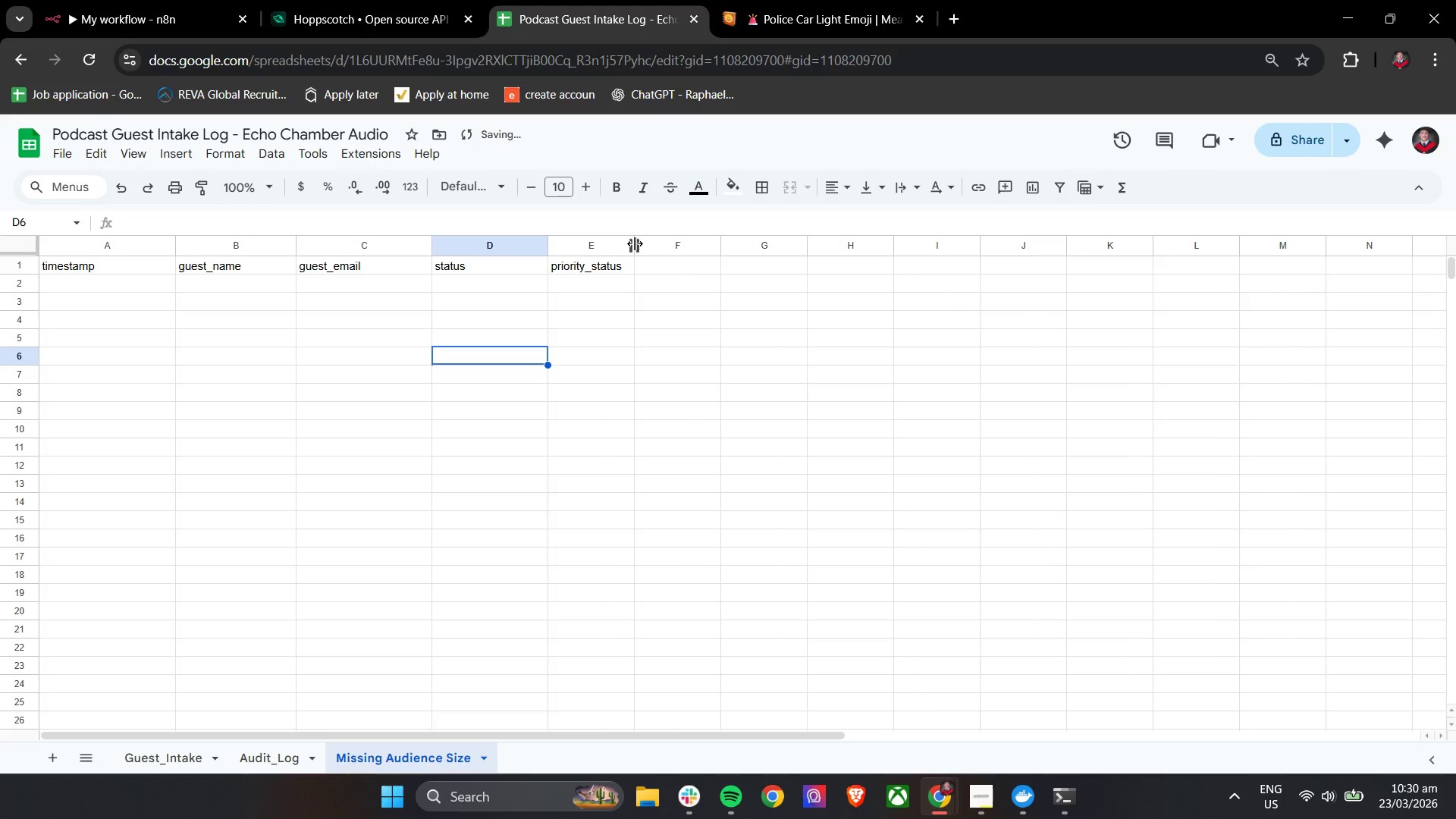 
left_click_drag(start_coordinate=[632, 243], to_coordinate=[676, 247])
 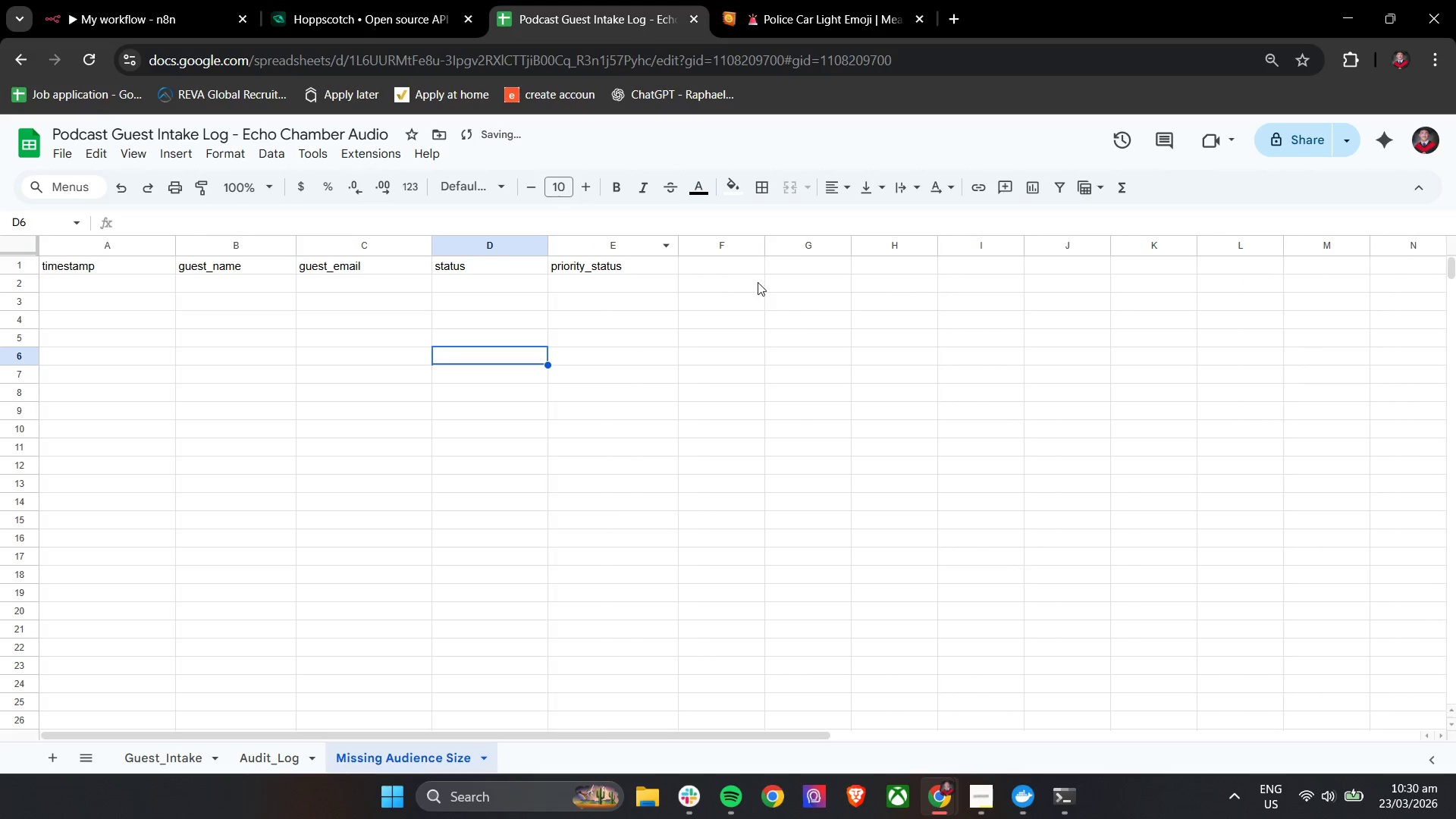 
left_click([757, 268])
 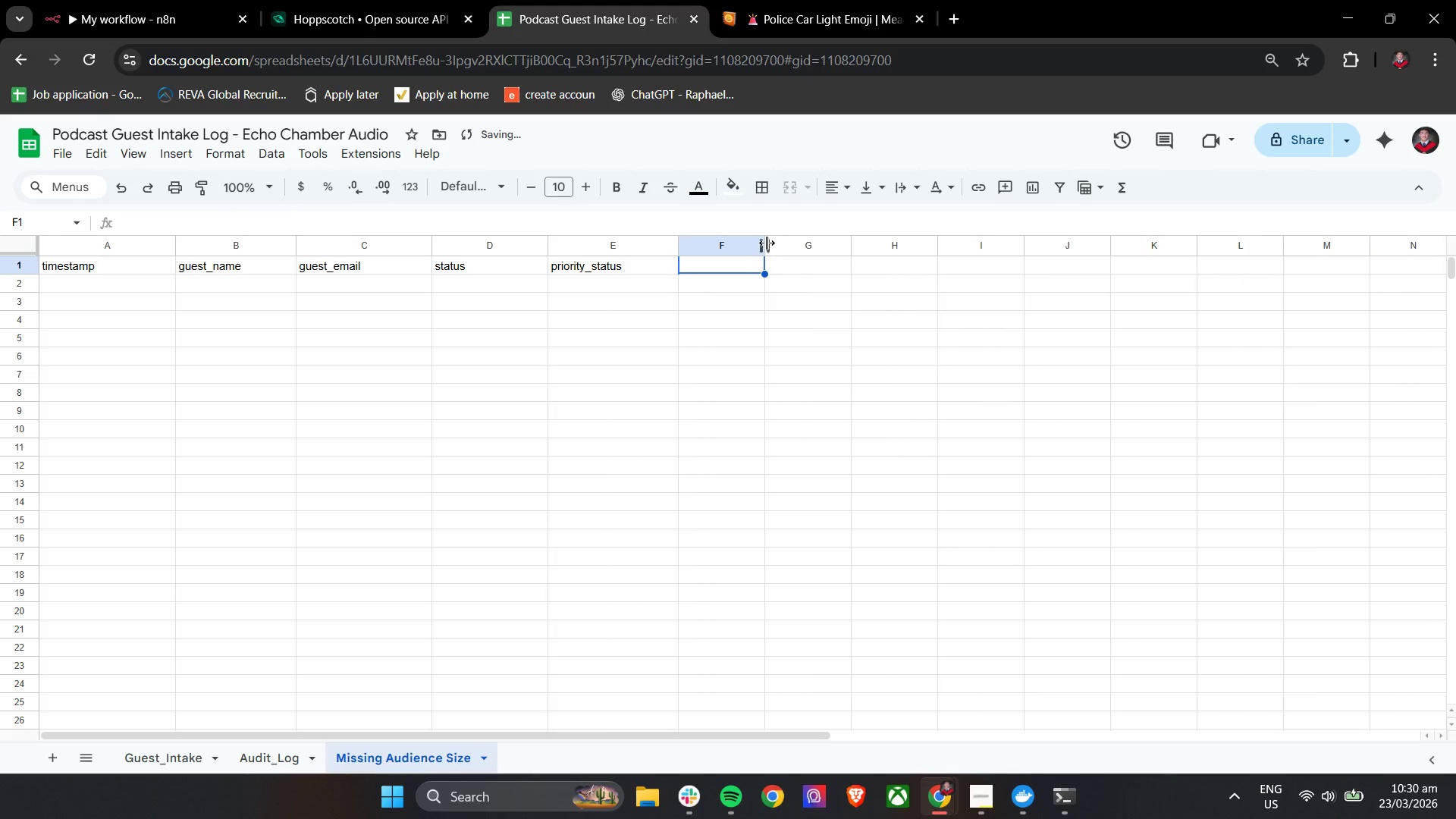 
left_click_drag(start_coordinate=[764, 243], to_coordinate=[808, 243])
 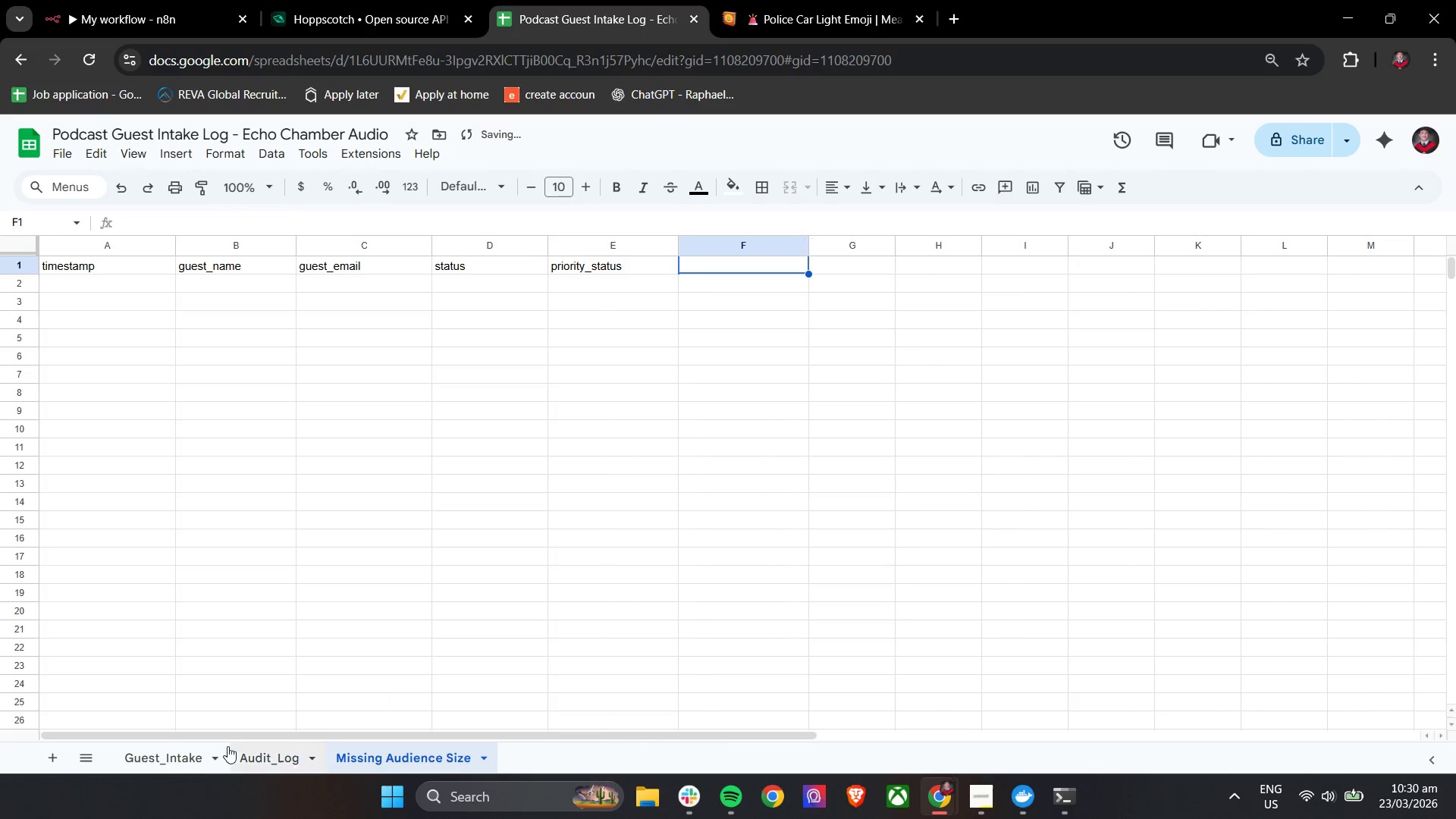 
left_click([174, 766])
 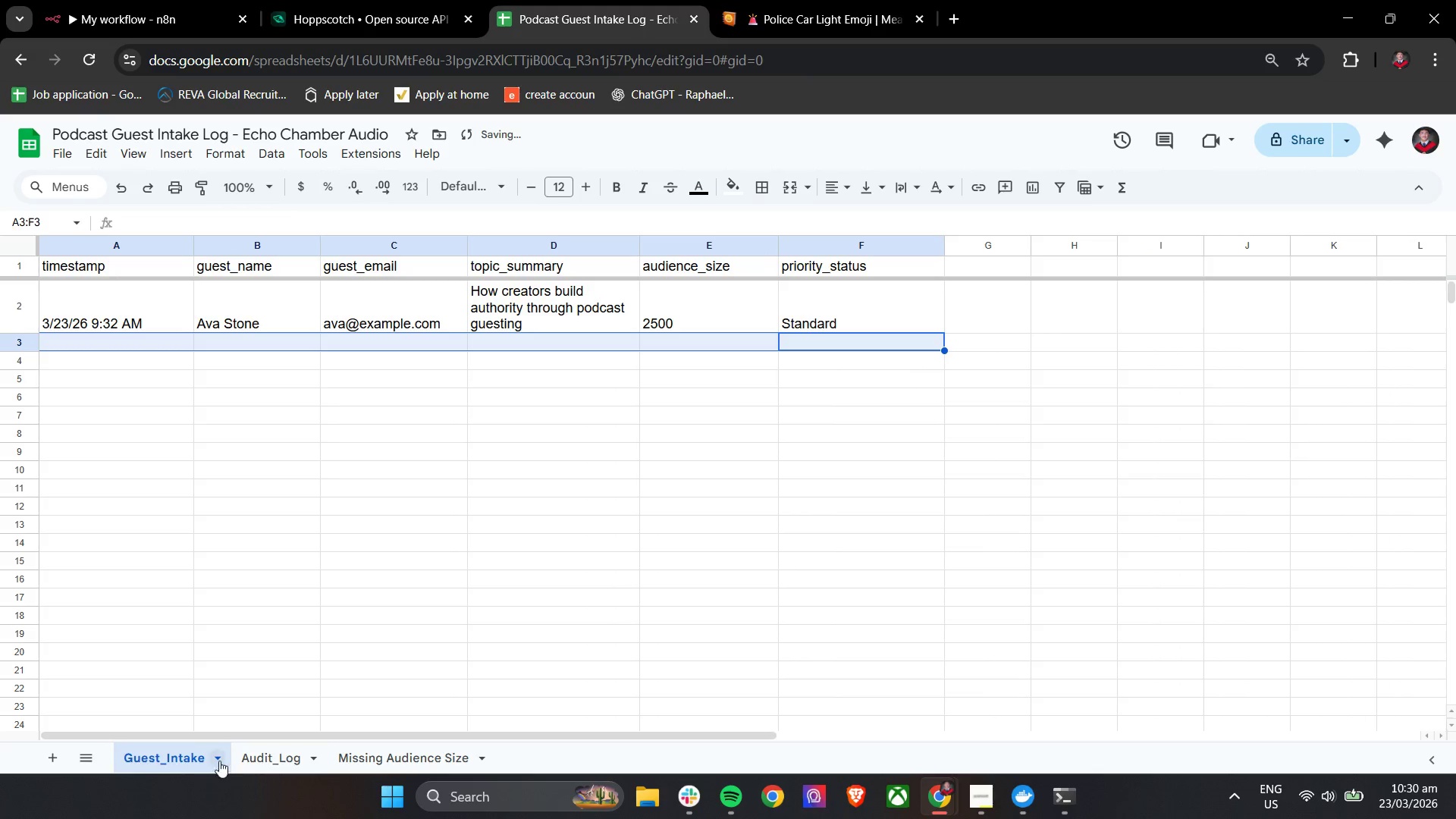 
left_click([243, 763])
 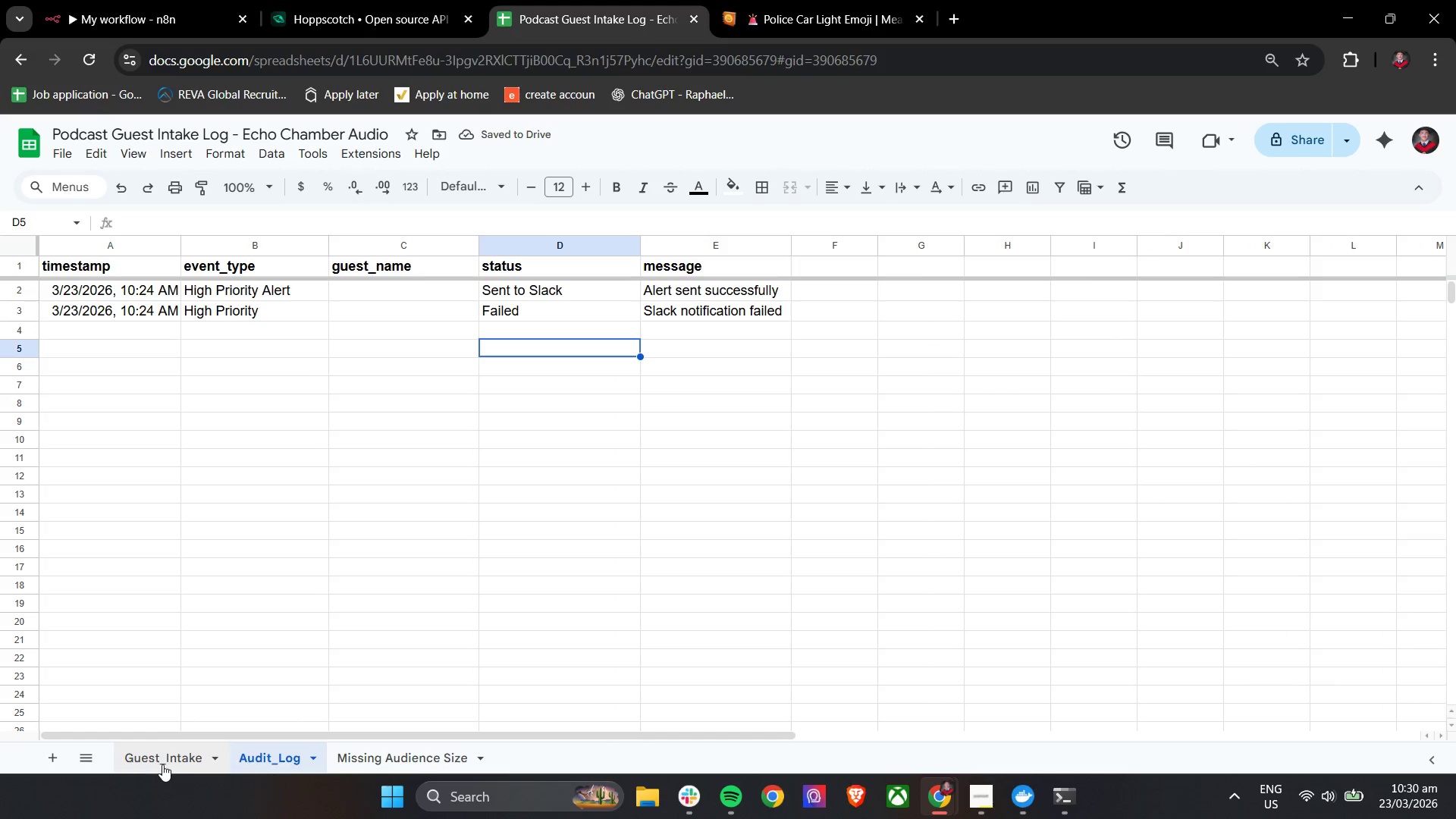 
left_click([157, 764])
 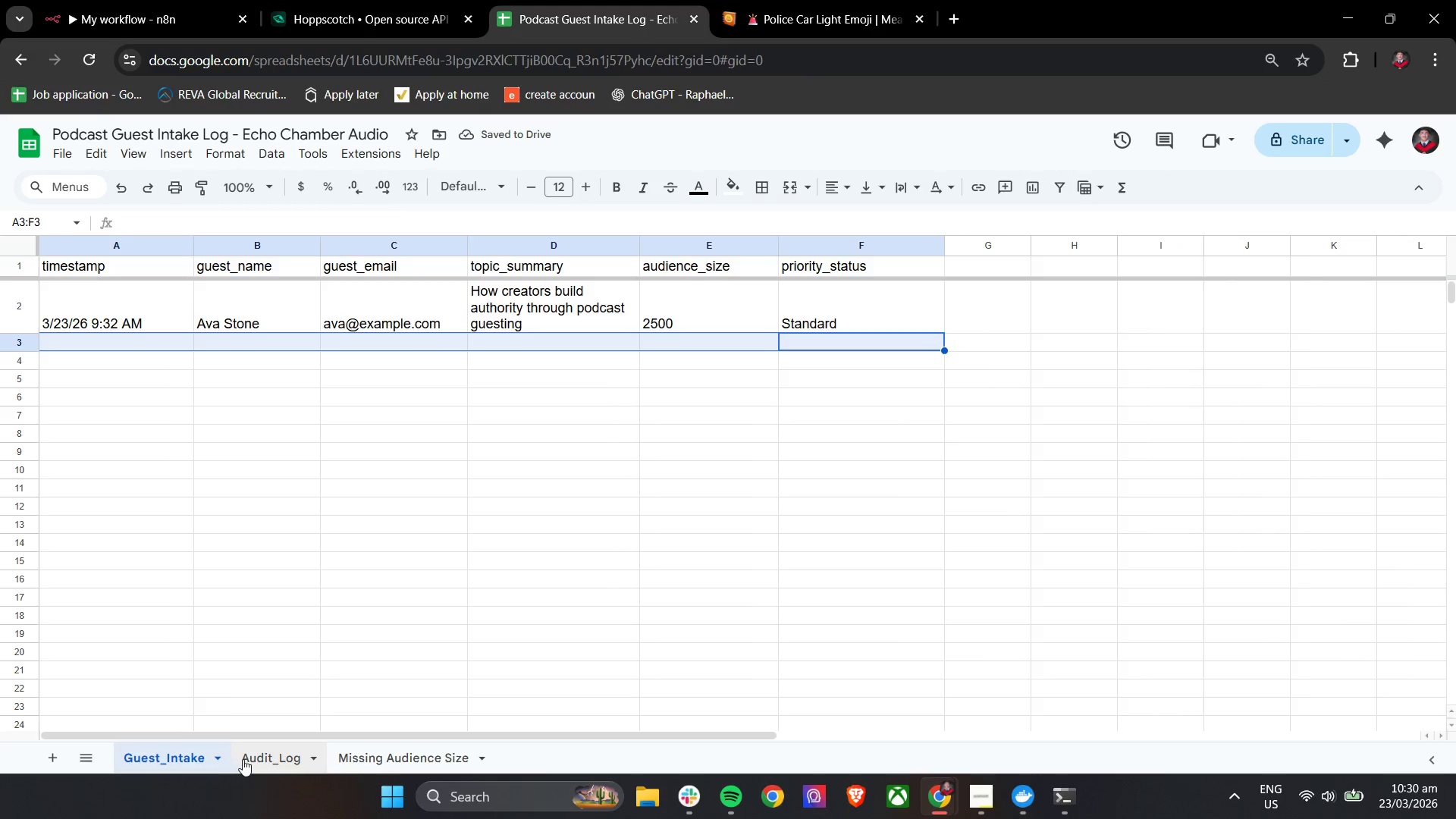 
double_click([197, 764])
 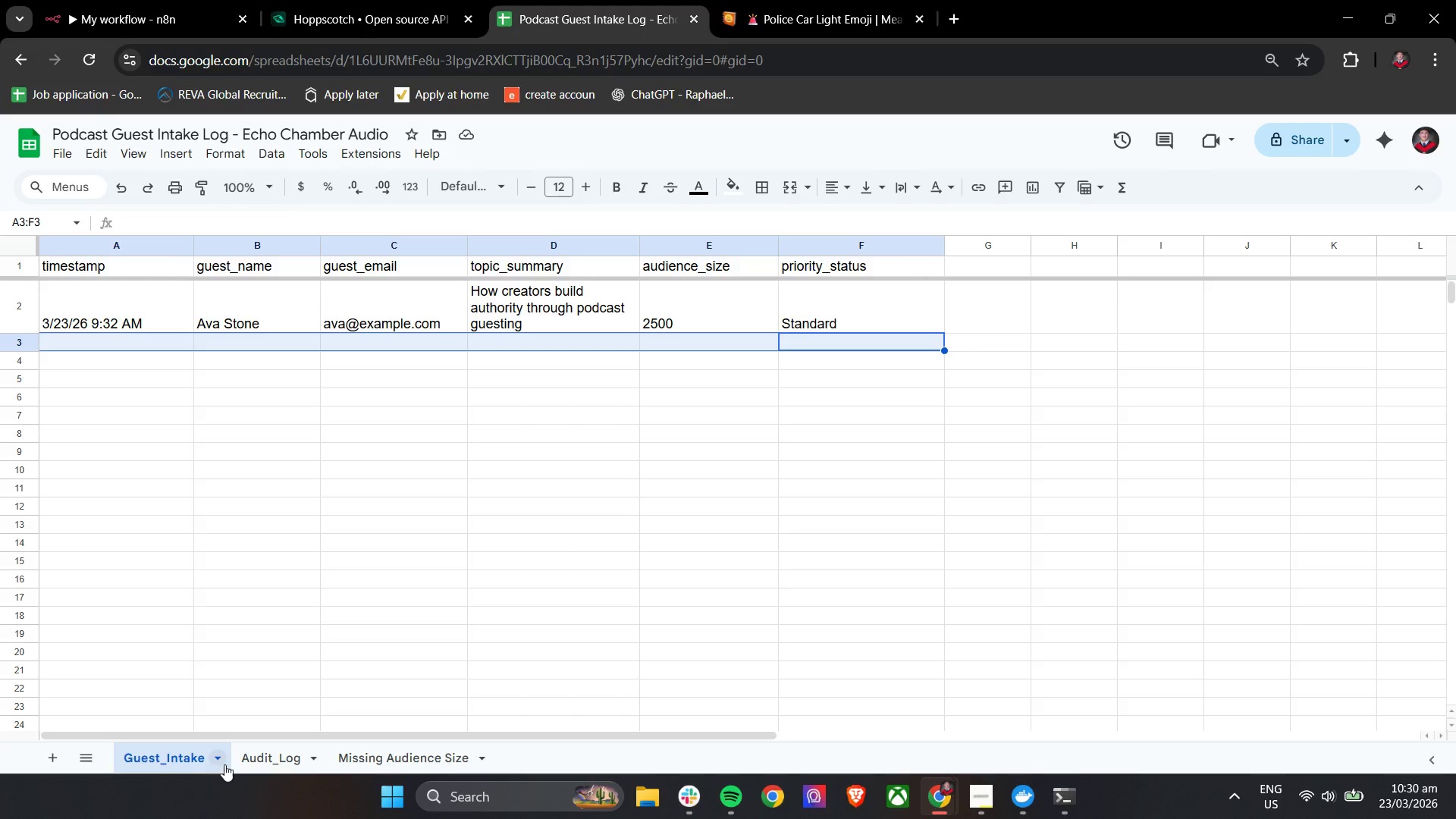 
left_click_drag(start_coordinate=[243, 761], to_coordinate=[249, 758])
 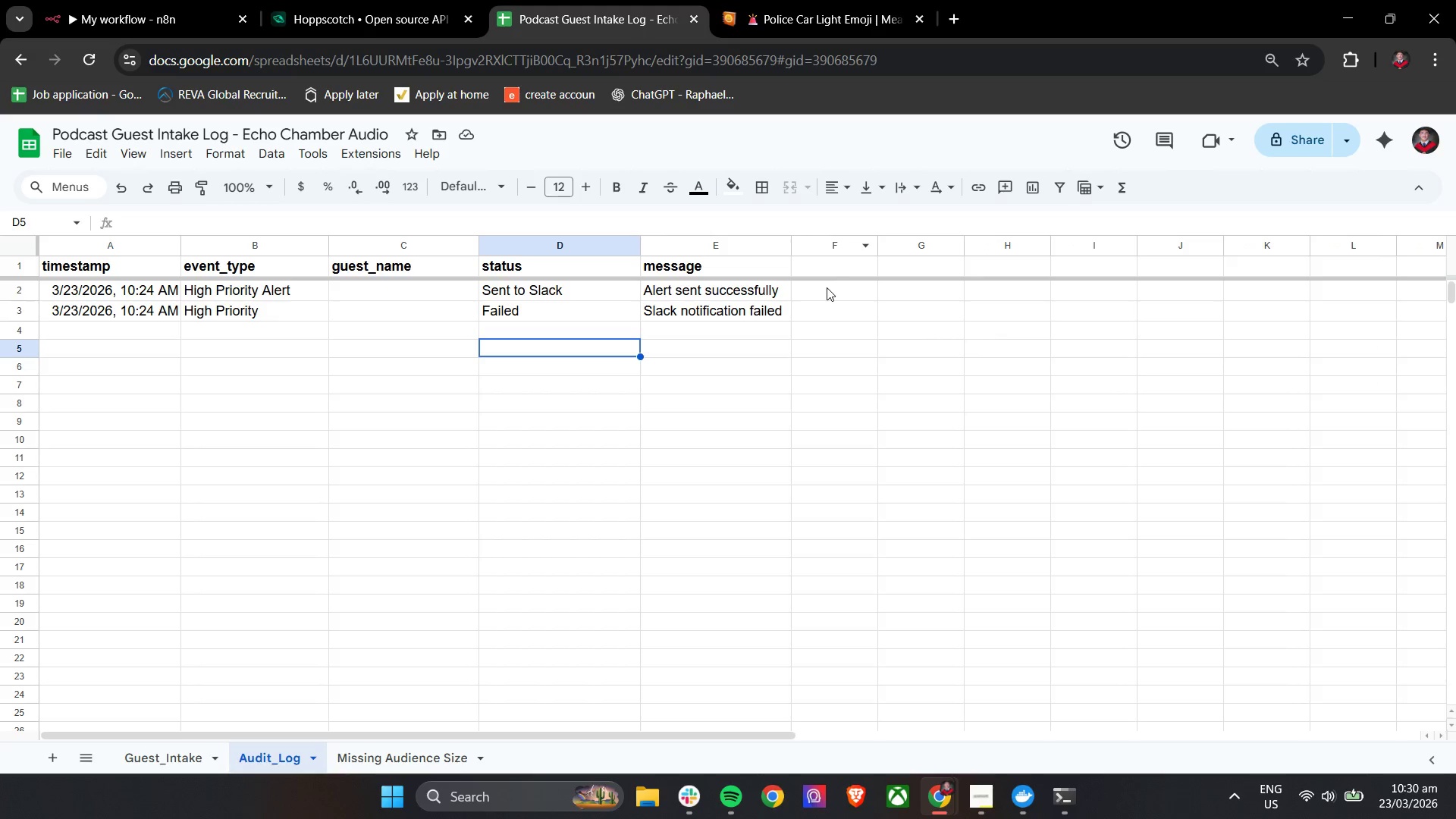 
left_click([835, 265])
 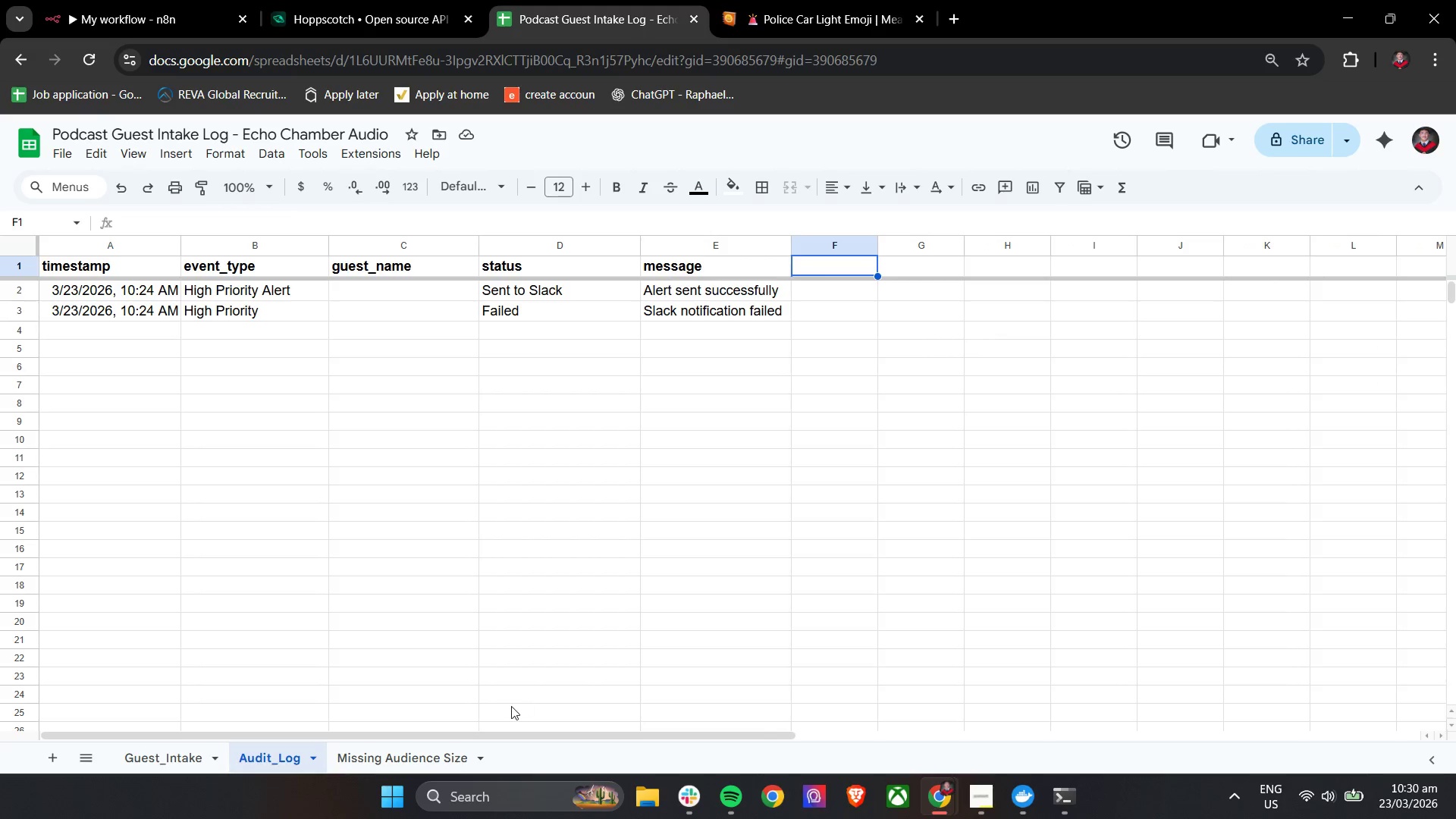 
left_click([428, 740])
 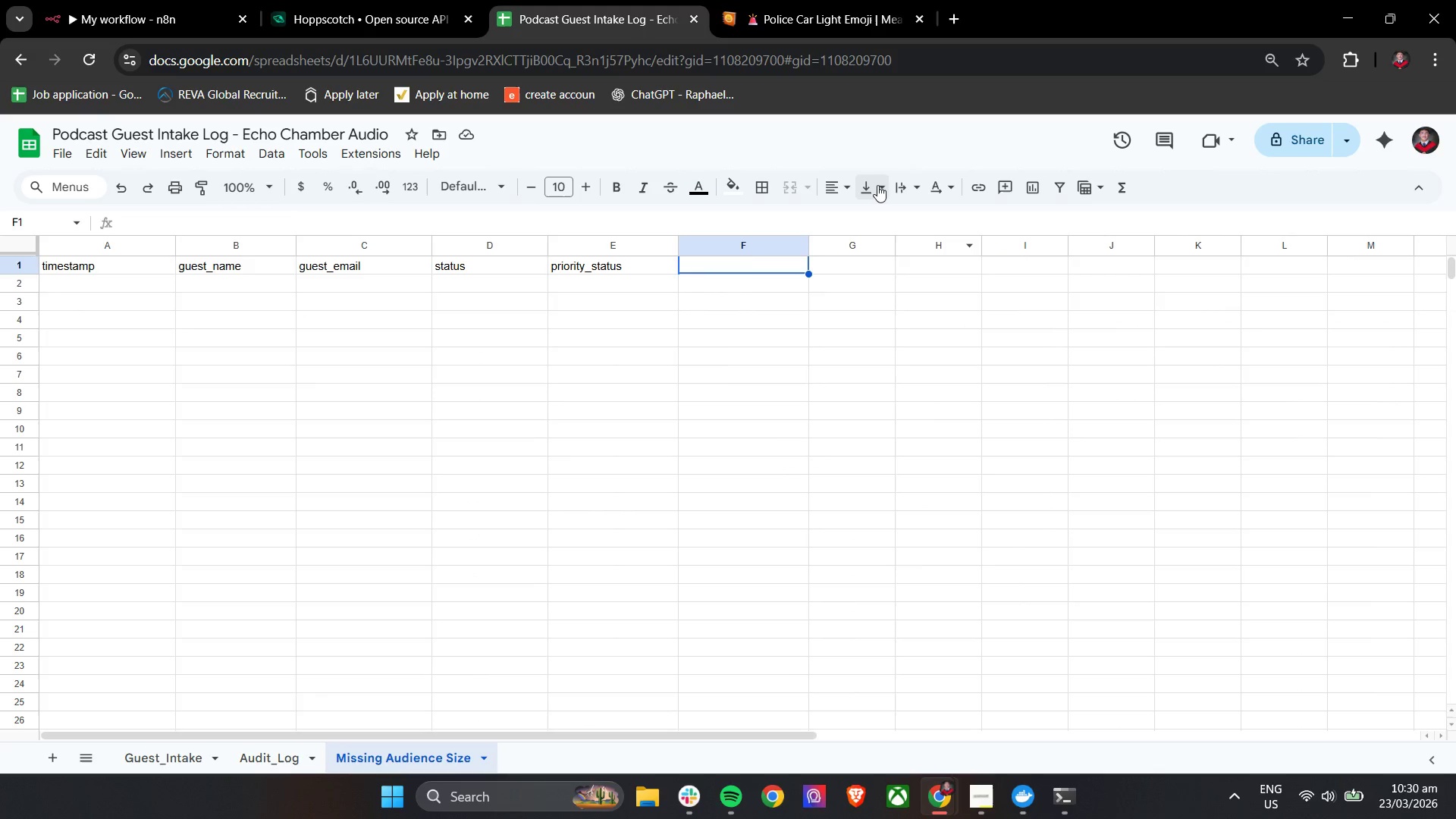 
type(topic_summary)
 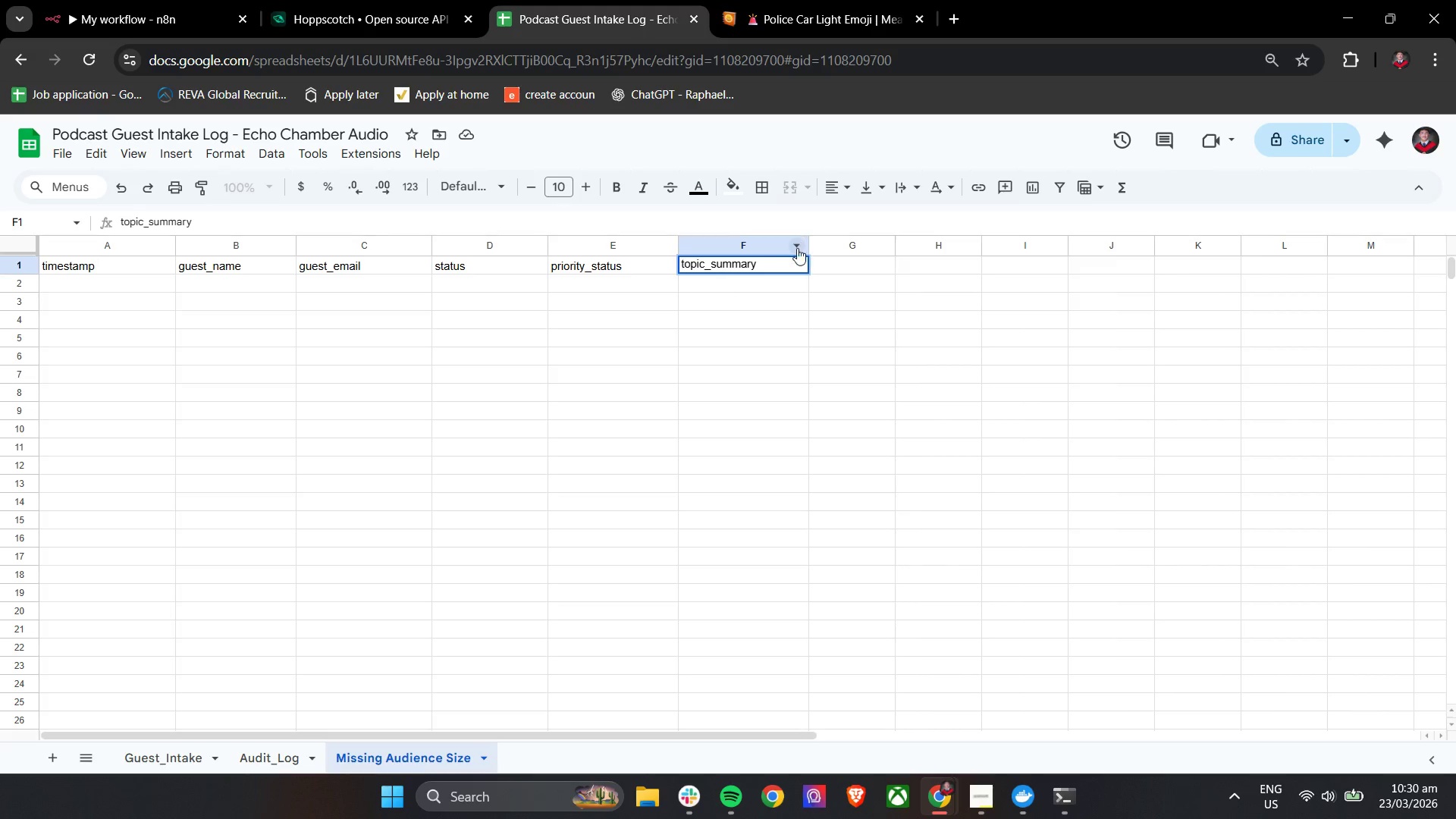 
left_click([783, 262])
 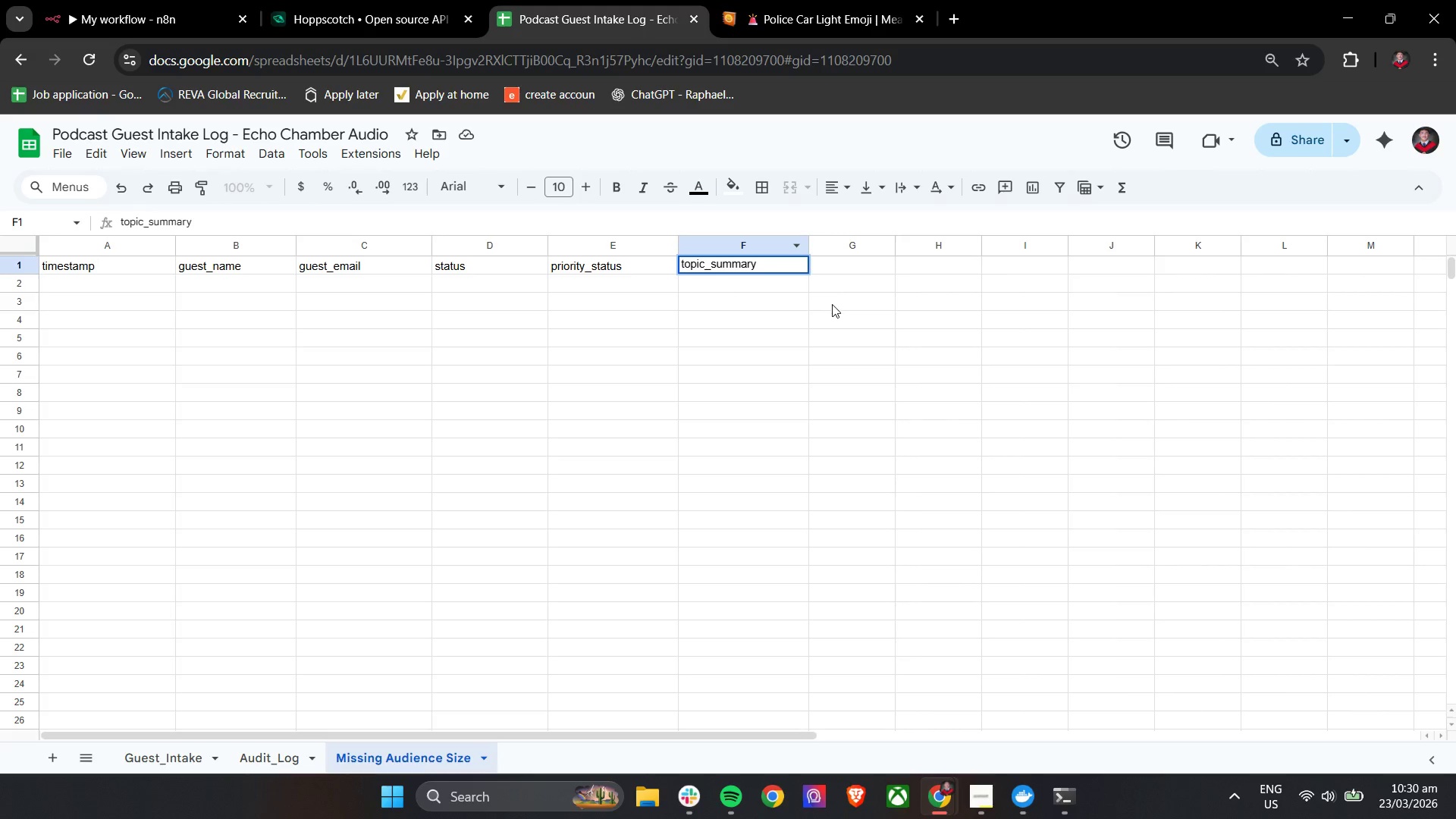 
key(Control+A)
 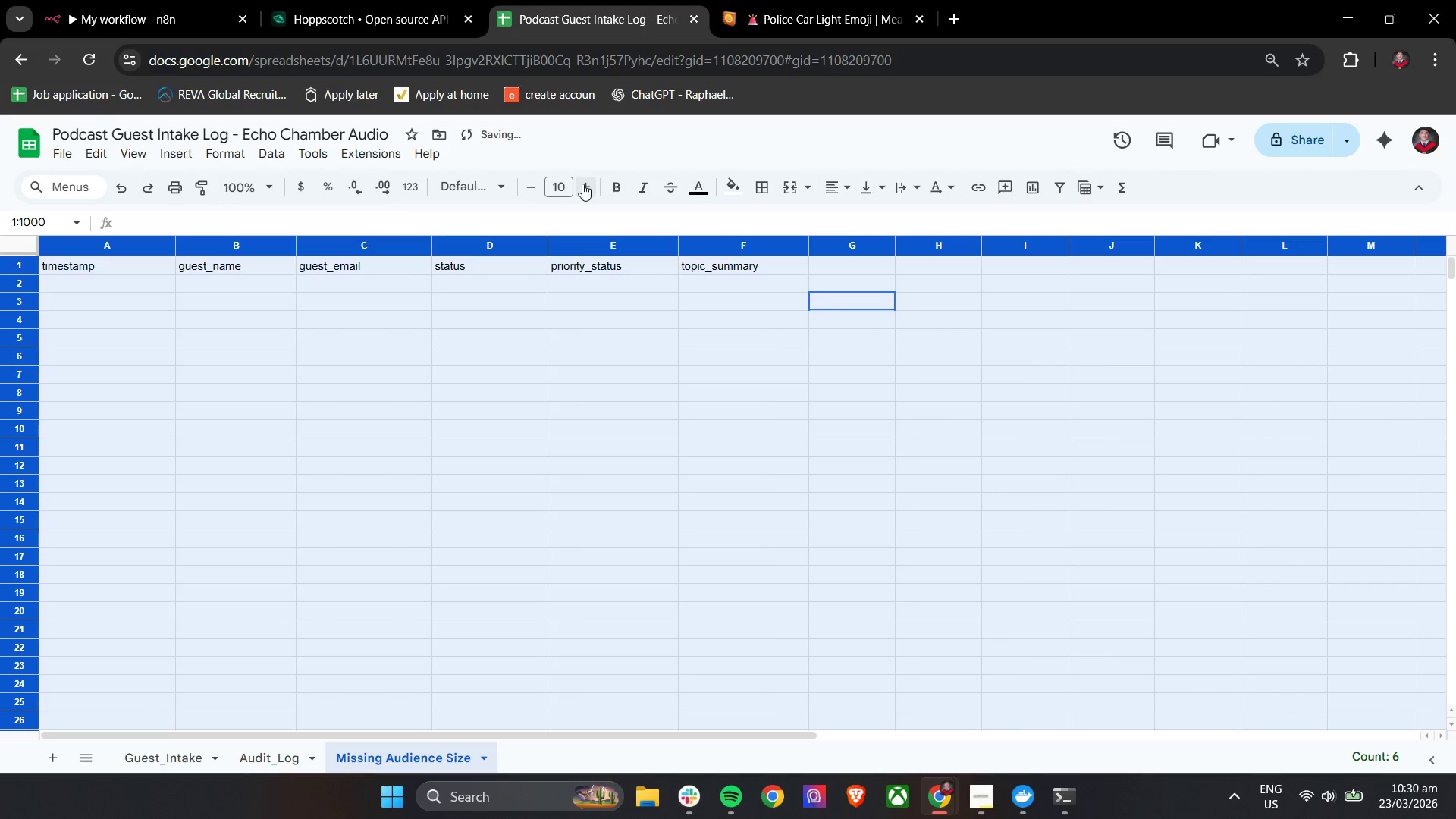 
double_click([582, 184])
 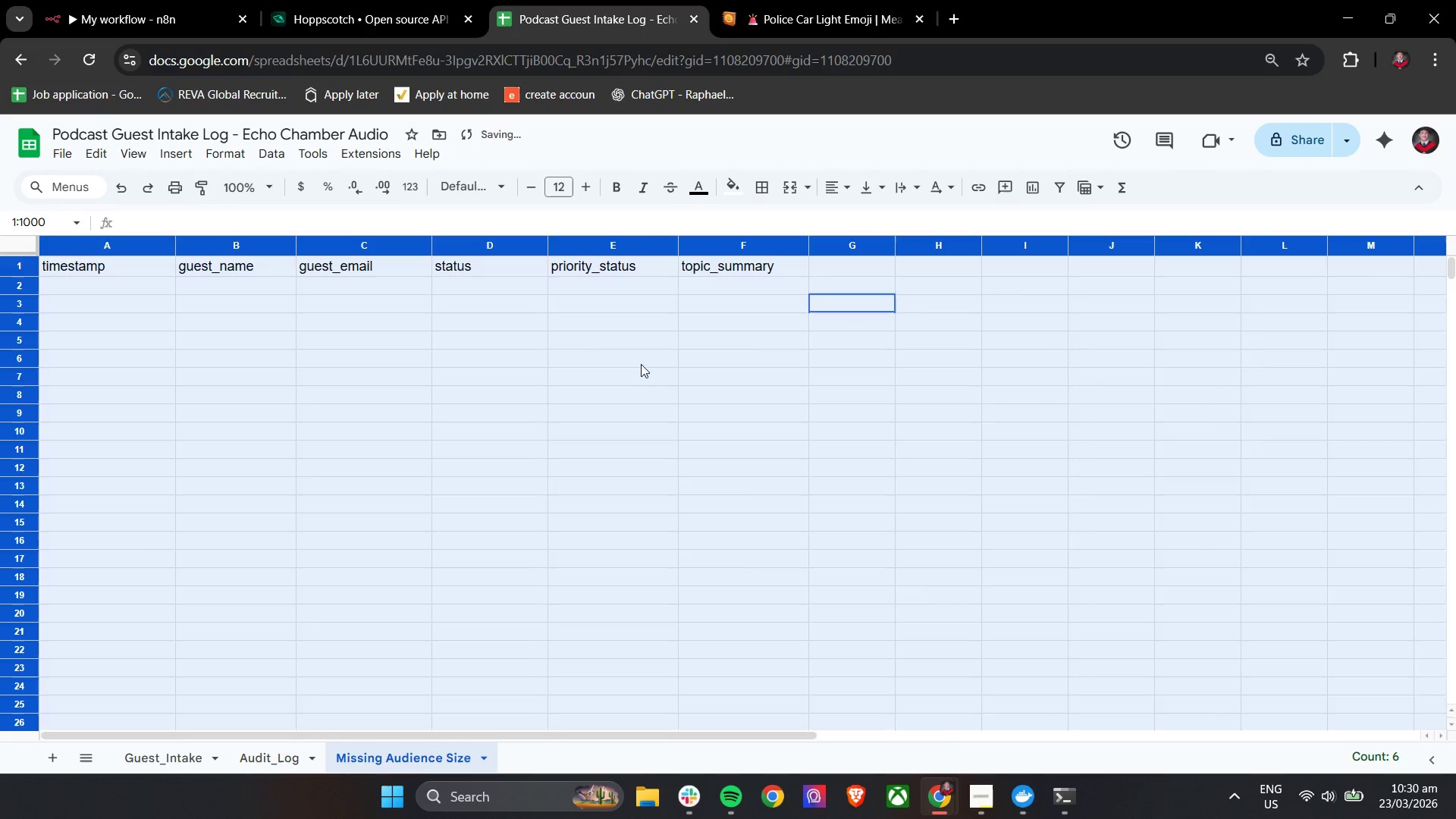 
triple_click([641, 367])
 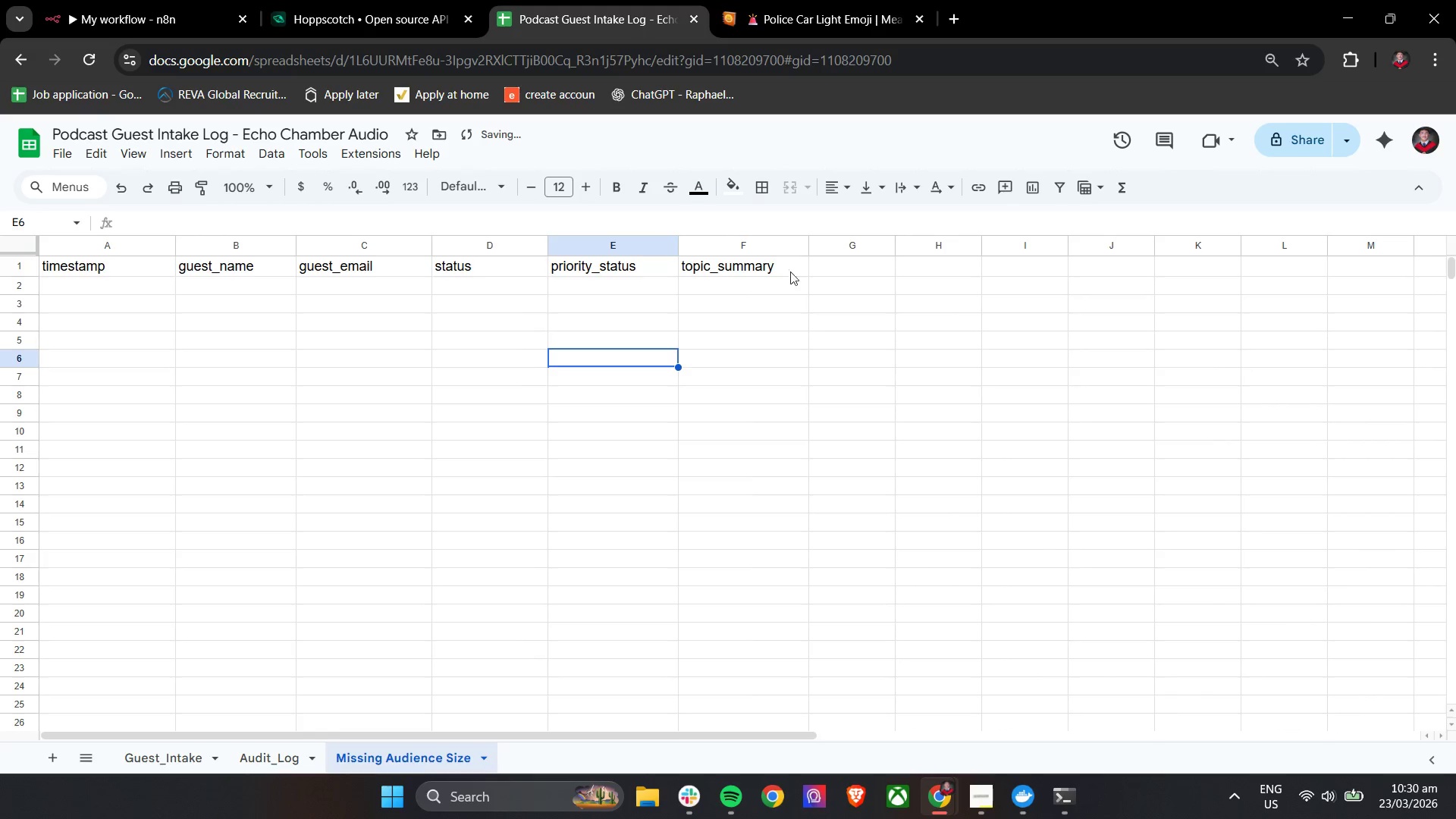 
left_click_drag(start_coordinate=[805, 265], to_coordinate=[114, 269])
 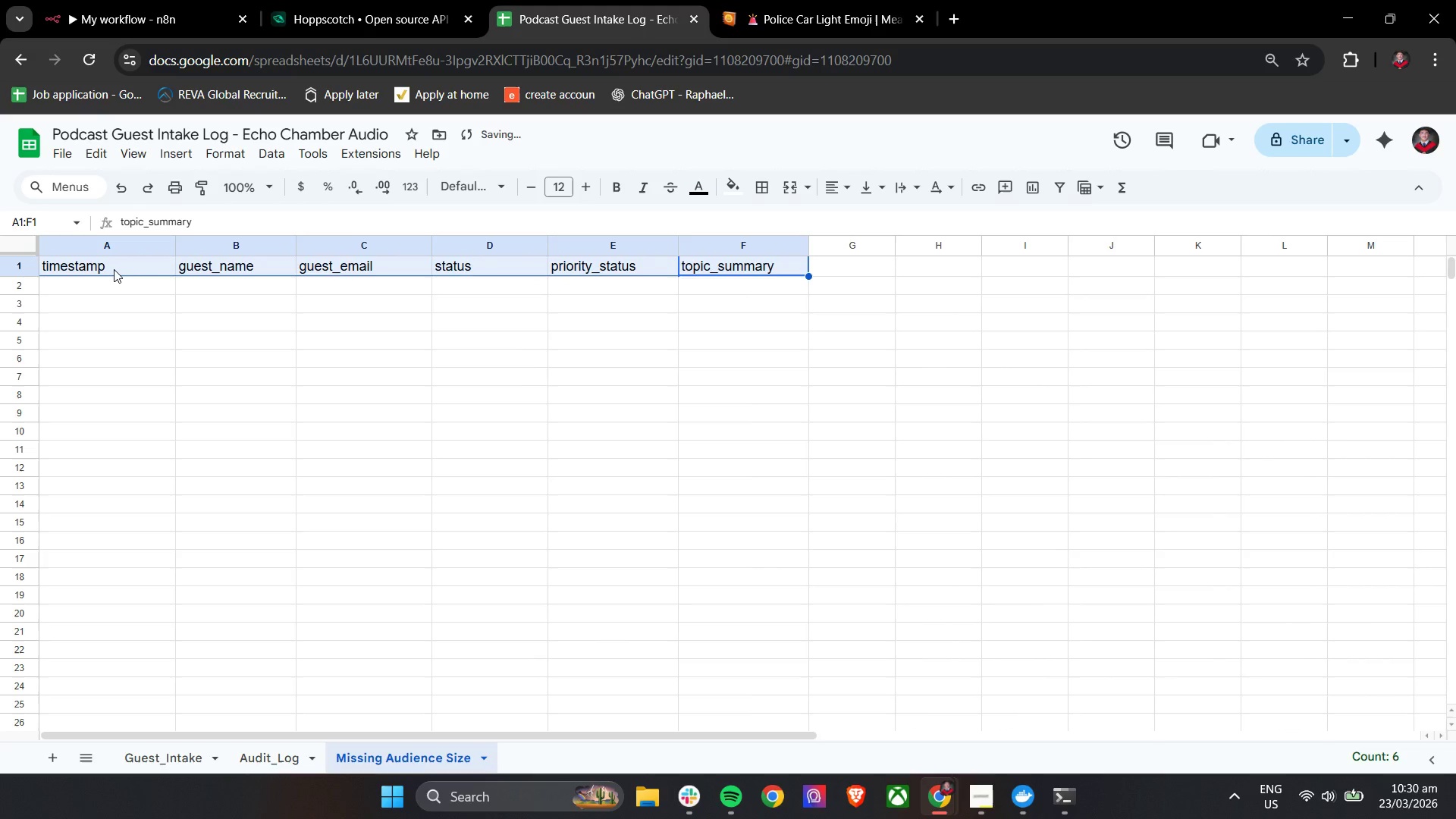 
key(Control+B)
 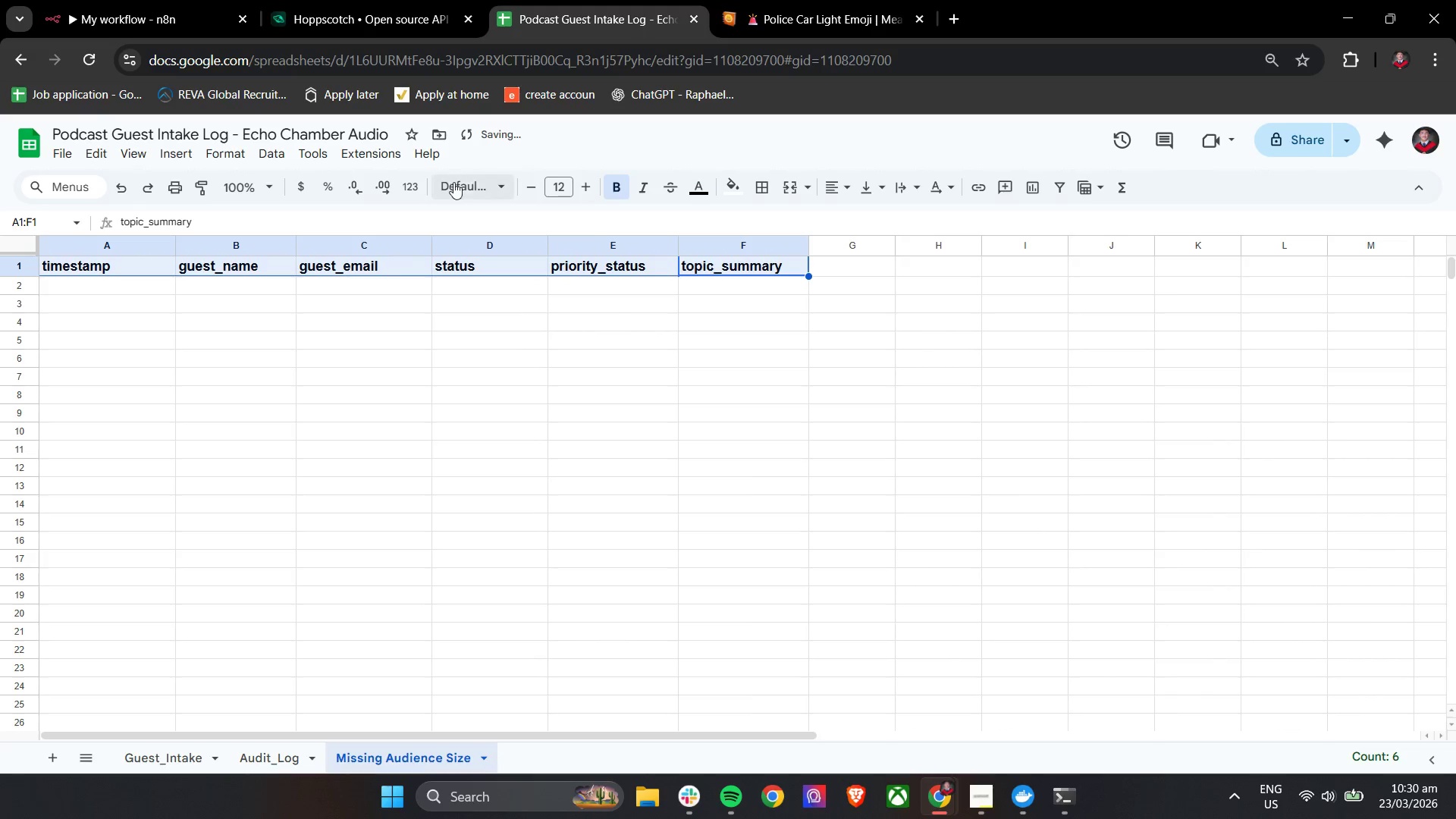 
key(Control+B)
 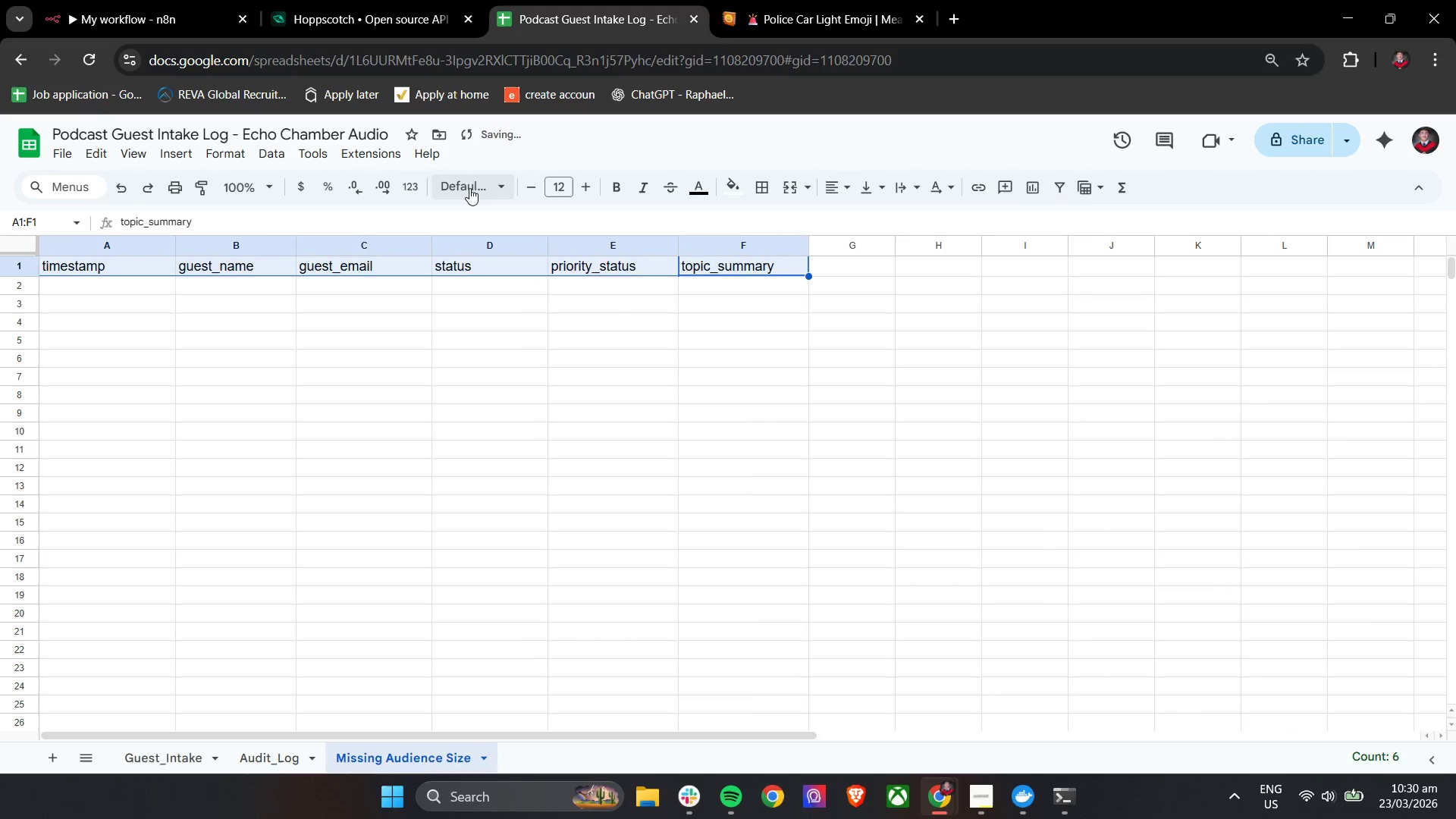 
key(Control+B)
 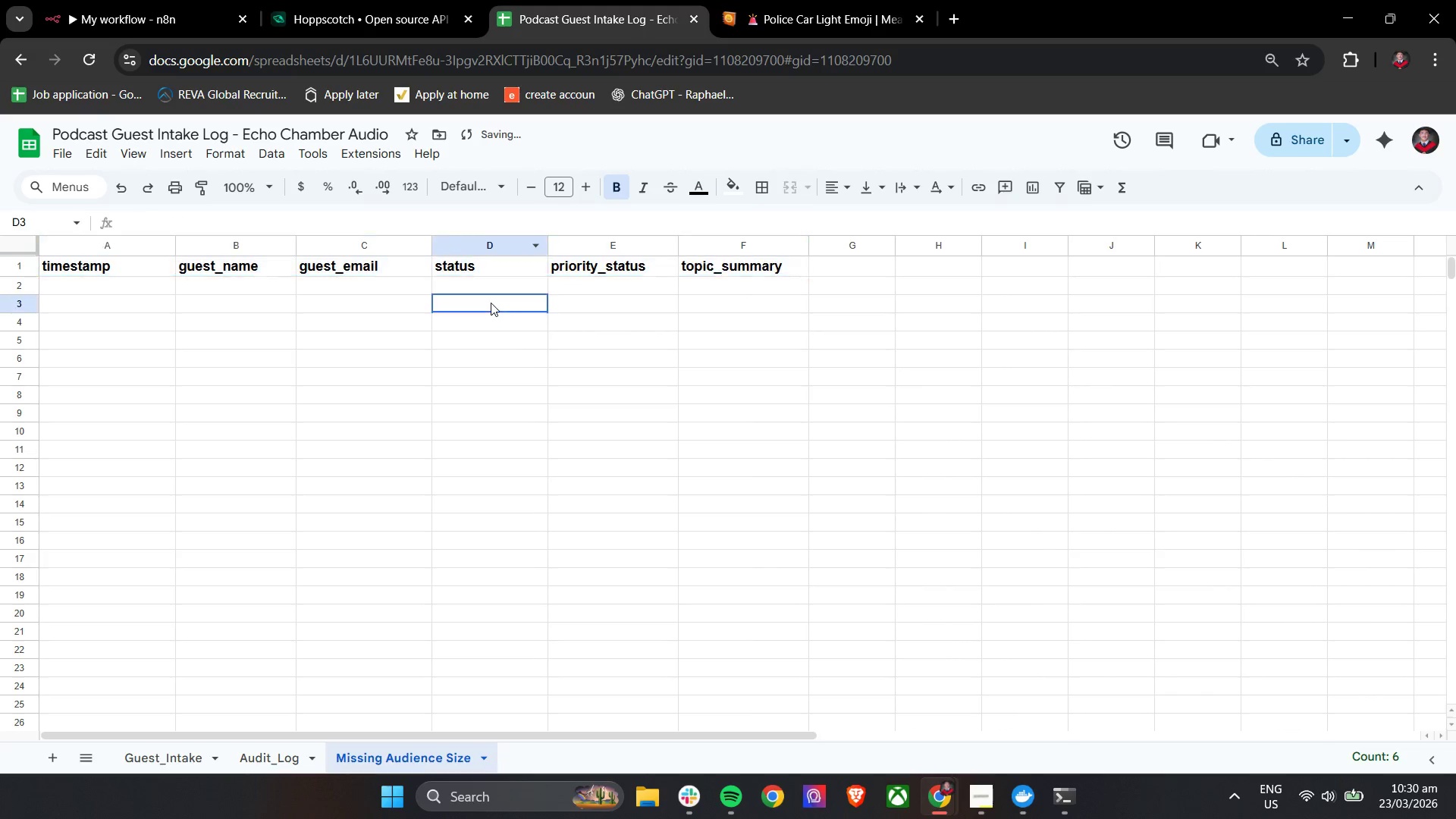 
key(Control+B)
 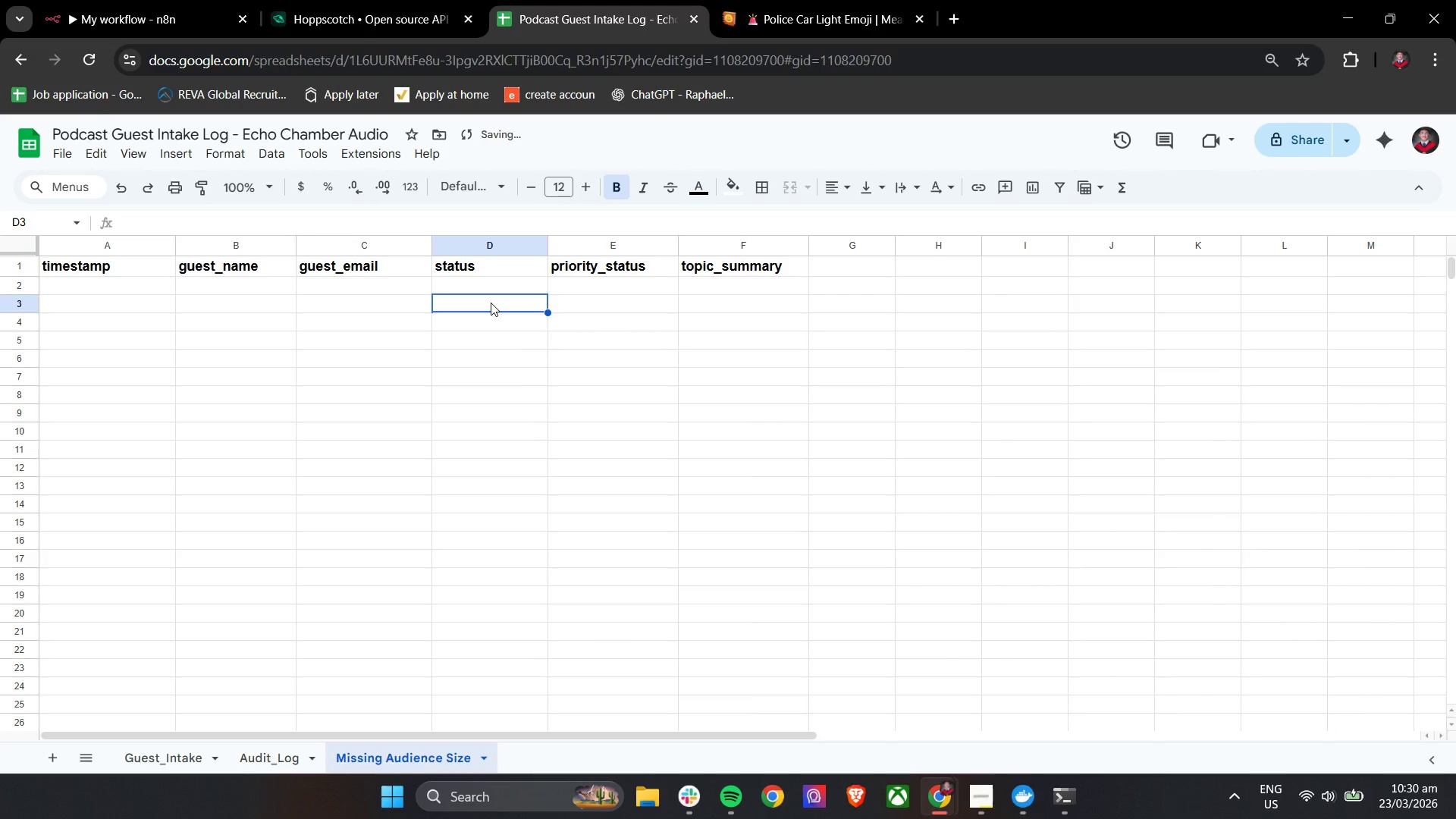 
key(Control+B)
 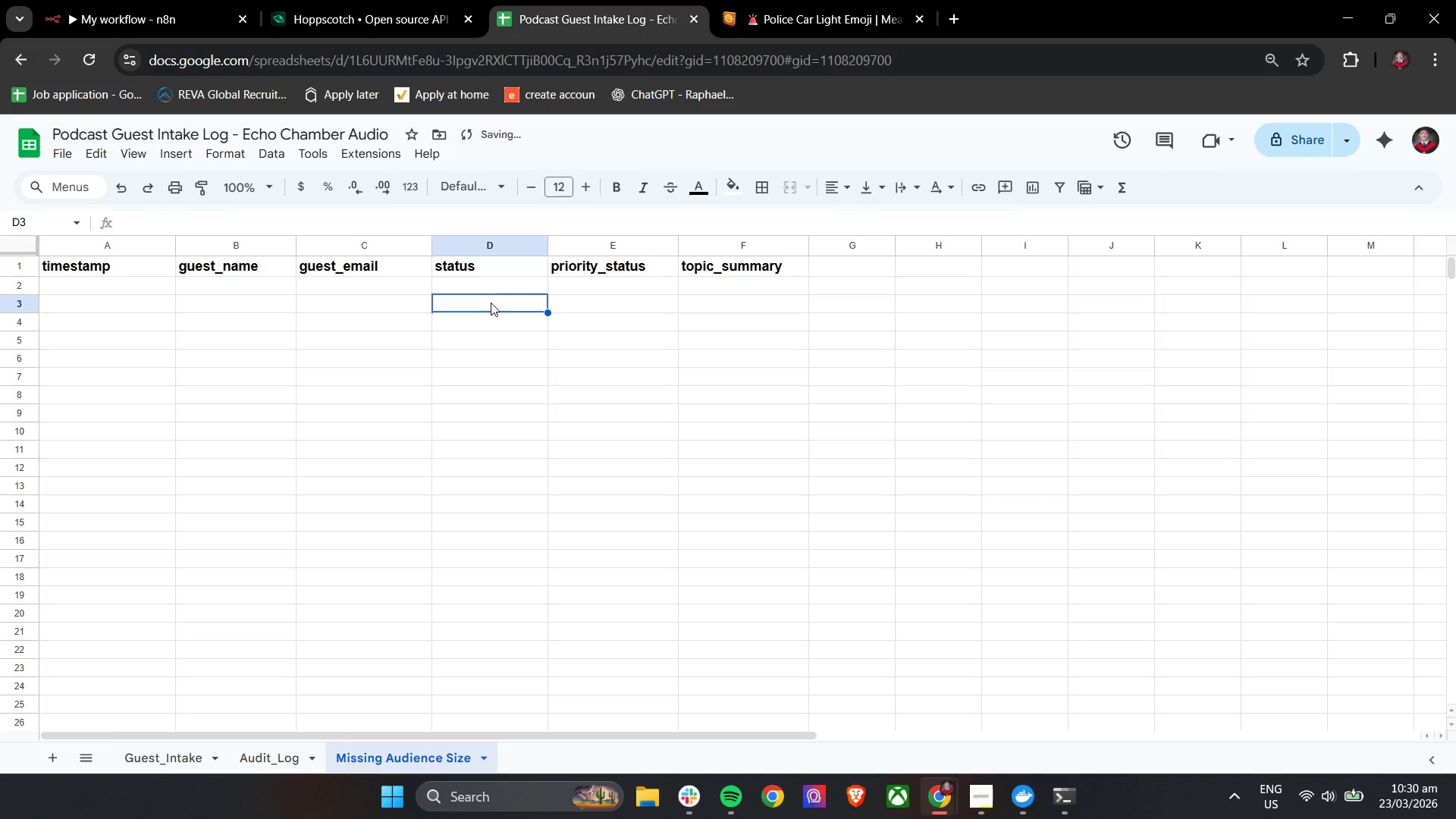 
left_click([491, 303])
 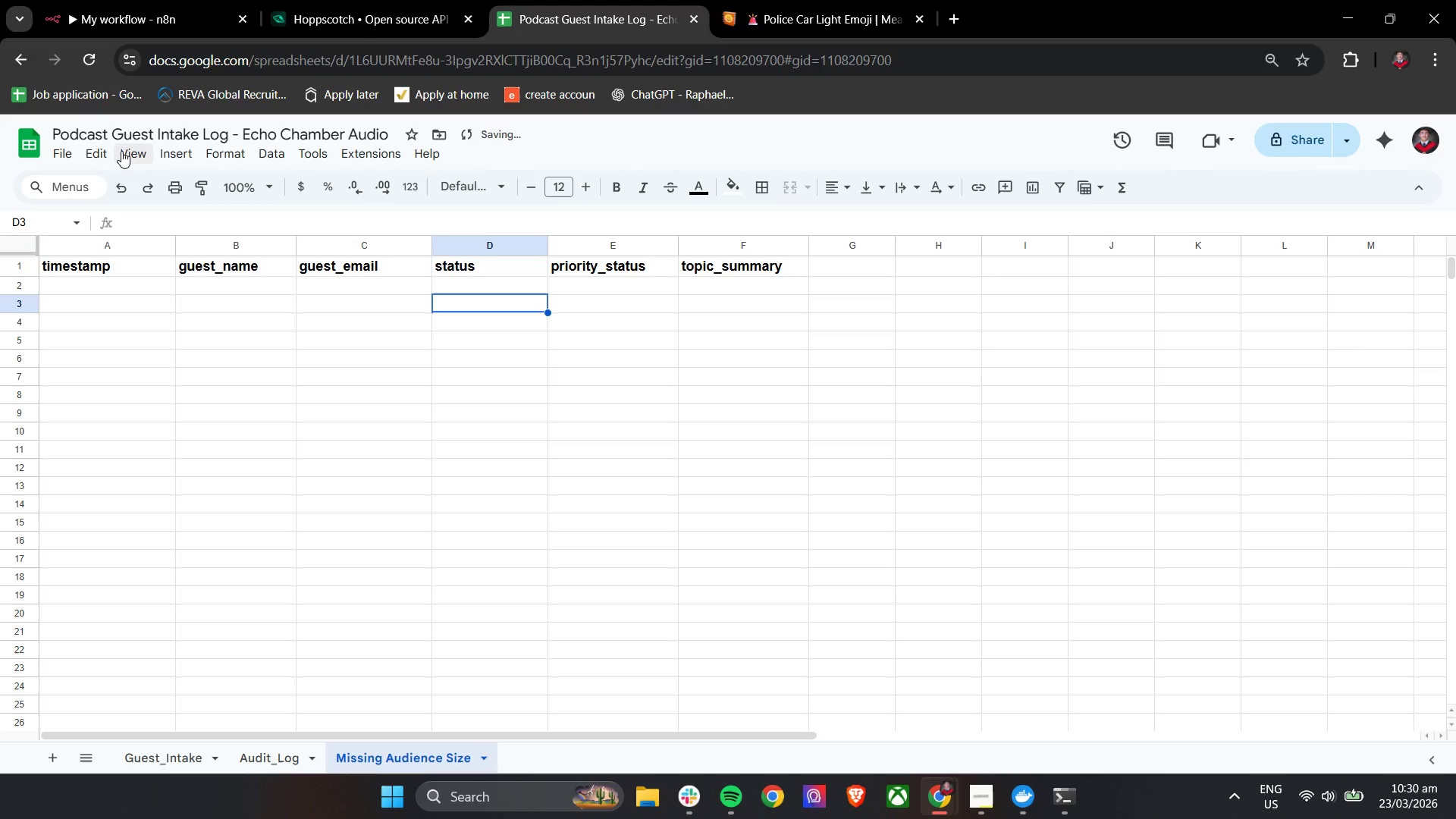 
left_click([121, 151])
 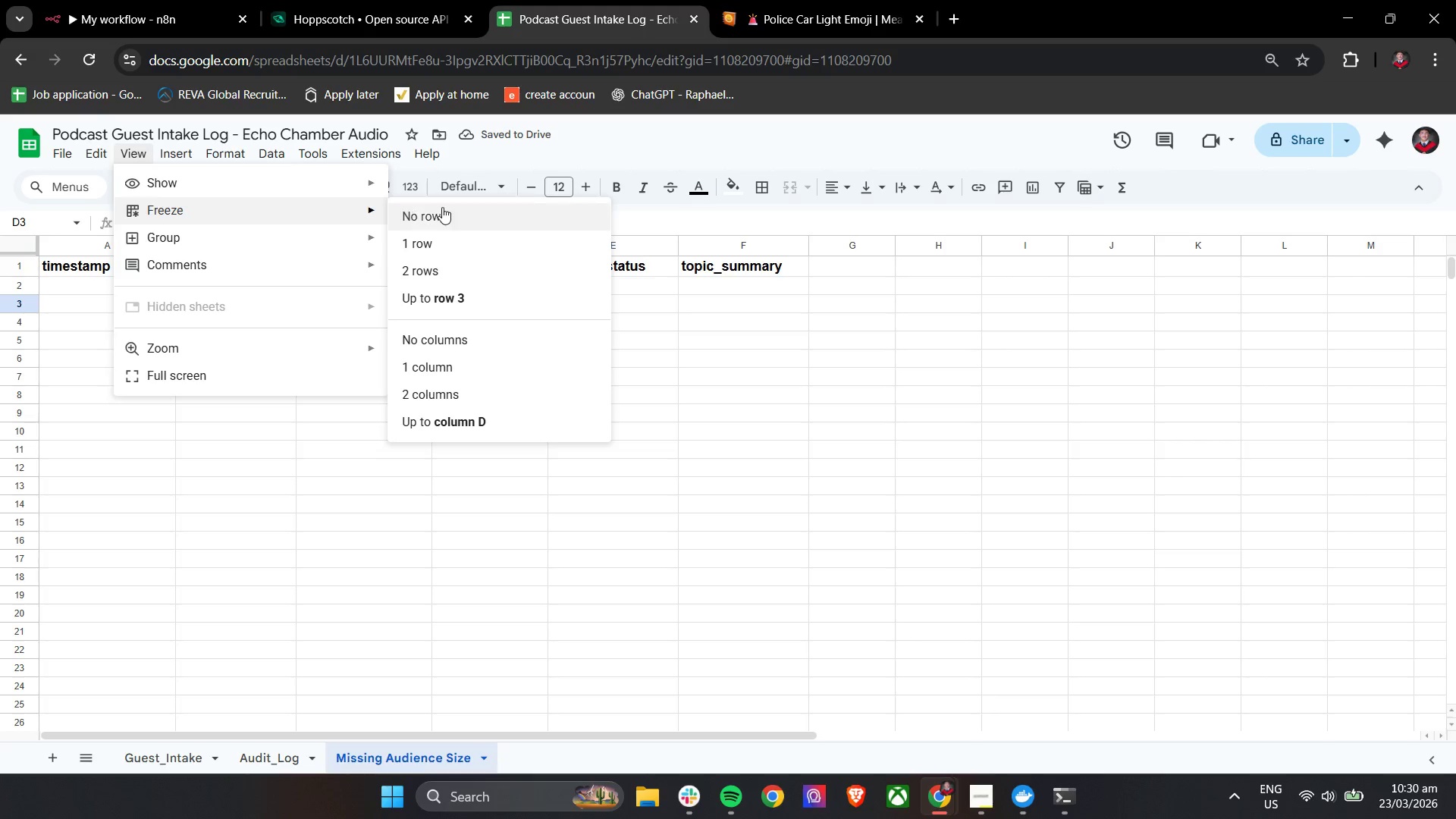 
double_click([584, 418])
 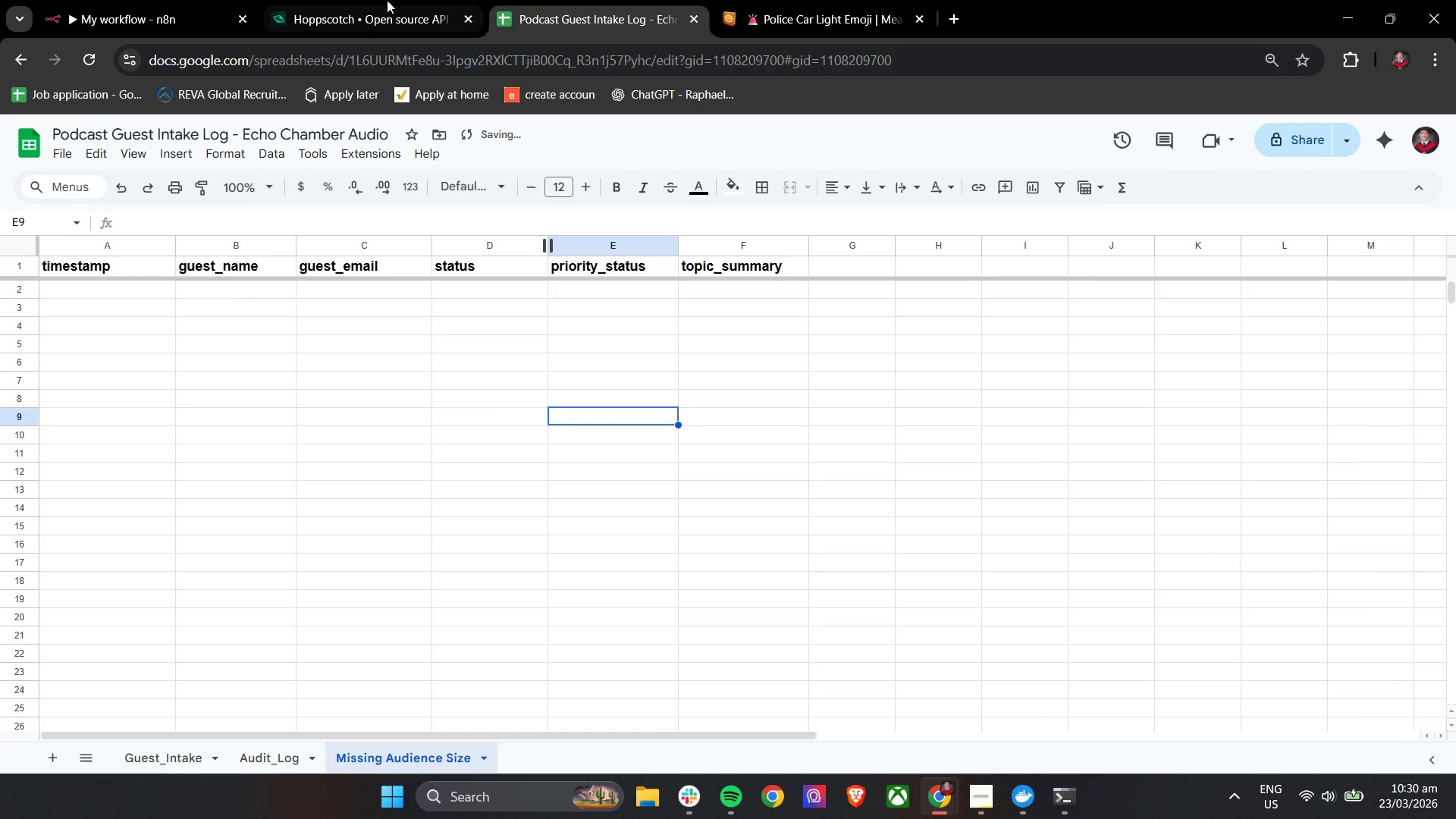 
left_click([139, 0])
 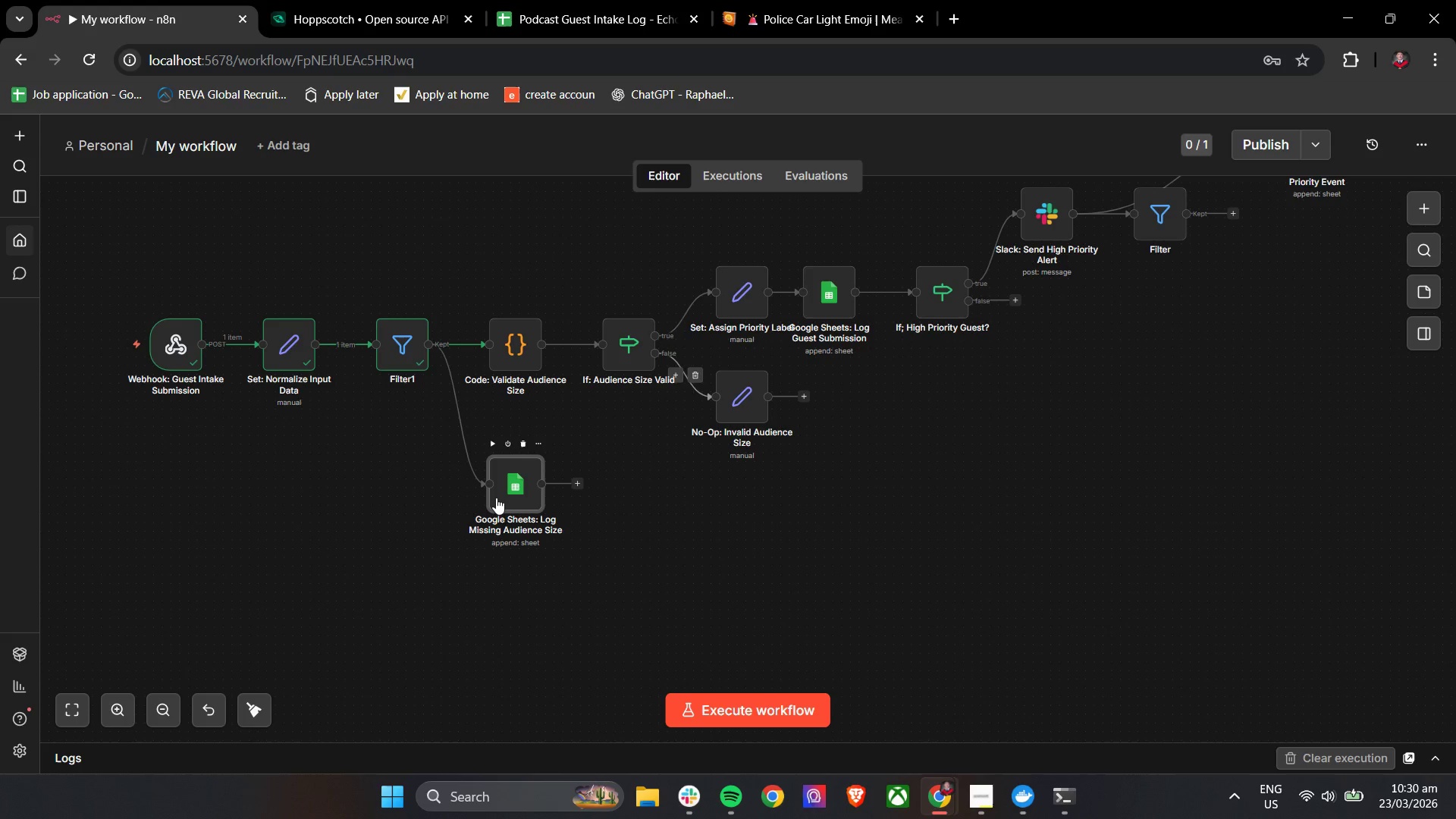 
double_click([496, 497])
 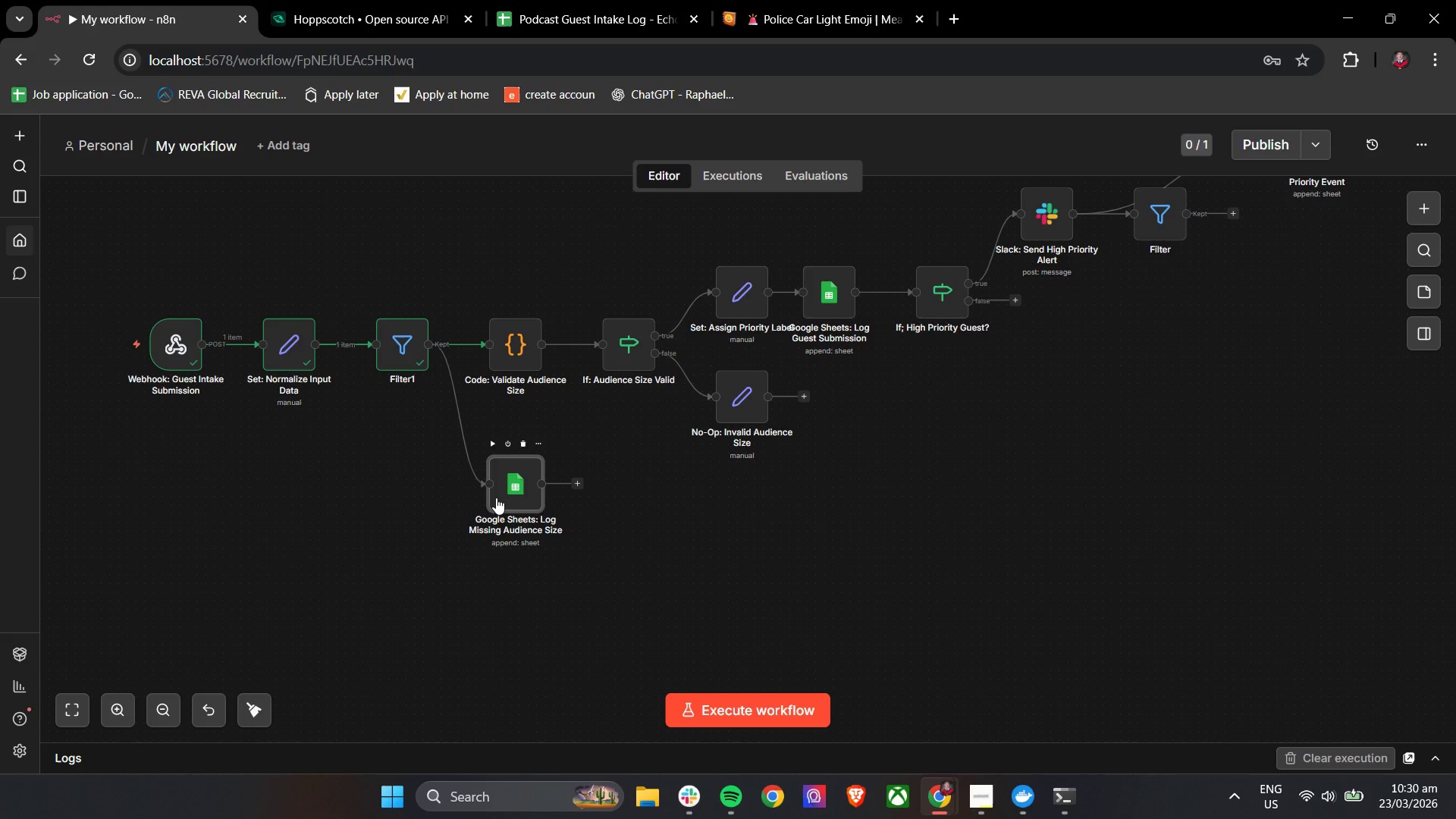 
mouse_move([507, 513])
 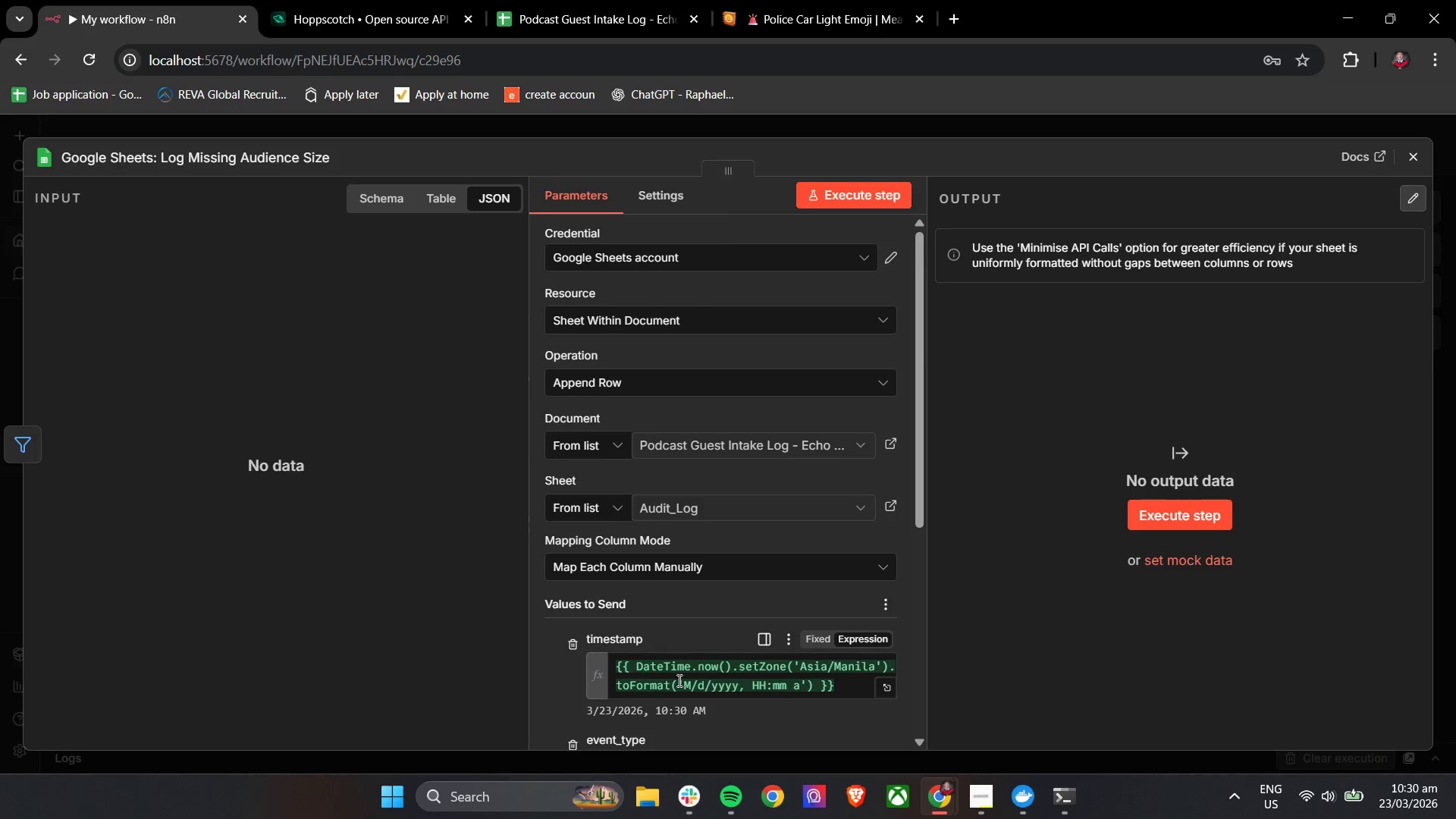 
scroll: coordinate [679, 596], scroll_direction: down, amount: 4.0
 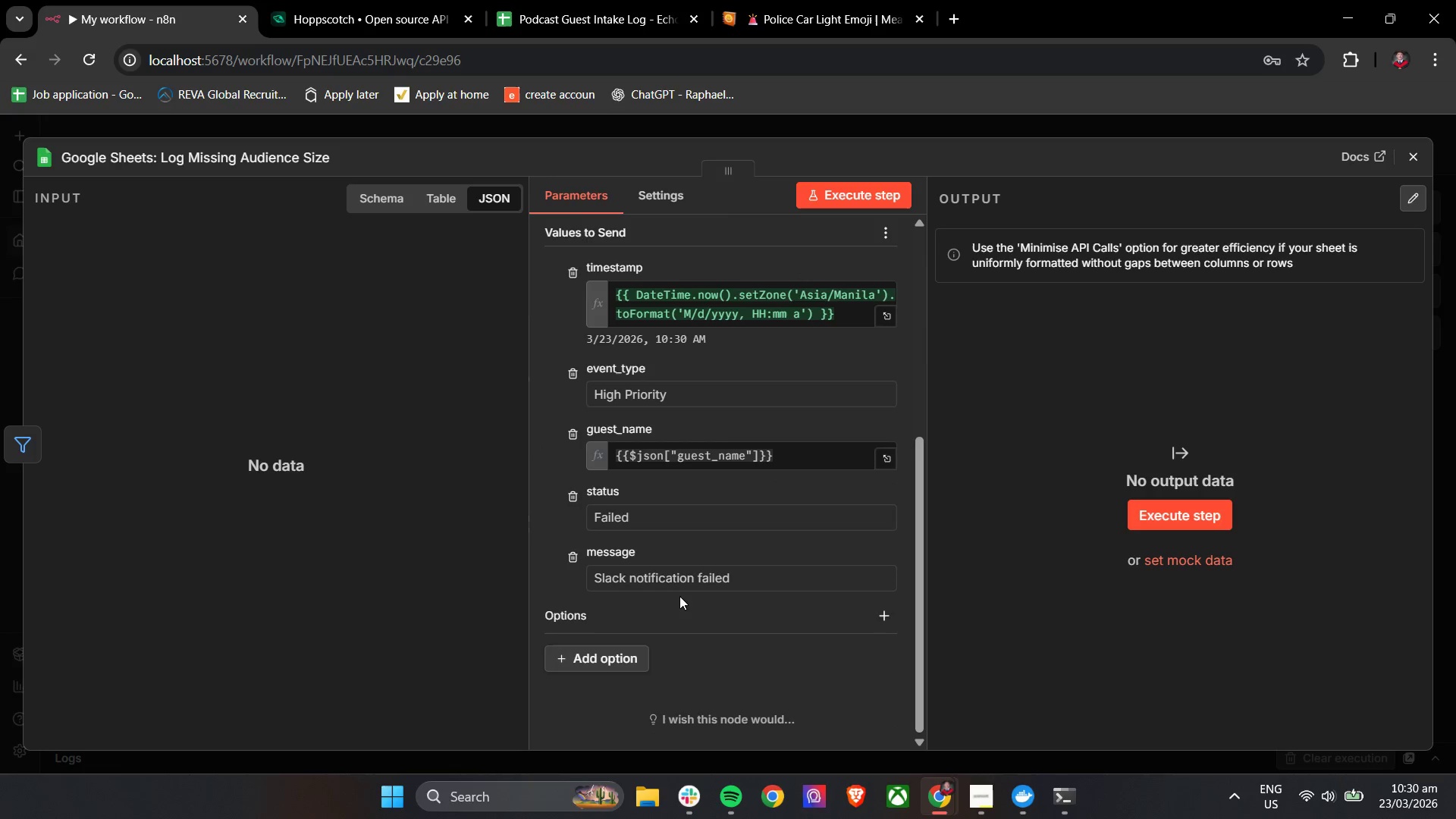 
scroll: coordinate [649, 472], scroll_direction: up, amount: 3.0
 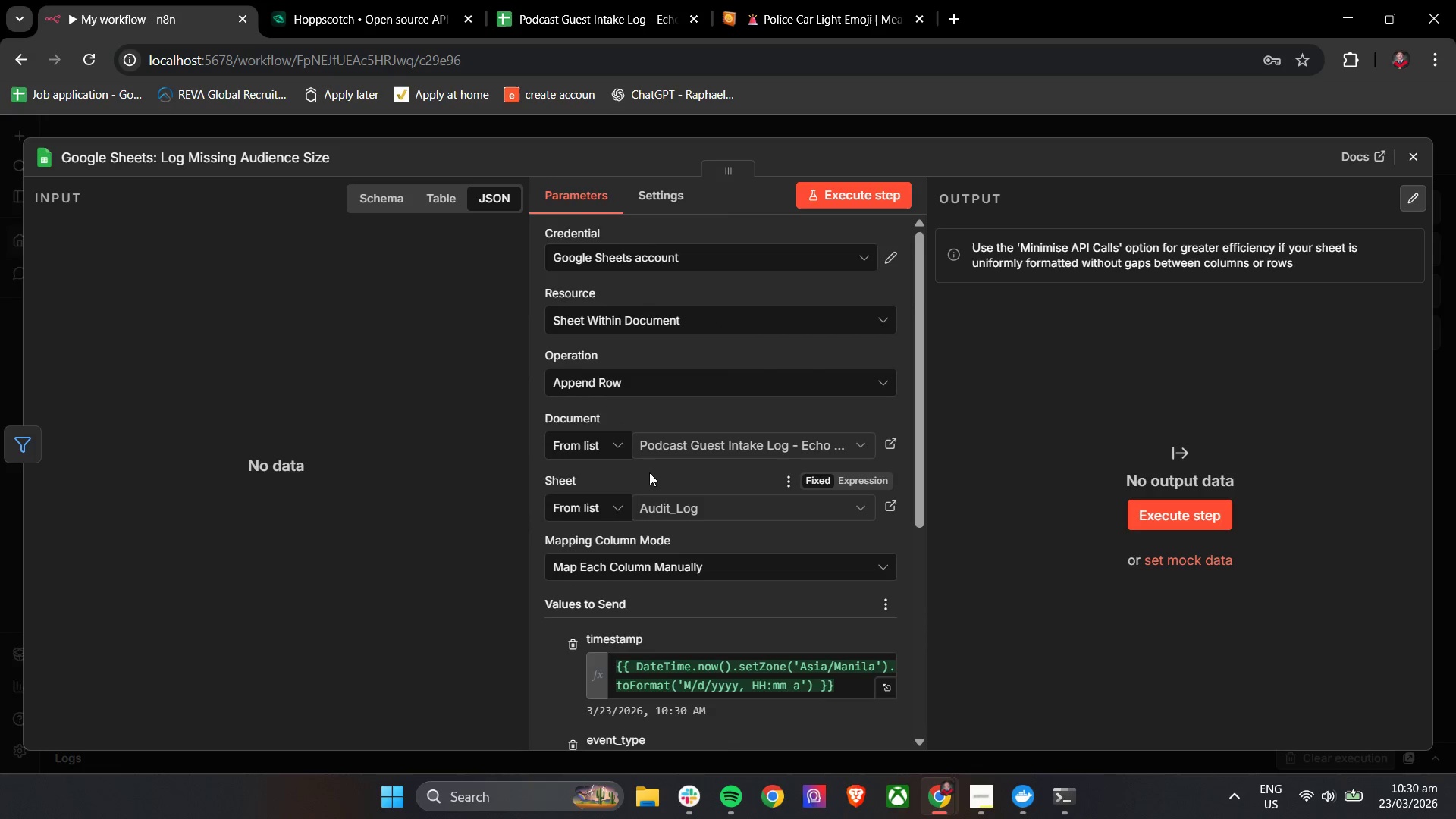 
scroll: coordinate [649, 472], scroll_direction: down, amount: 4.0
 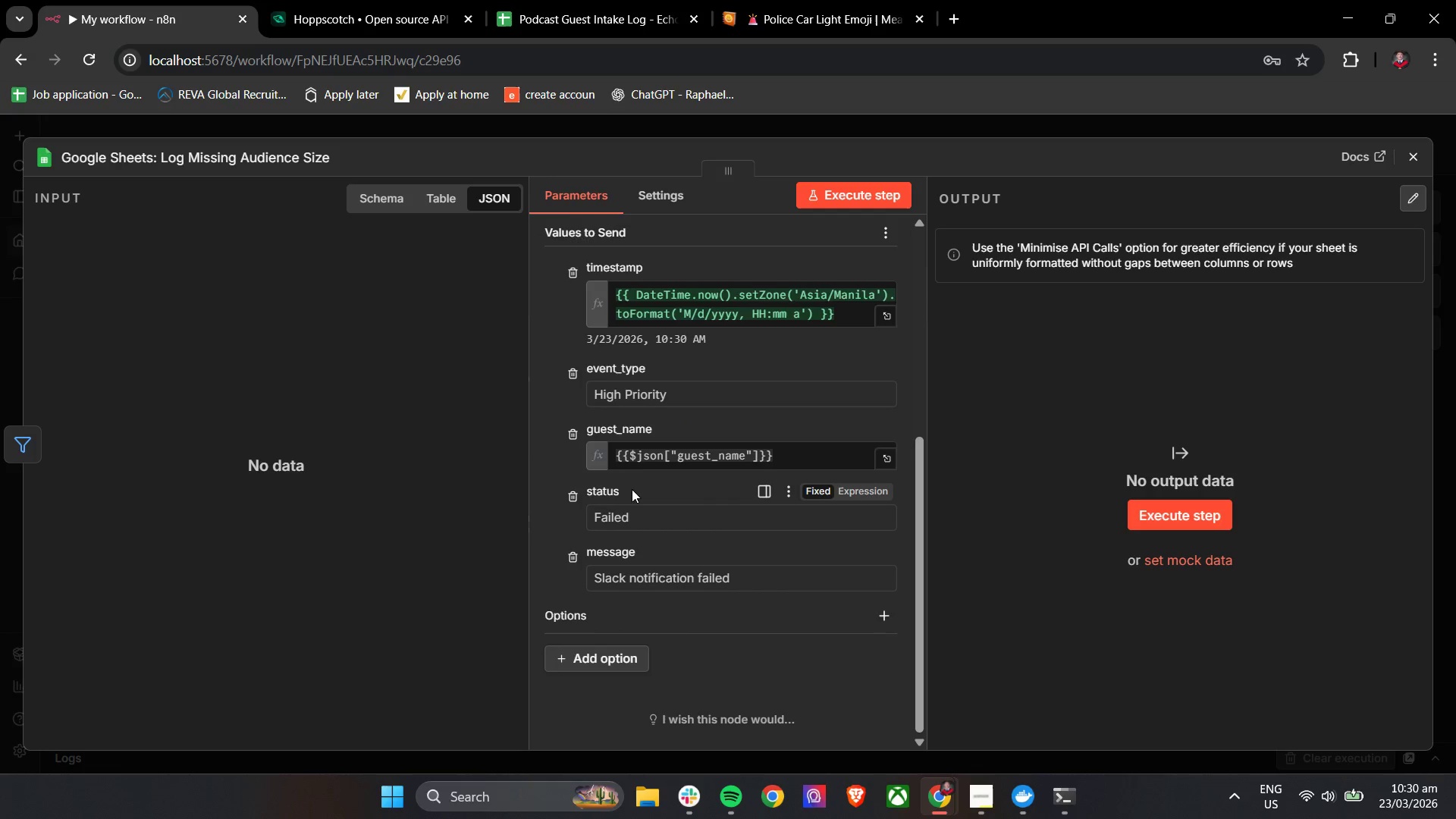 
scroll: coordinate [601, 388], scroll_direction: up, amount: 3.0
 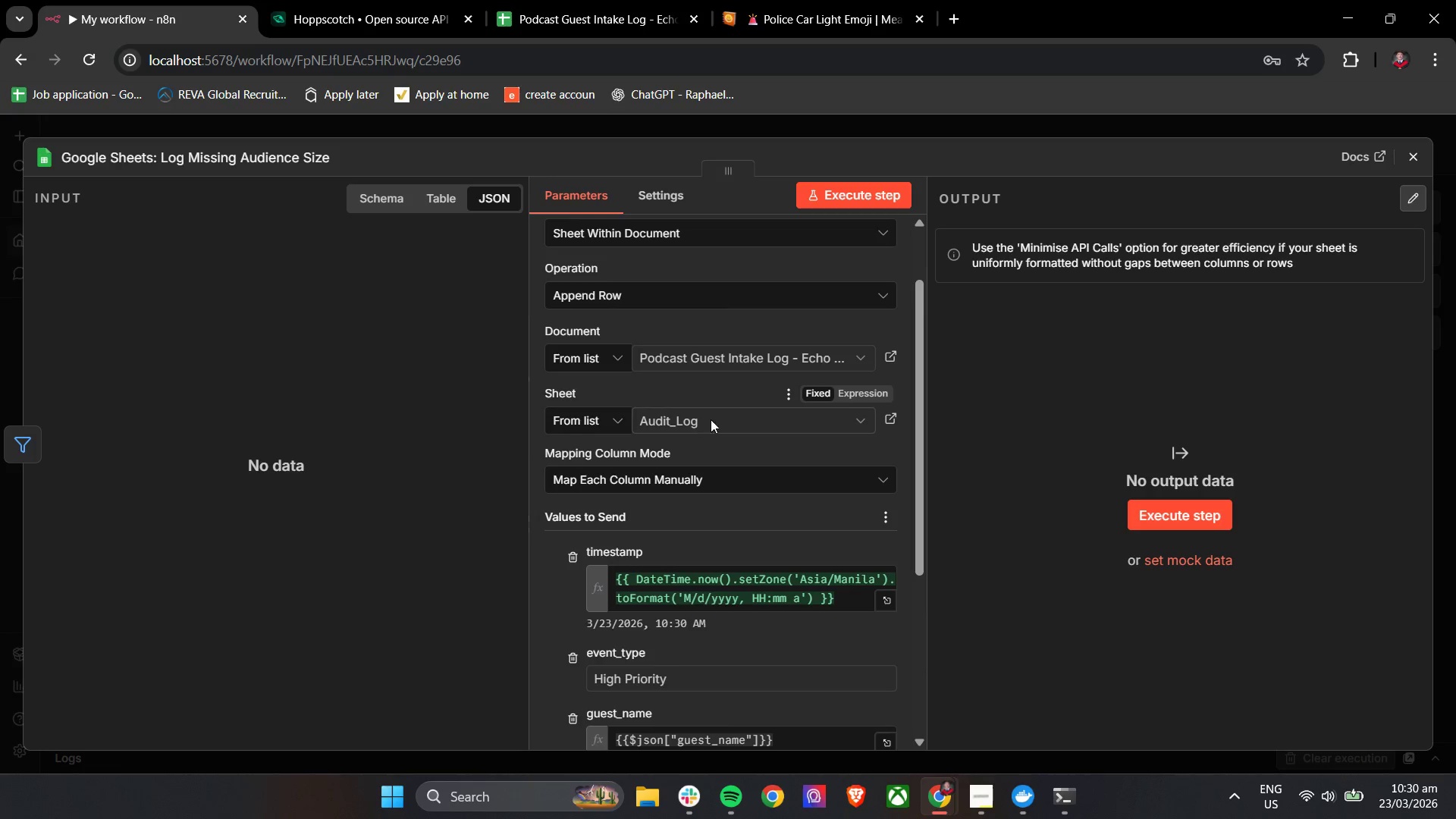 
left_click([720, 421])
 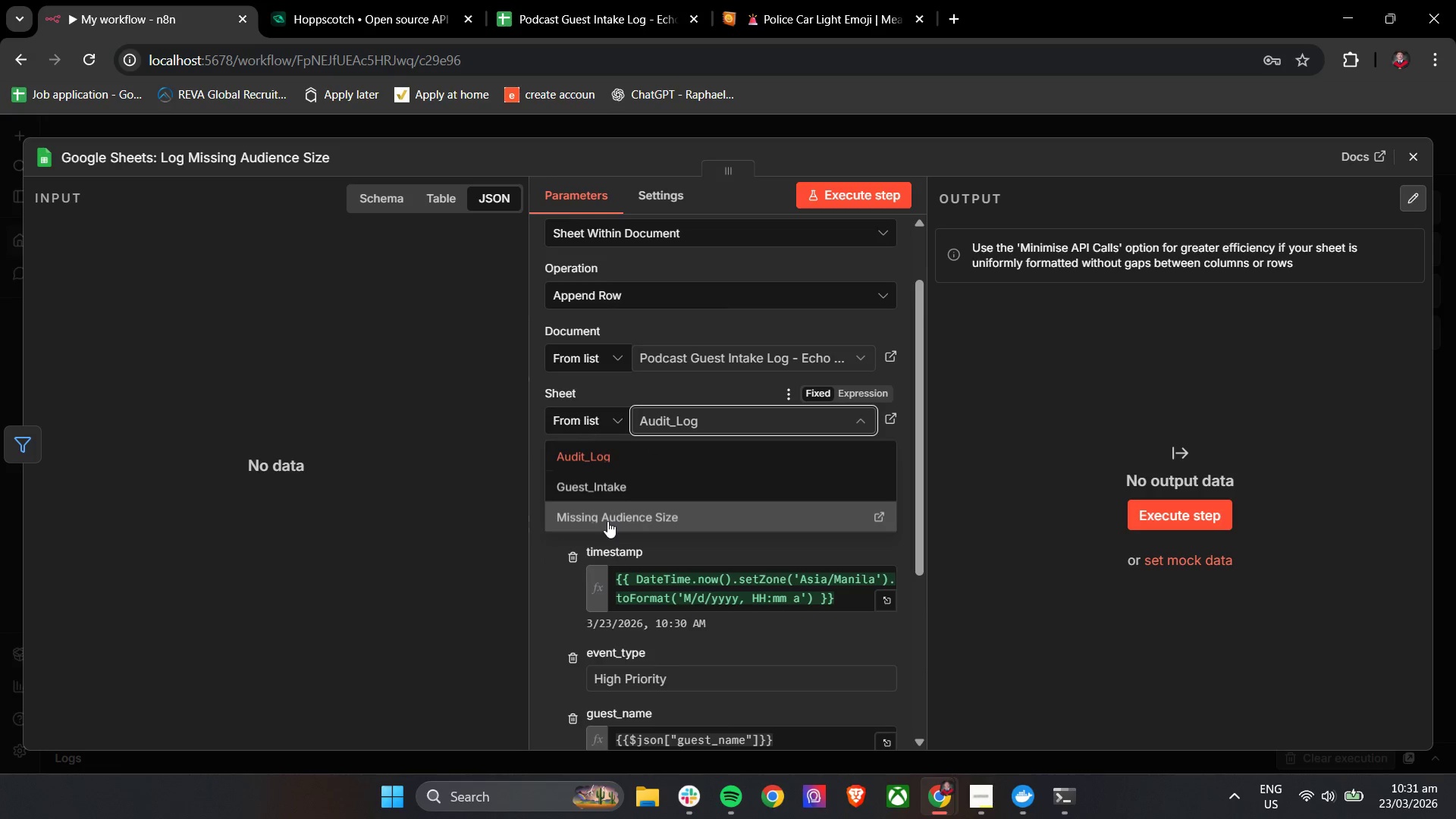 
left_click([609, 520])
 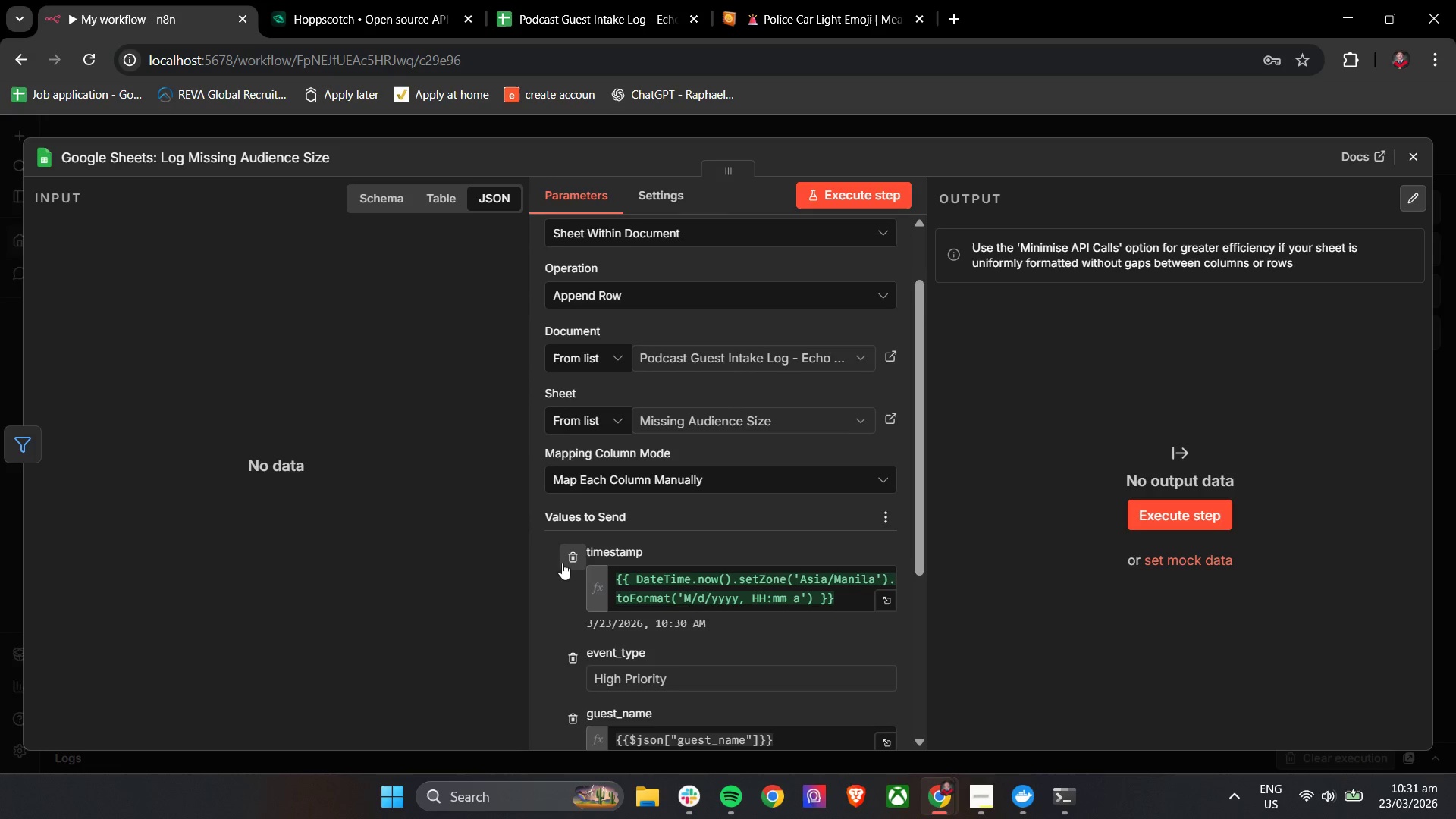 
scroll: coordinate [562, 563], scroll_direction: down, amount: 4.0
 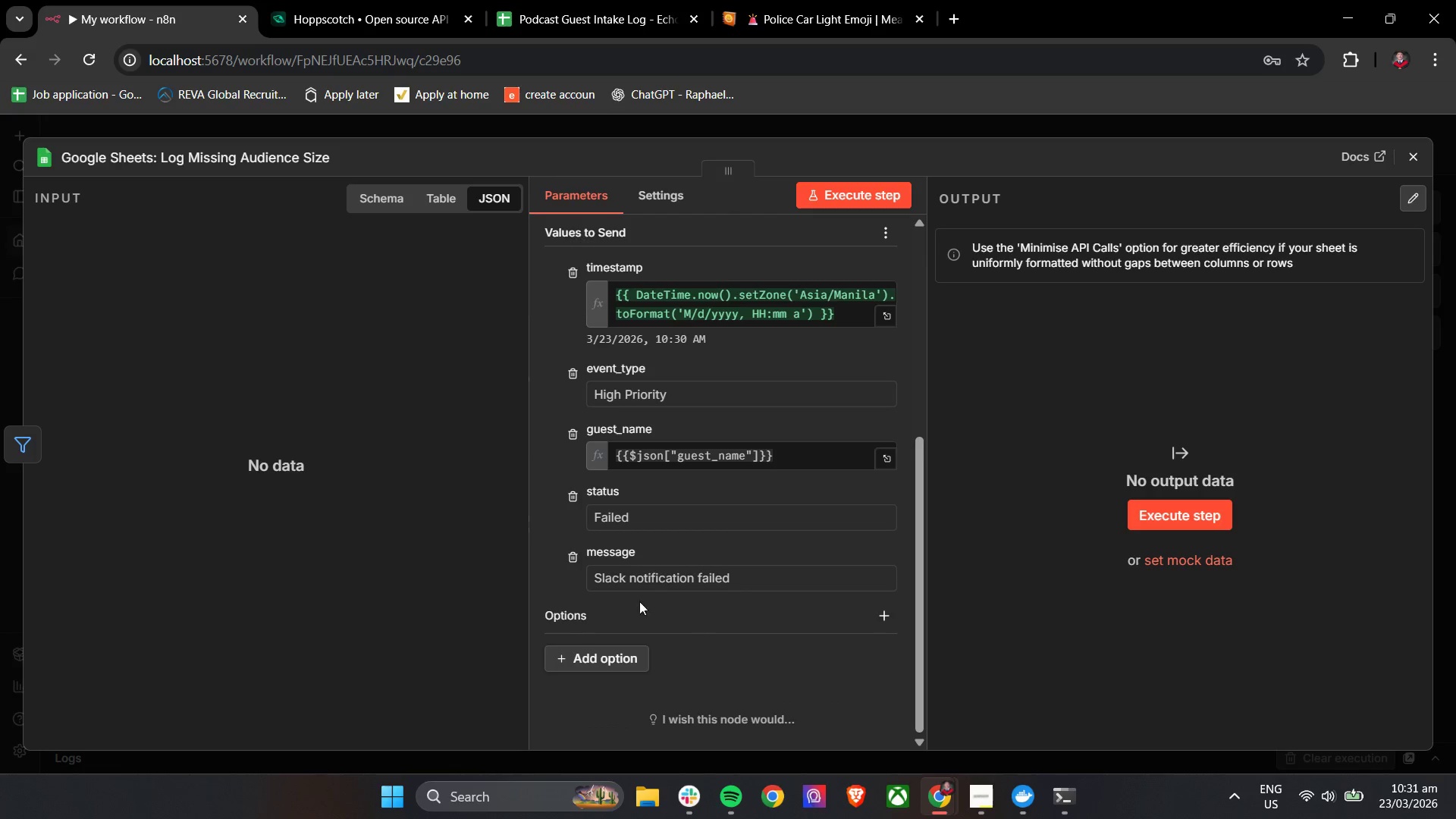 
left_click([551, 543])
 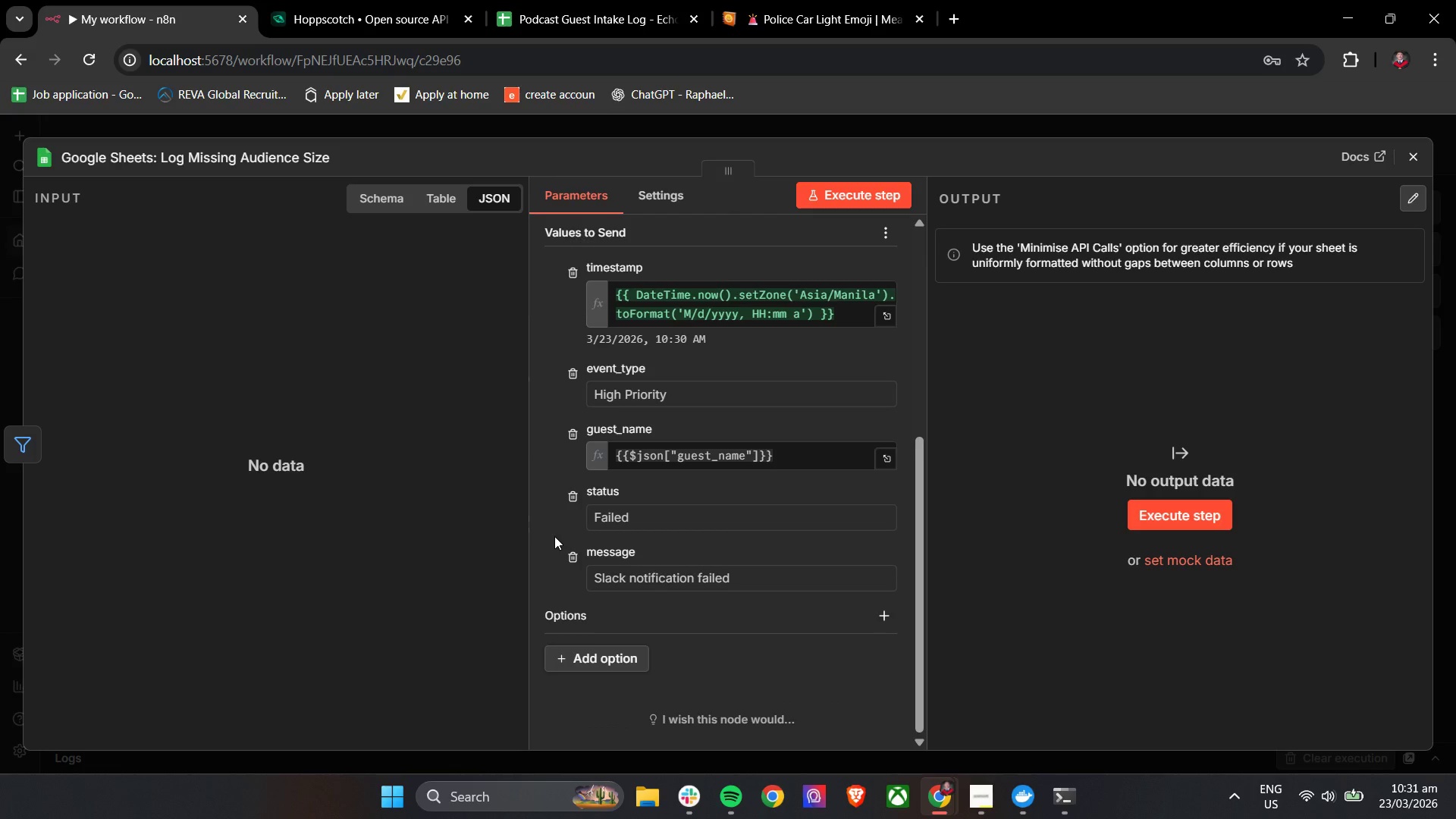 
scroll: coordinate [554, 536], scroll_direction: up, amount: 4.0
 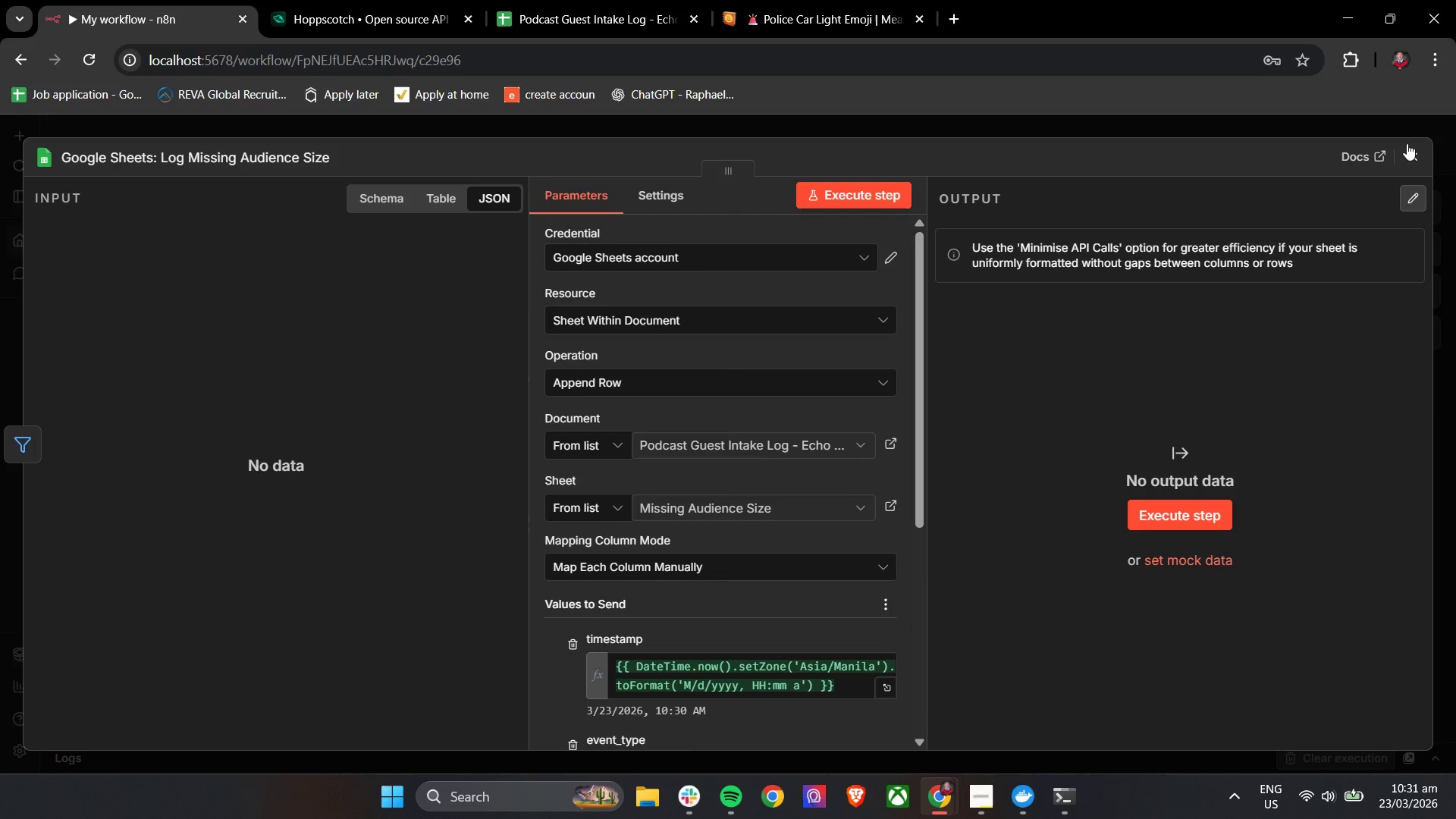 
left_click([1414, 156])
 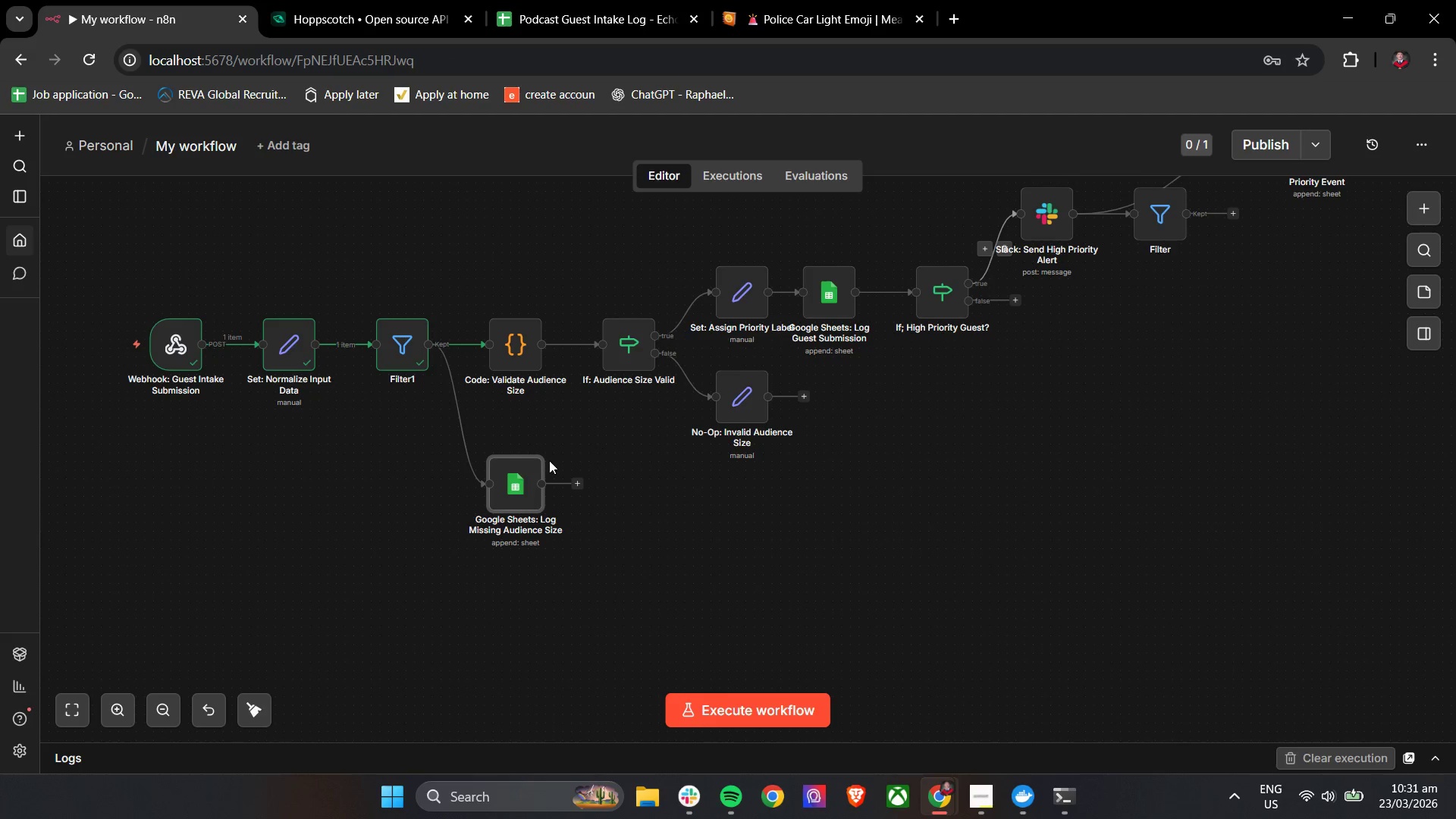 
left_click([510, 478])
 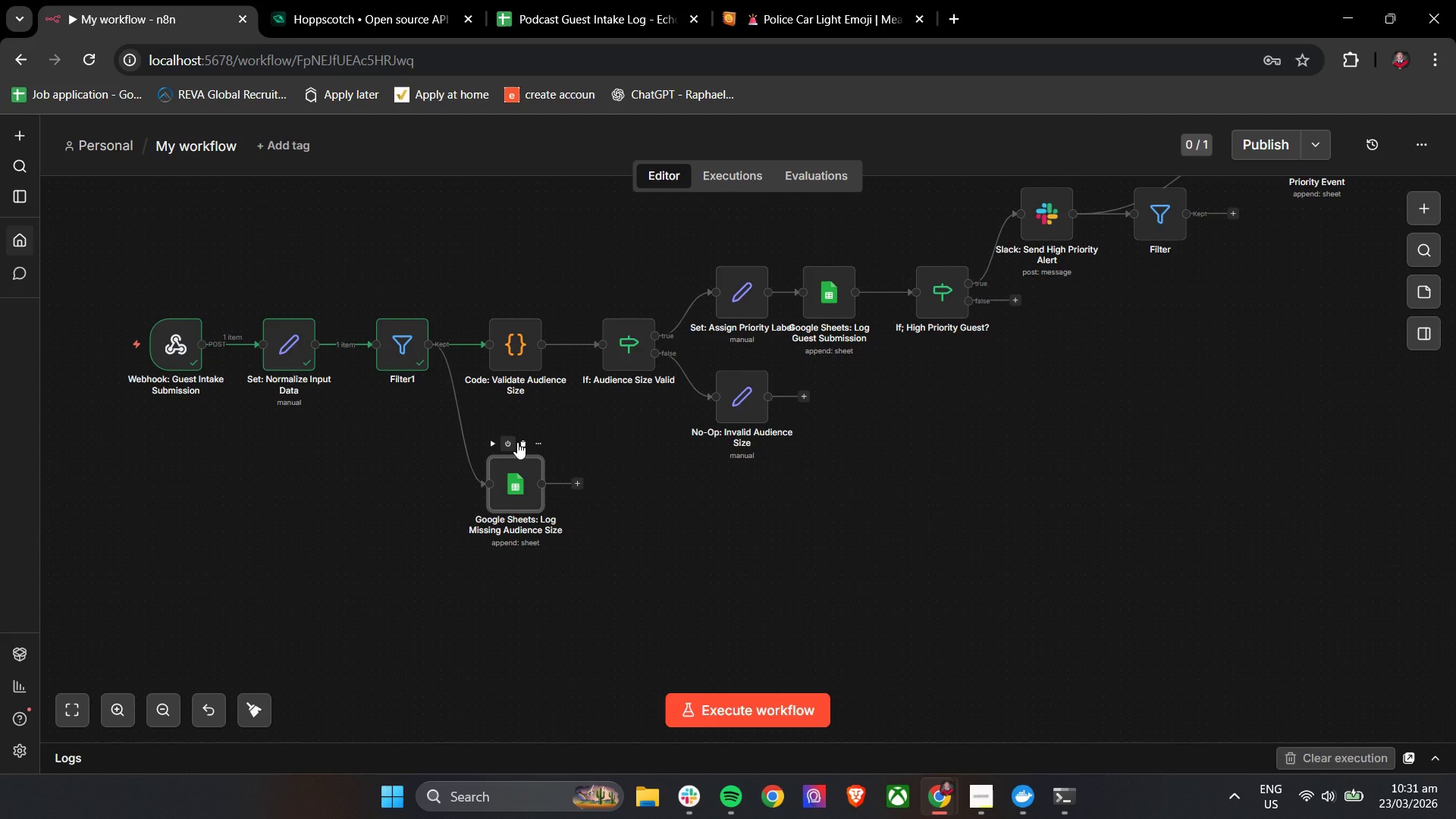 
left_click([544, 442])
 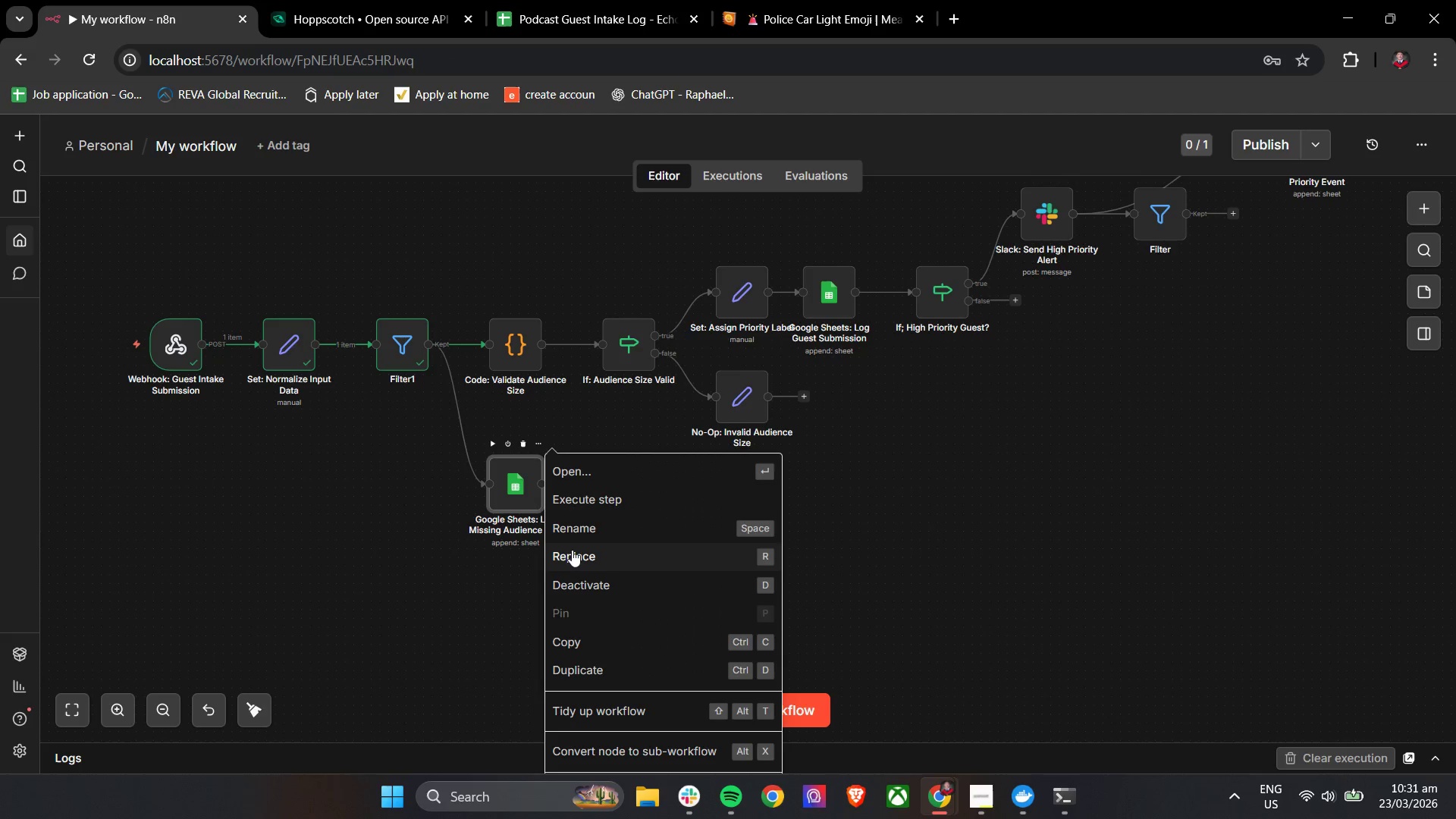 
double_click([507, 494])
 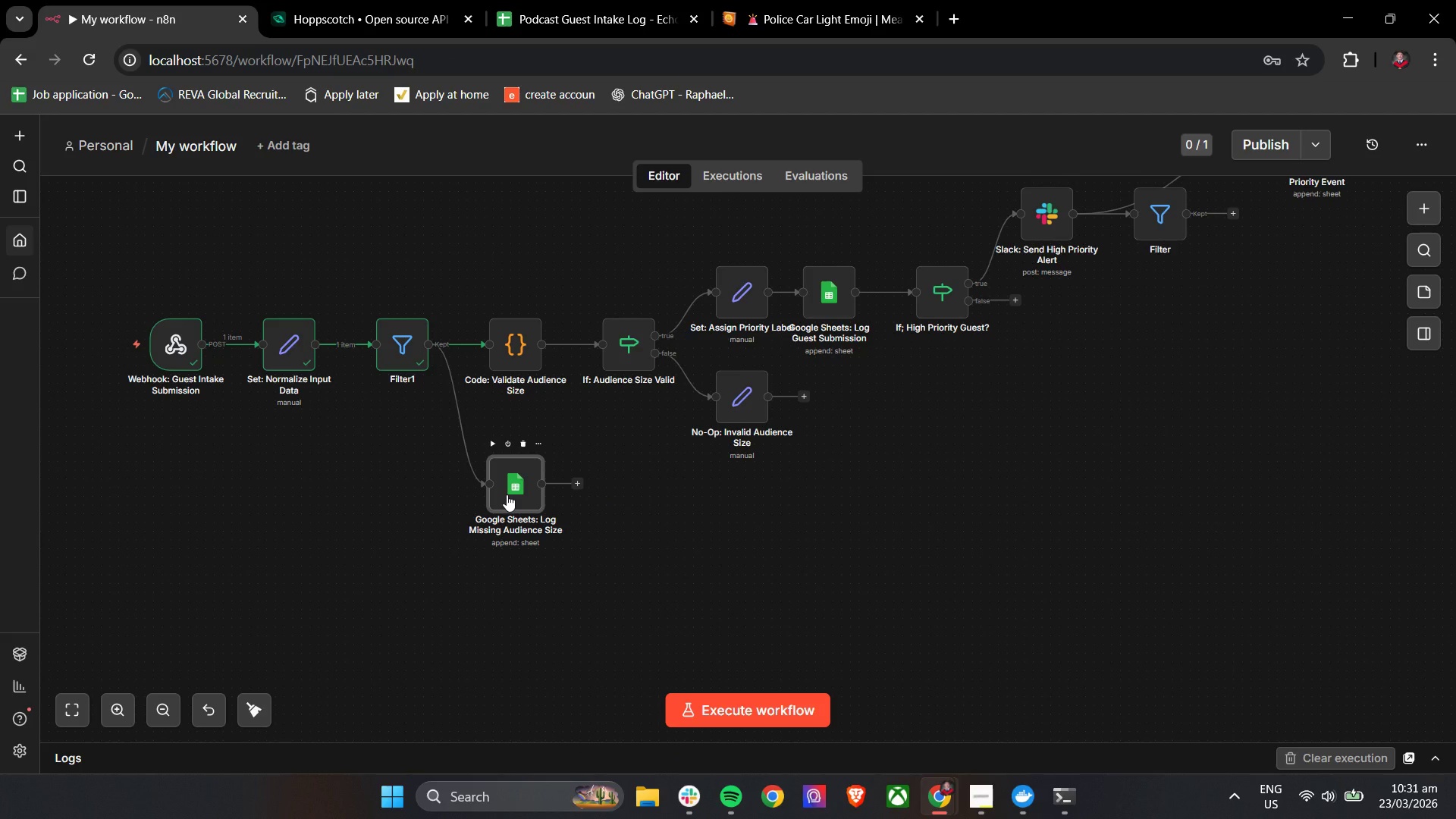 
triple_click([507, 494])
 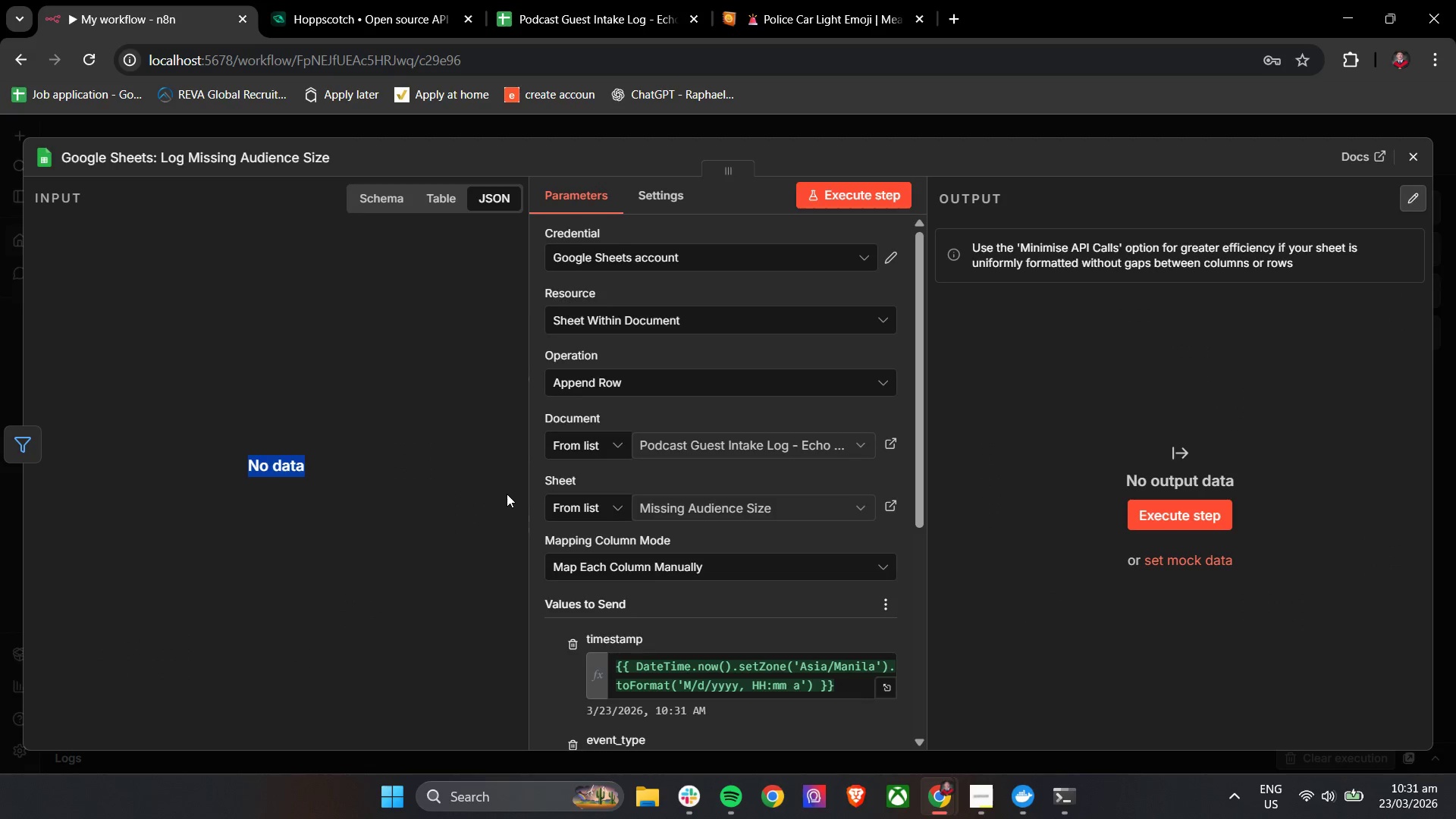 
left_click([856, 419])
 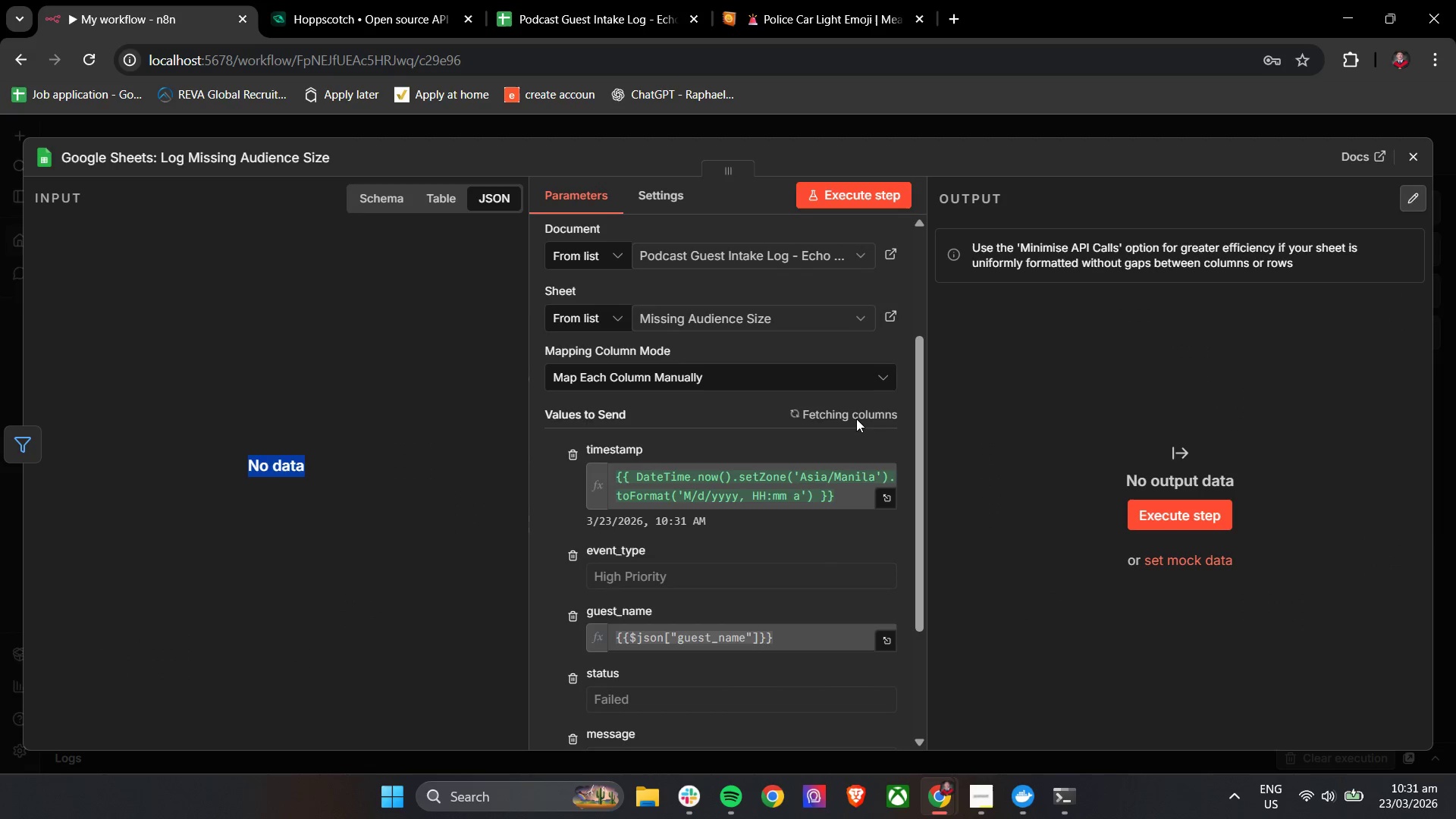 
scroll: coordinate [626, 509], scroll_direction: down, amount: 6.0
 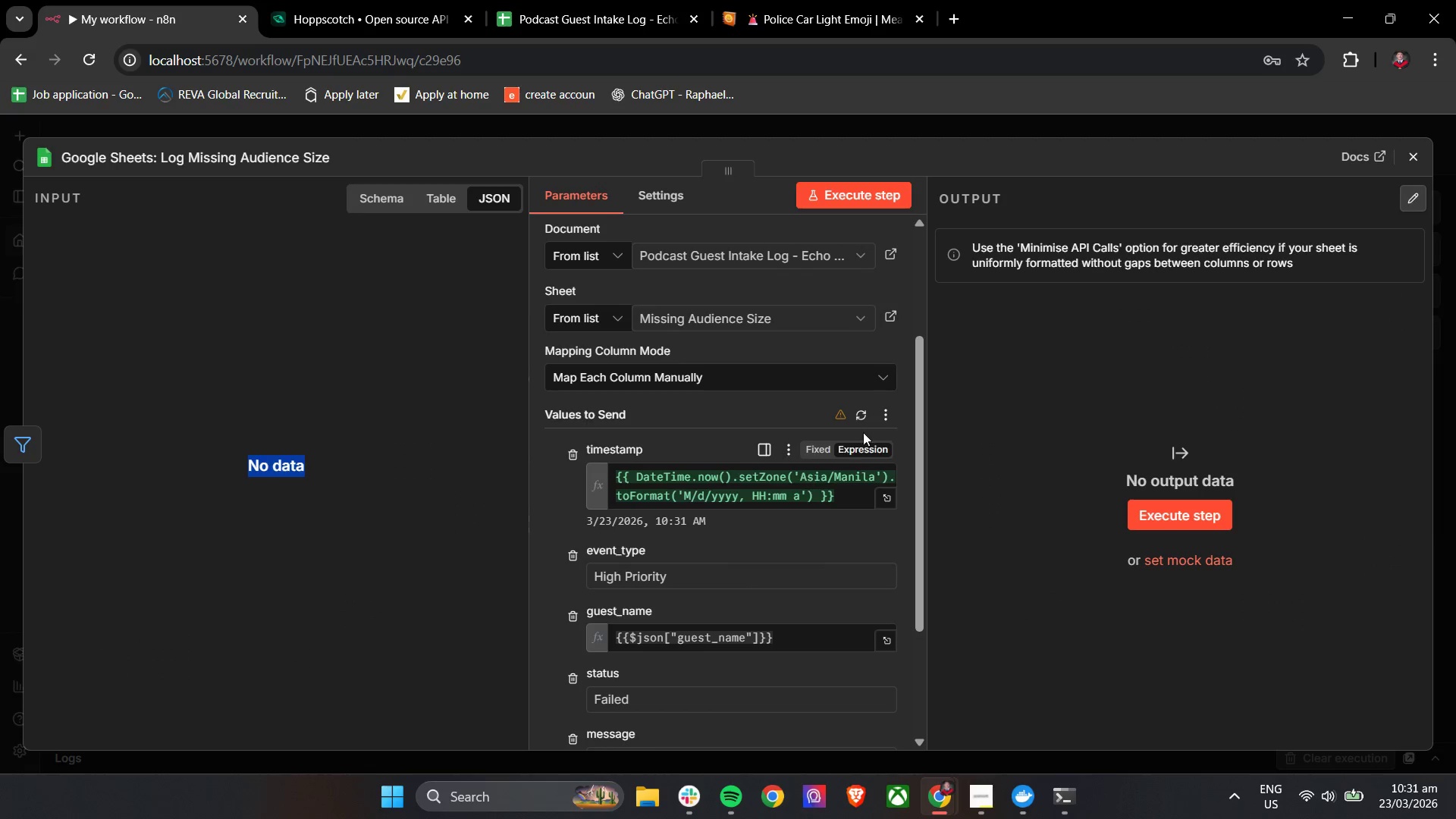 
mouse_move([836, 426])
 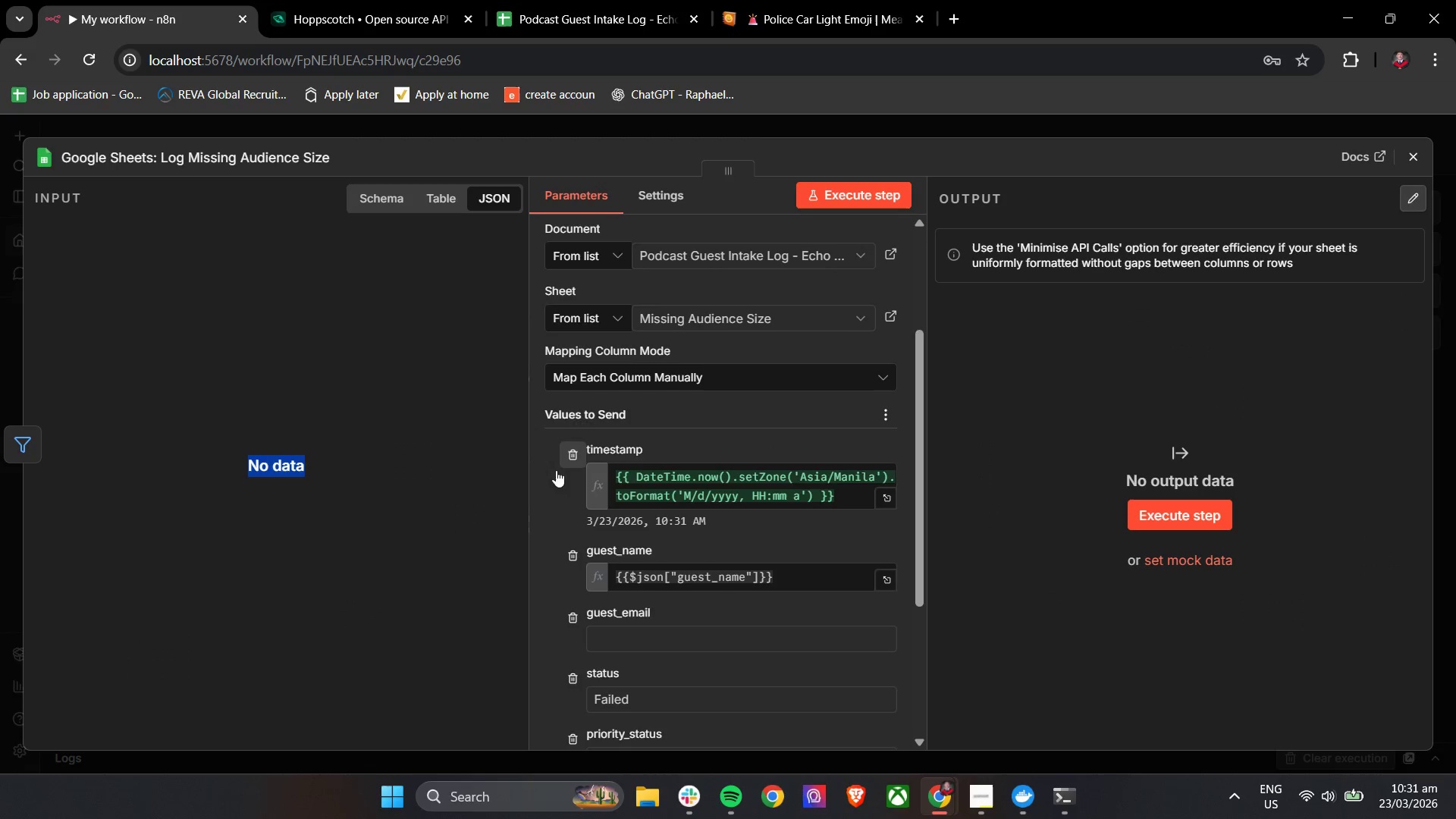 
left_click([659, 456])
 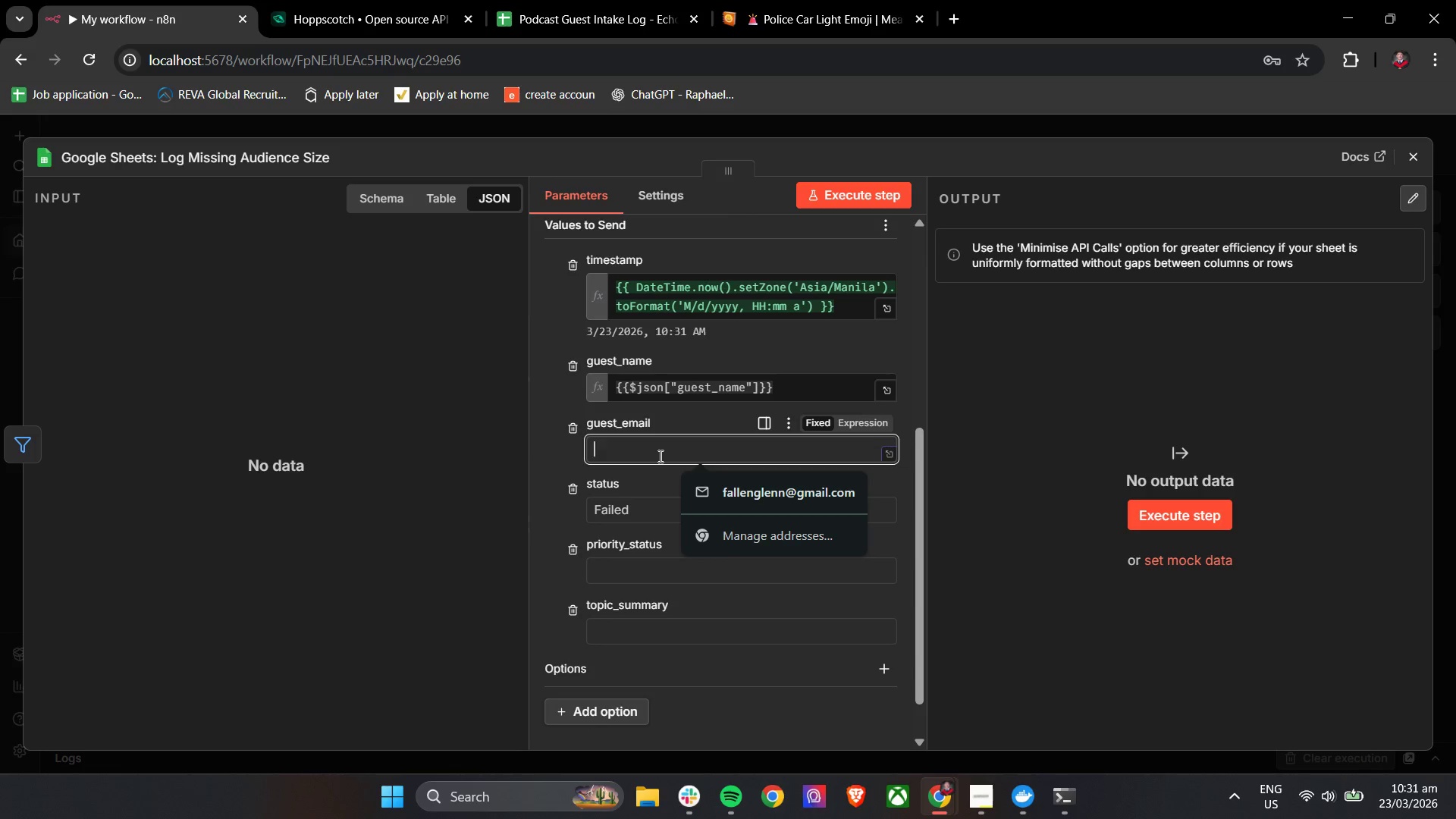 
scroll: coordinate [537, 479], scroll_direction: down, amount: 2.0
 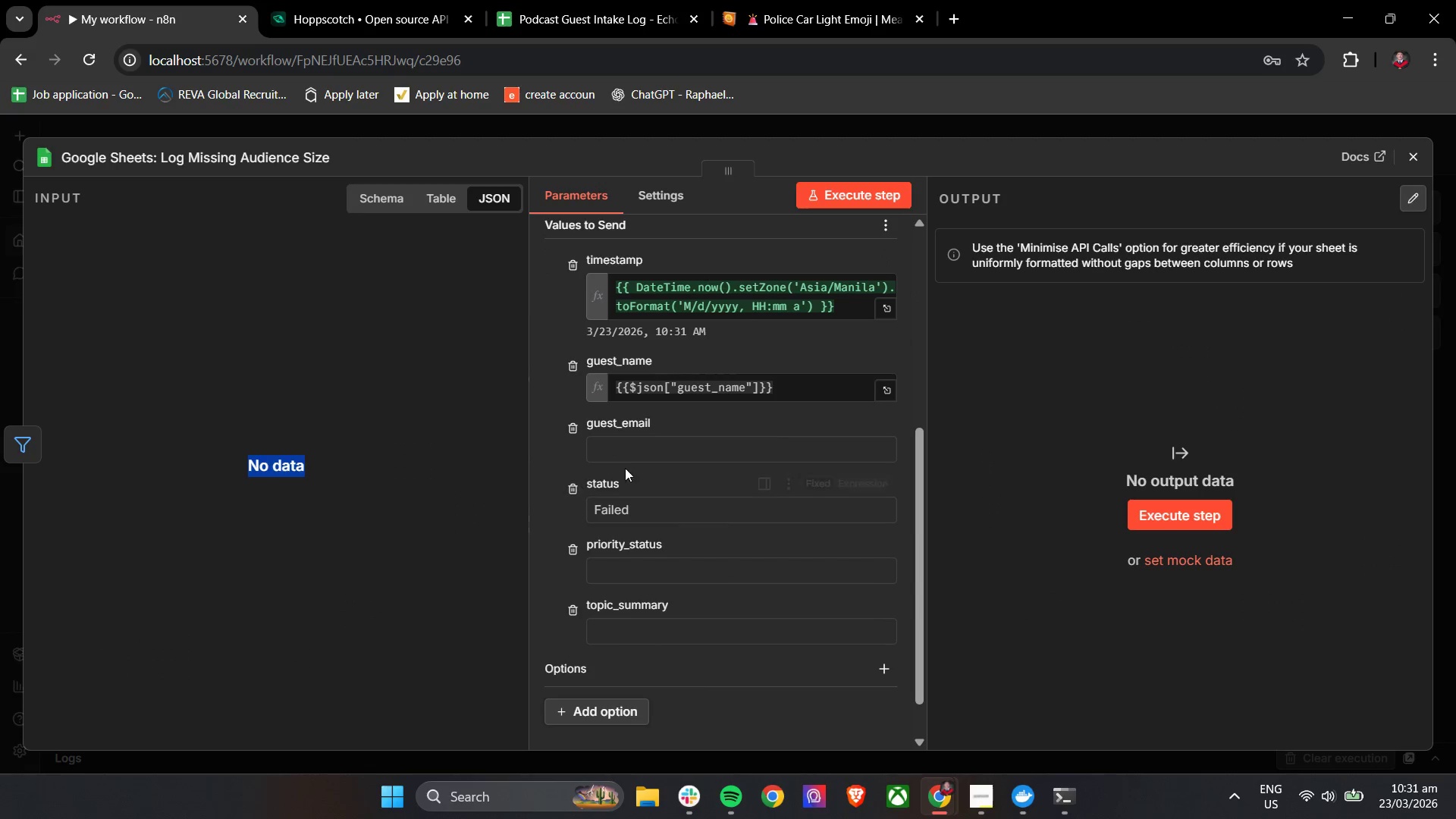 
wait(10.15)
 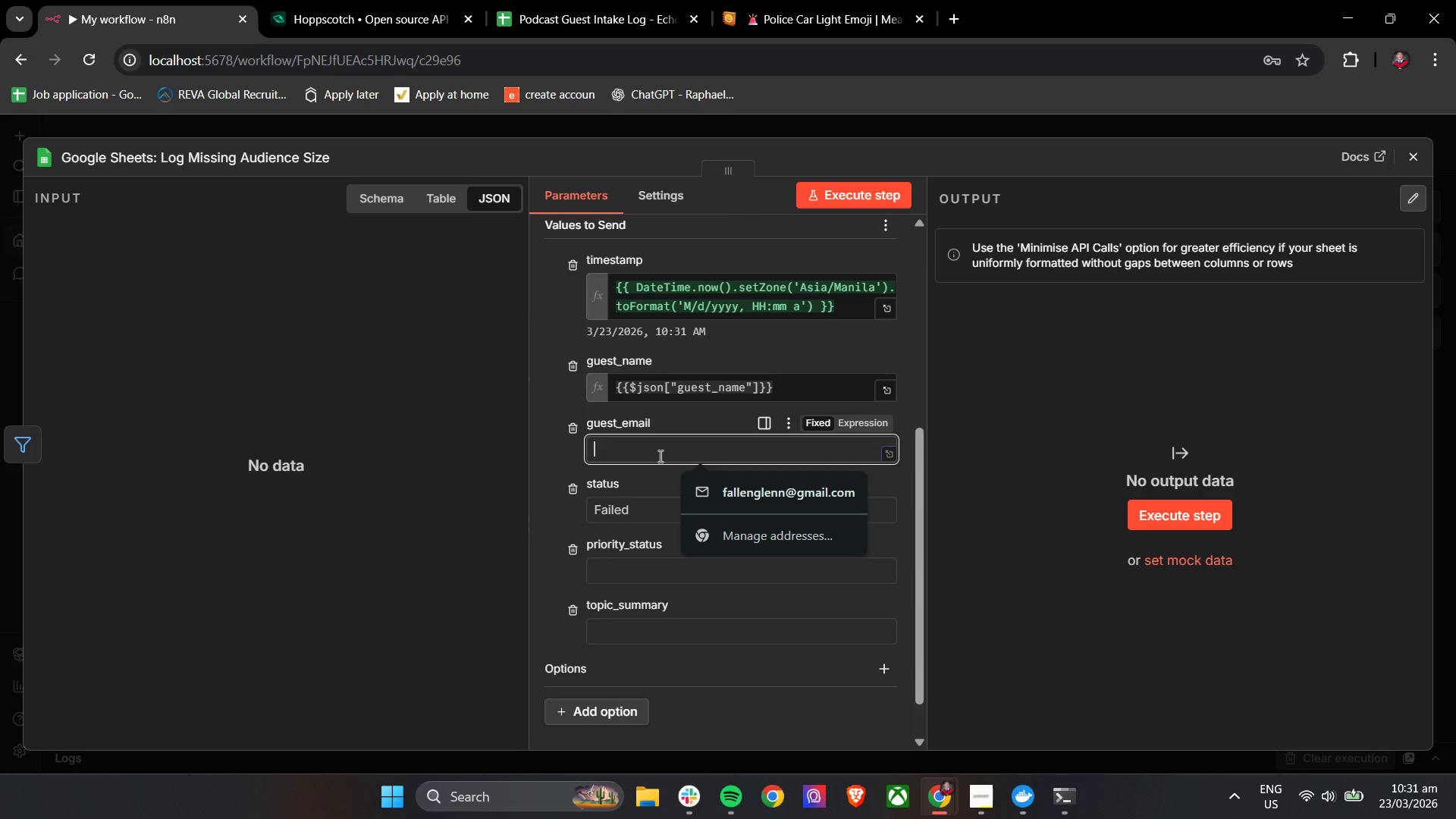 
left_click([384, 203])
 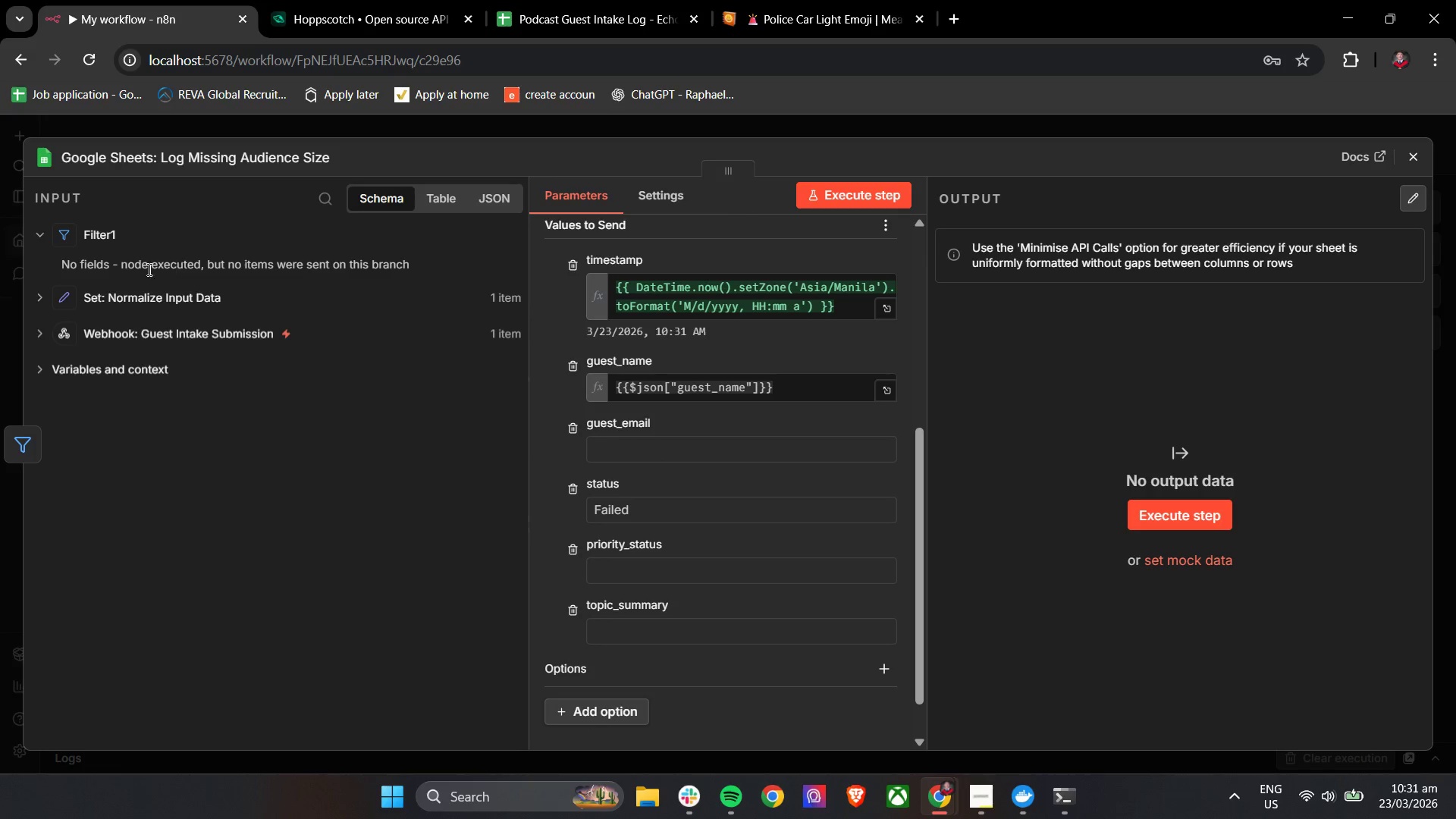 
left_click([117, 303])
 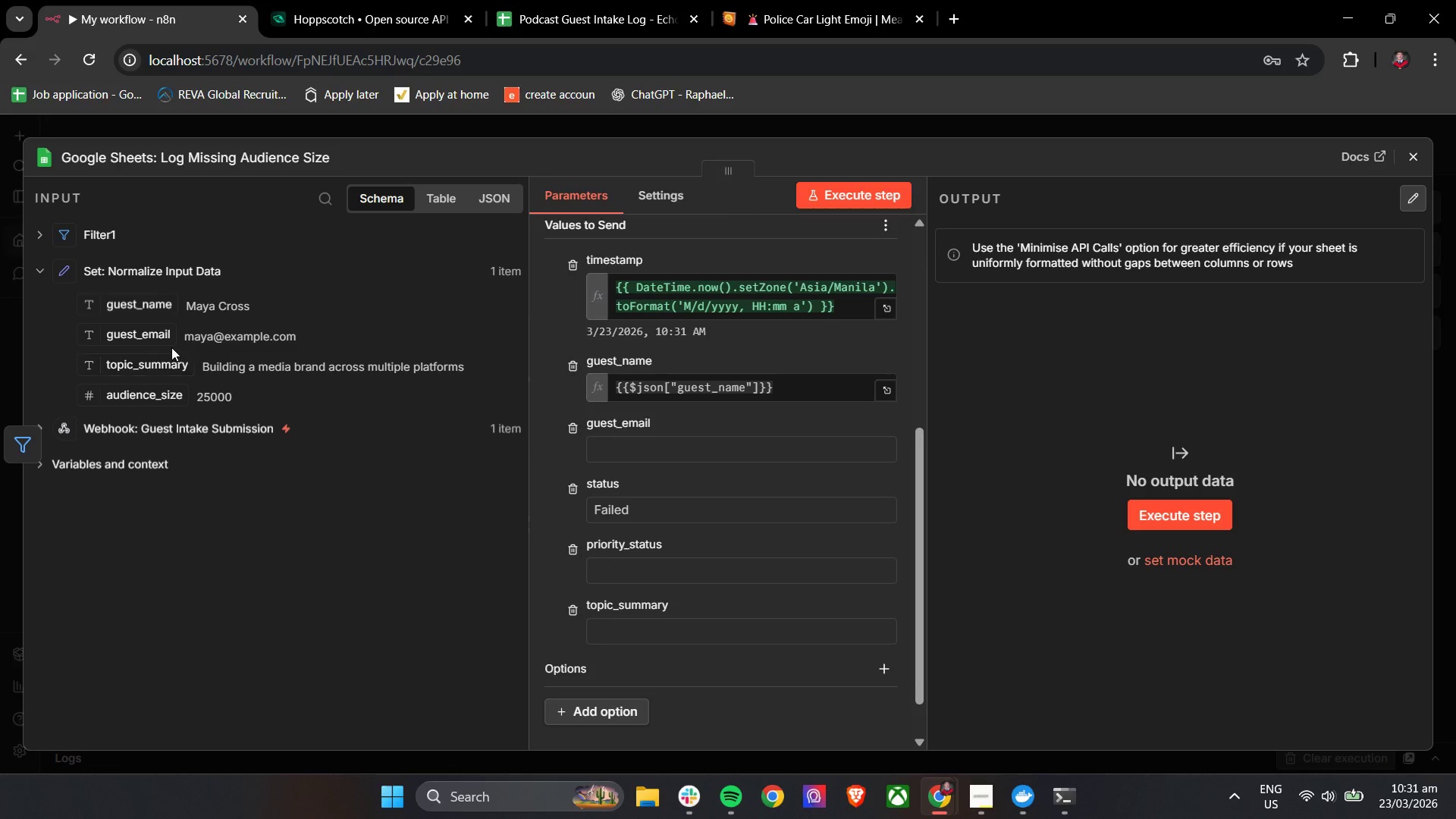 
left_click_drag(start_coordinate=[236, 337], to_coordinate=[248, 337])
 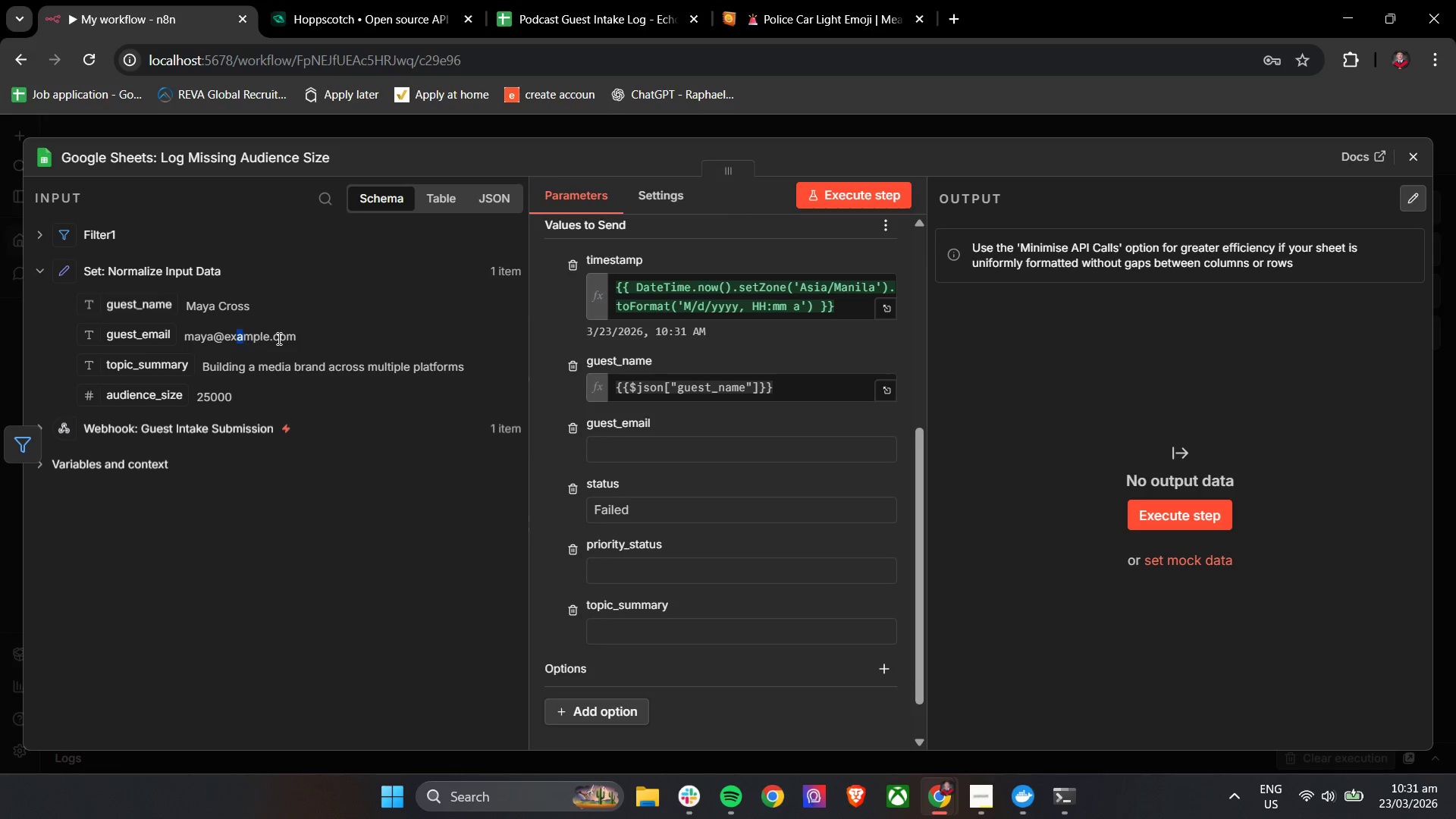 
left_click_drag(start_coordinate=[283, 338], to_coordinate=[293, 332])
 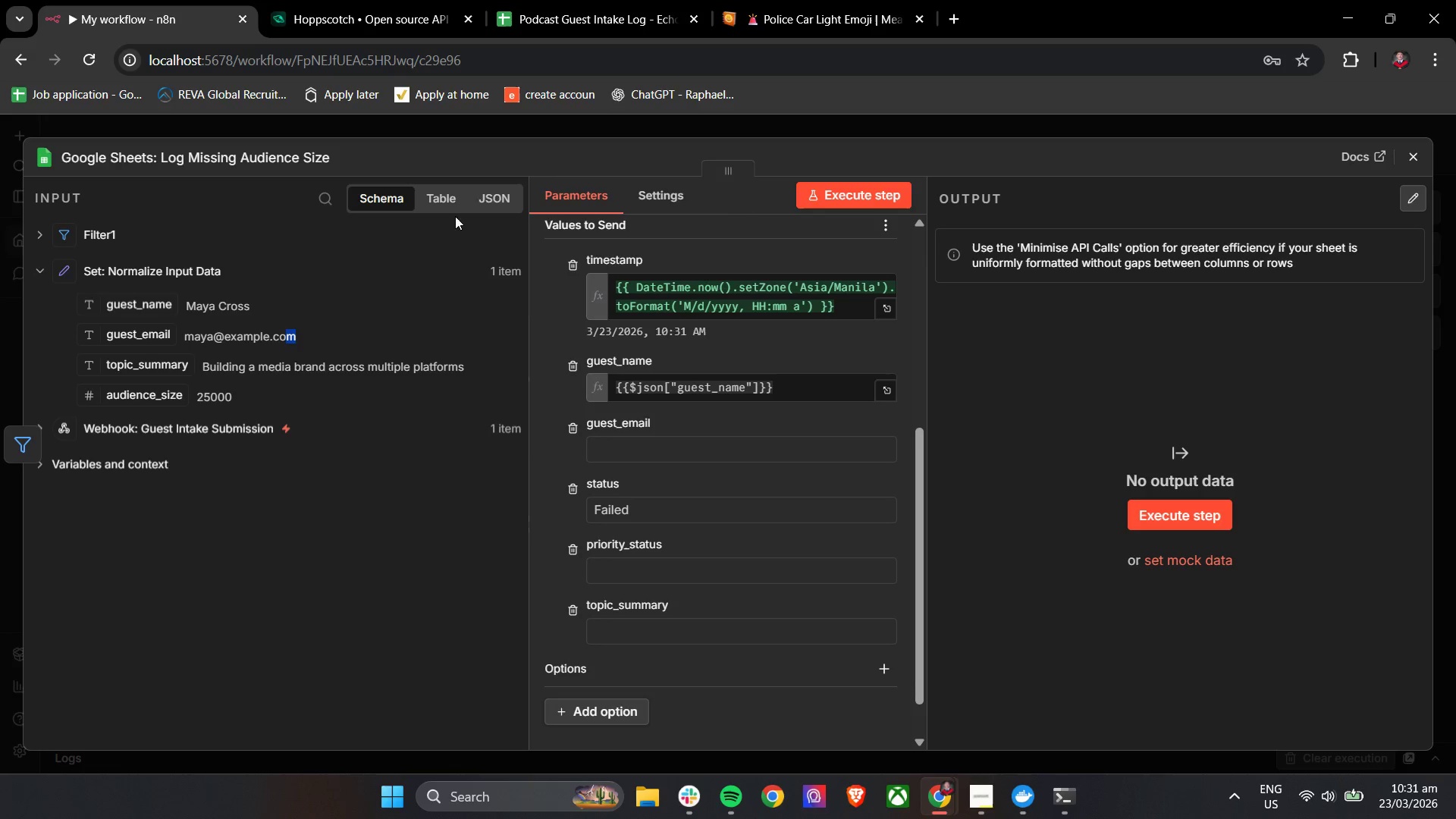 
double_click([502, 201])
 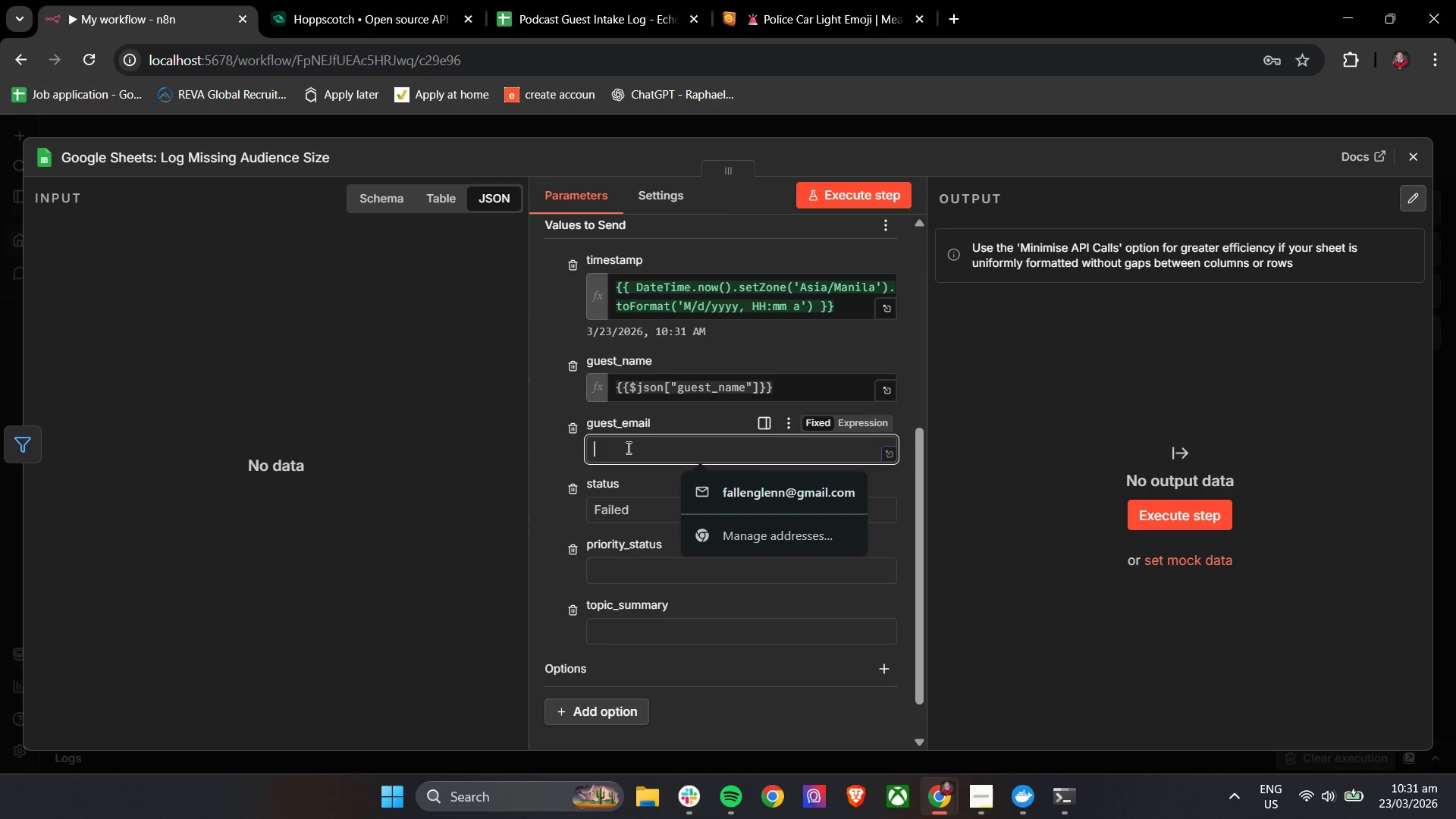 
key(BracketLeft)
 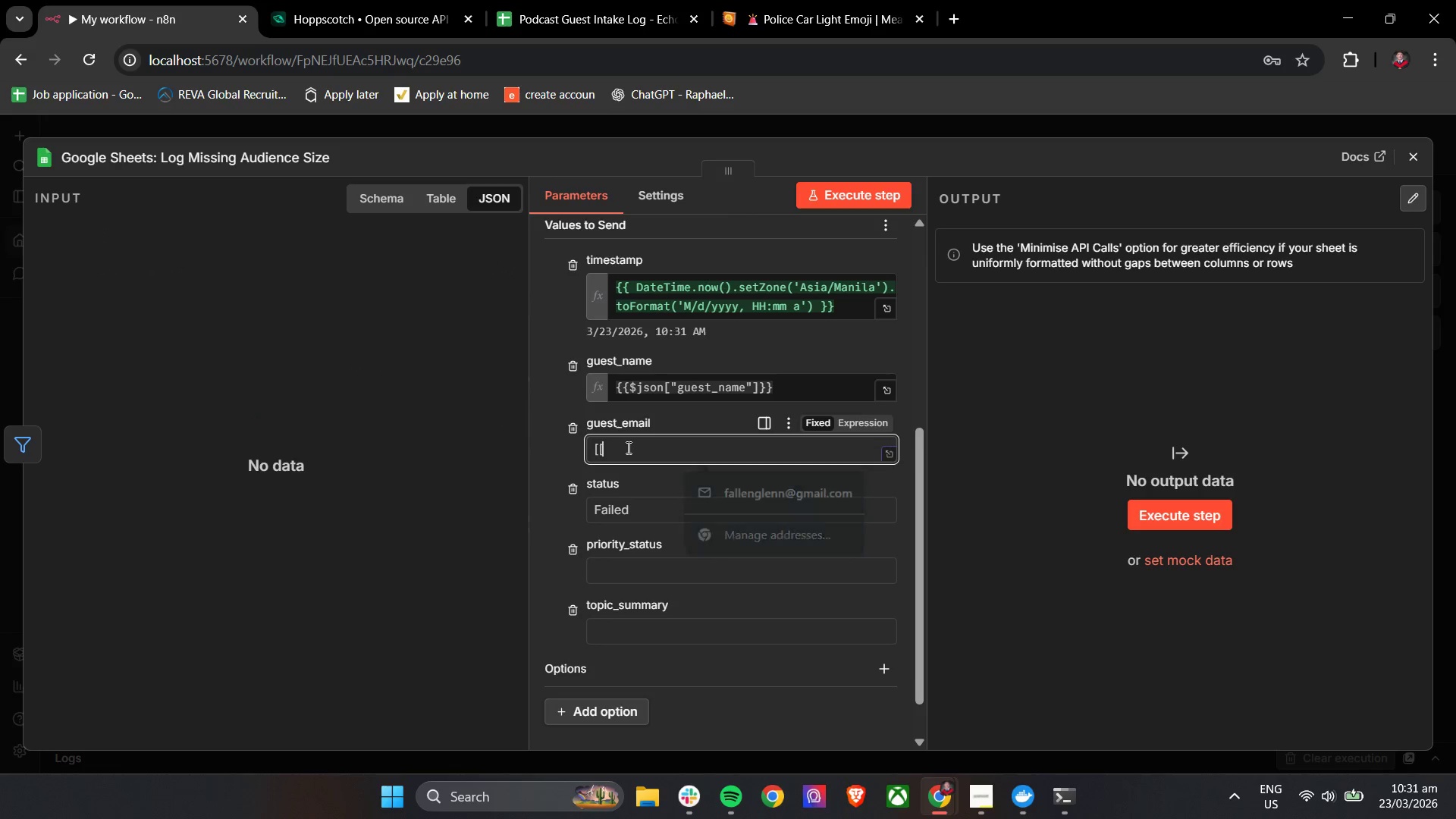 
key(BracketLeft)
 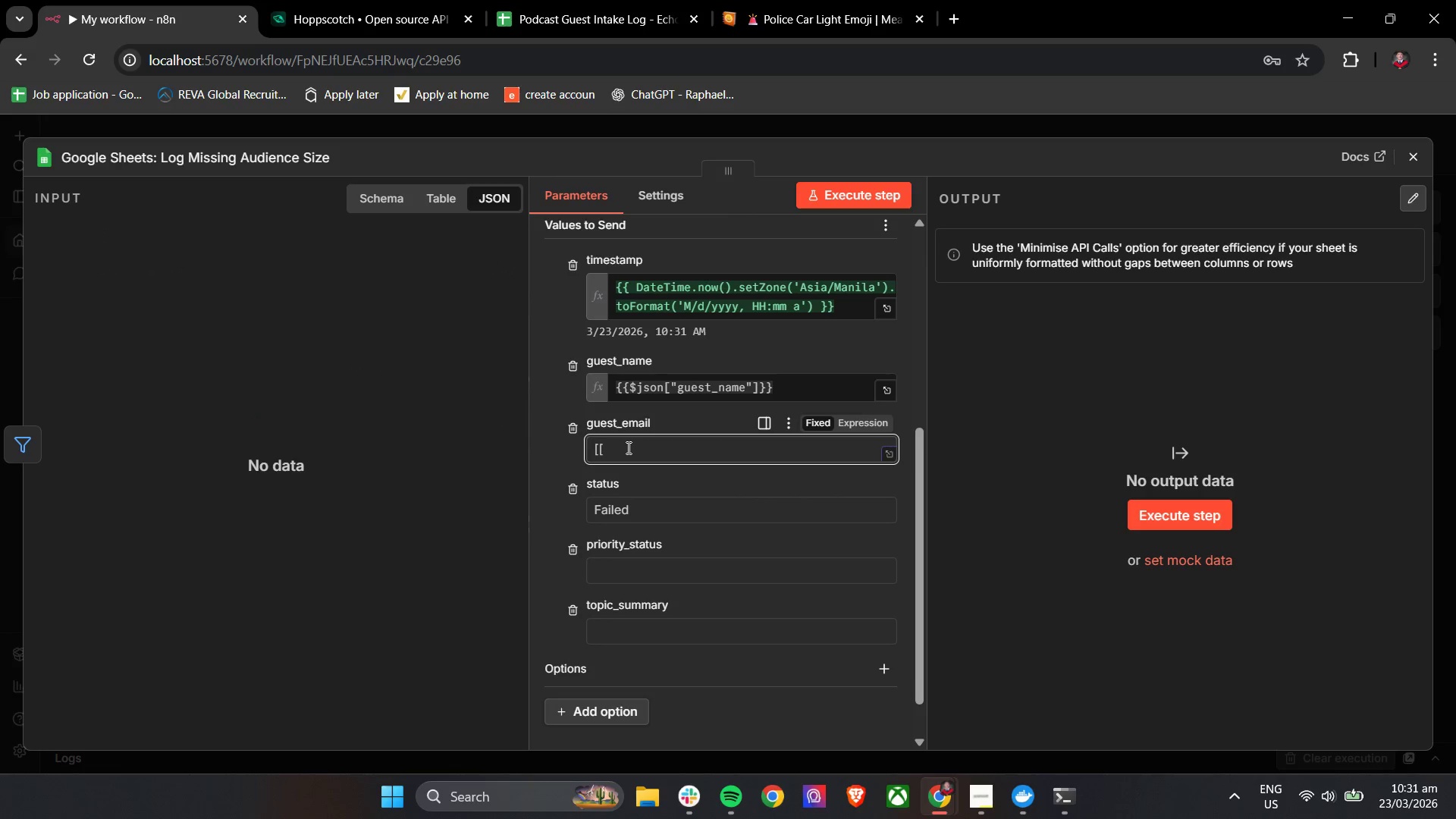 
key(Backspace)
 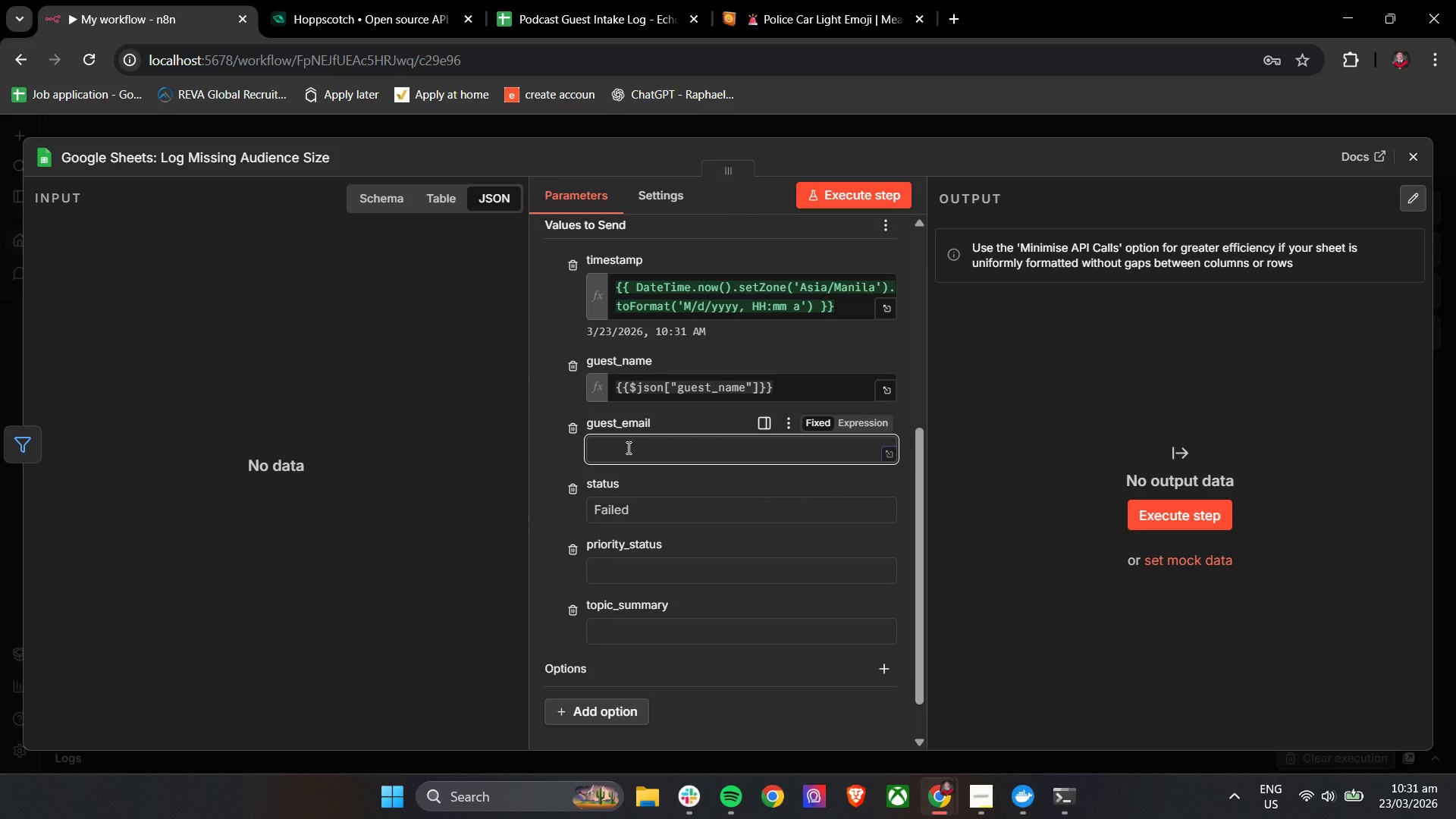 
key(Backspace)
 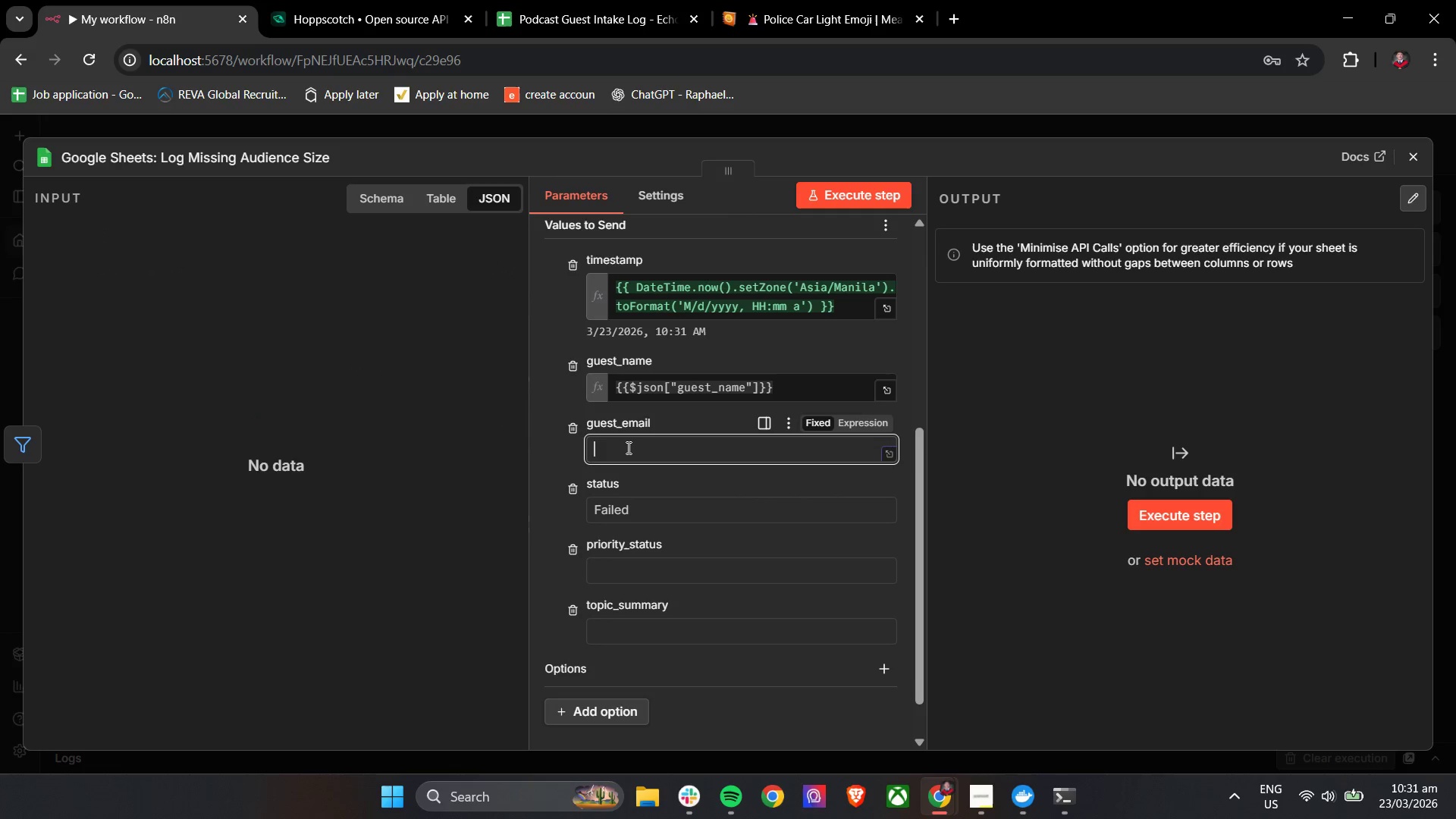 
key(Shift+BracketLeft)
 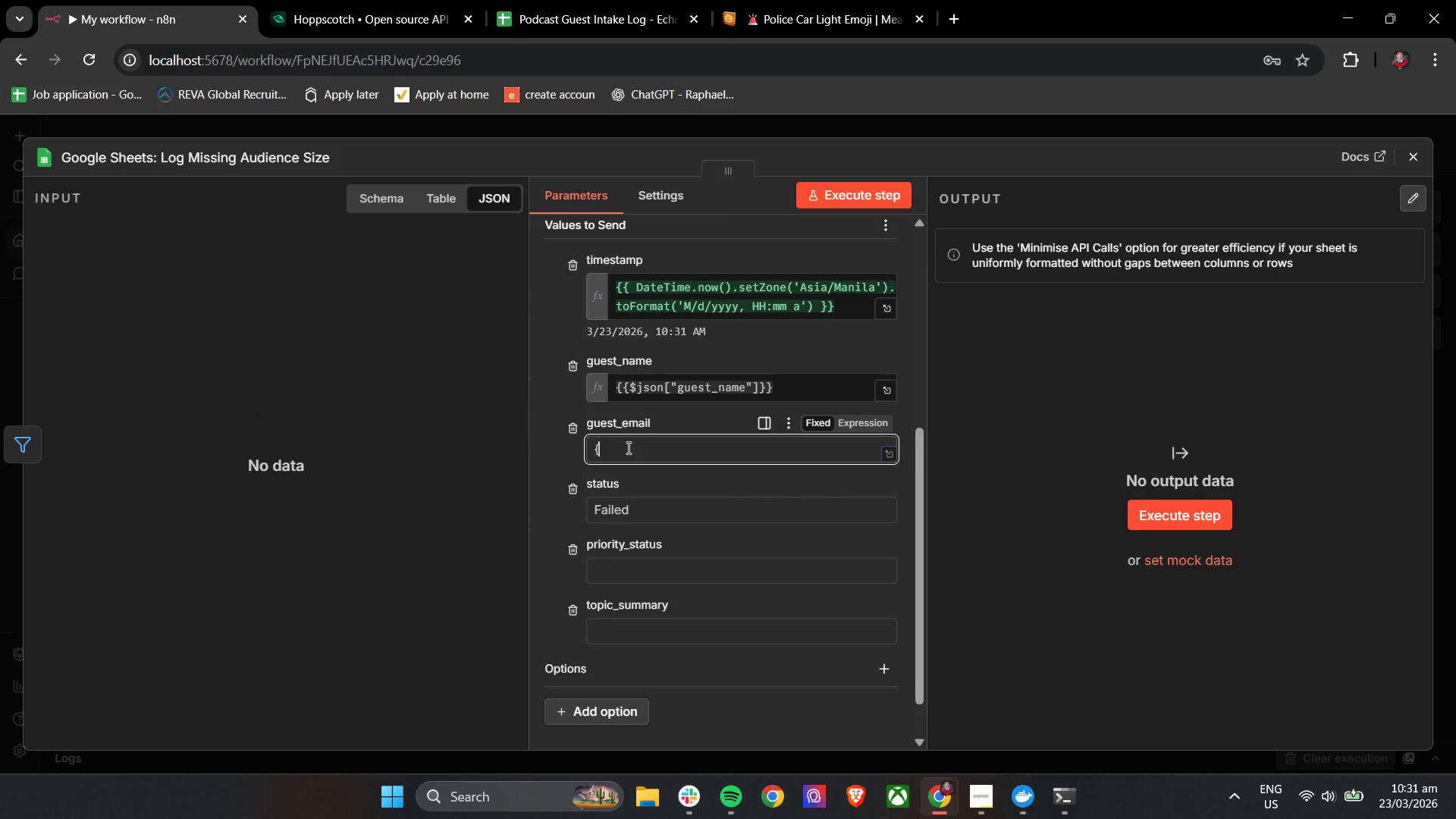 
key(Shift+BracketLeft)
 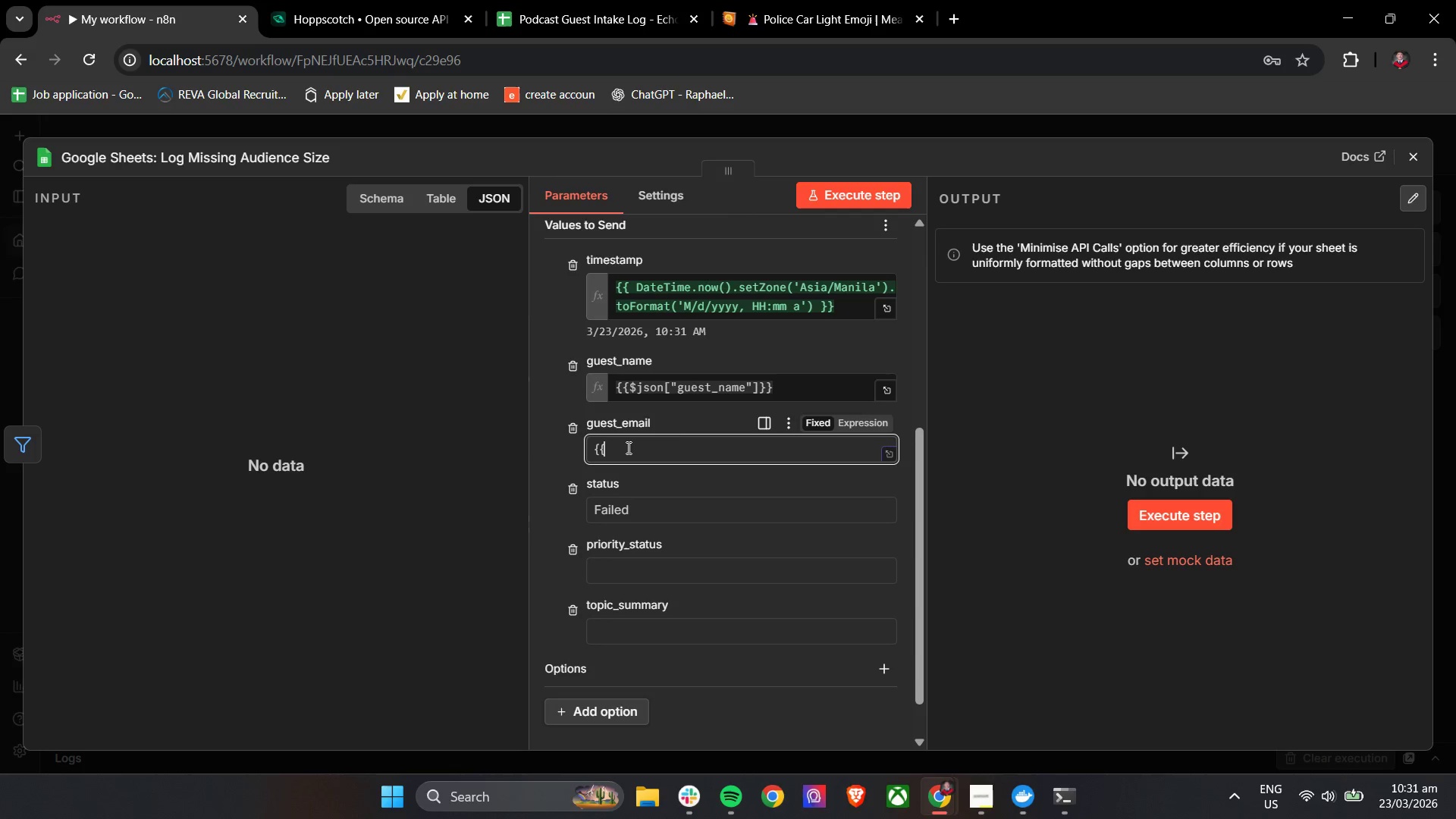 
left_click([875, 416])
 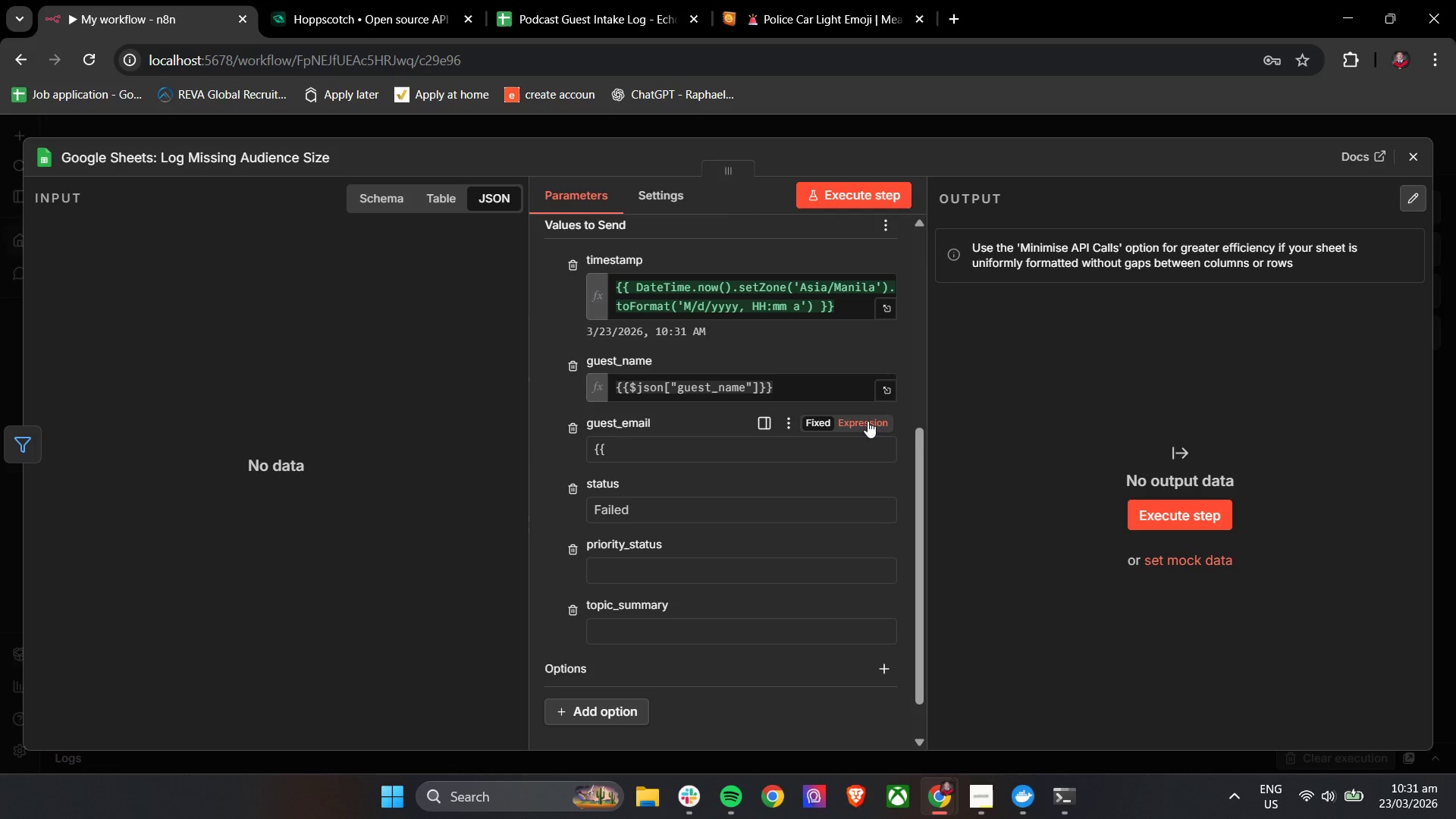 
double_click([866, 422])
 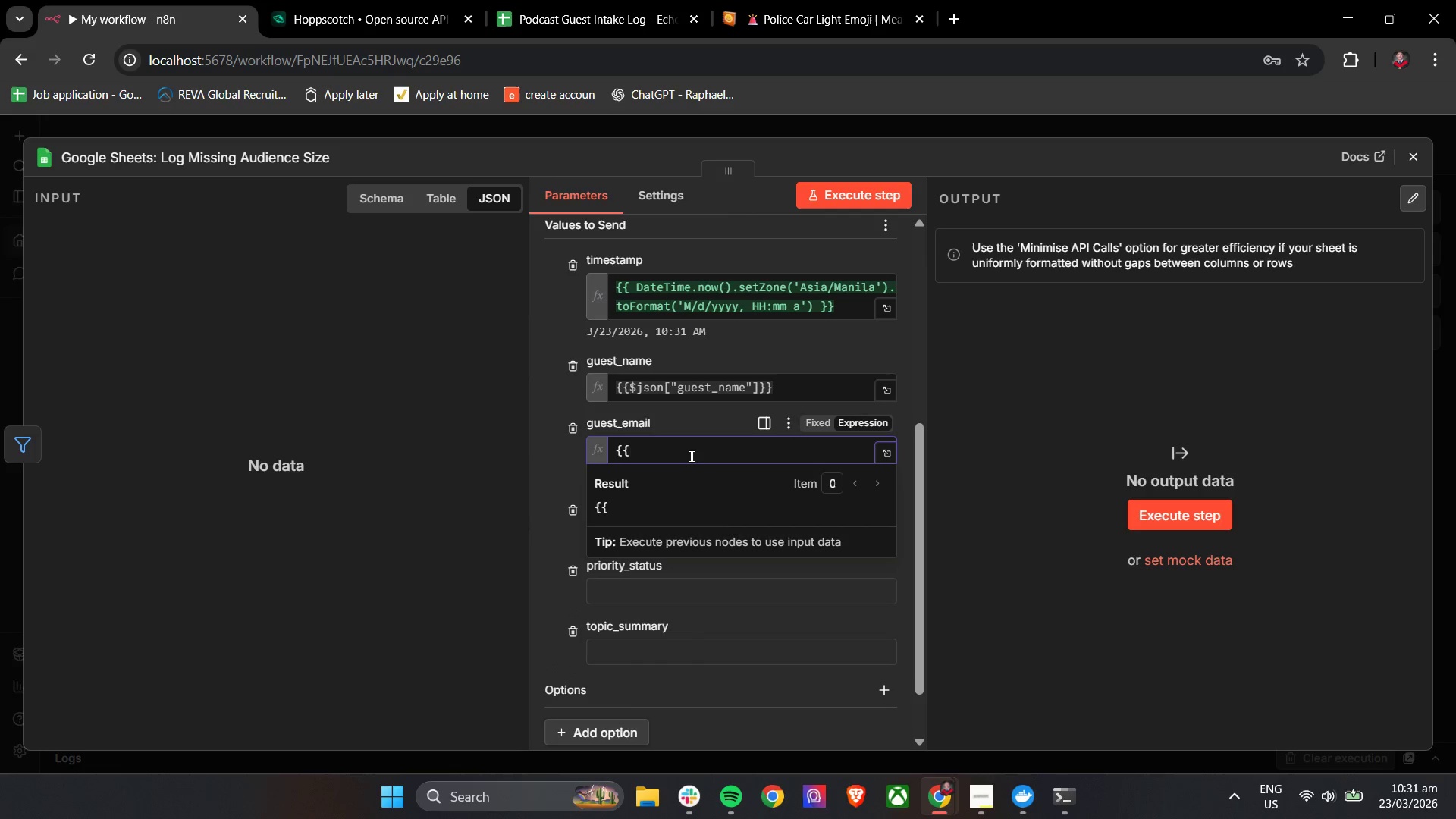 
left_click([687, 456])
 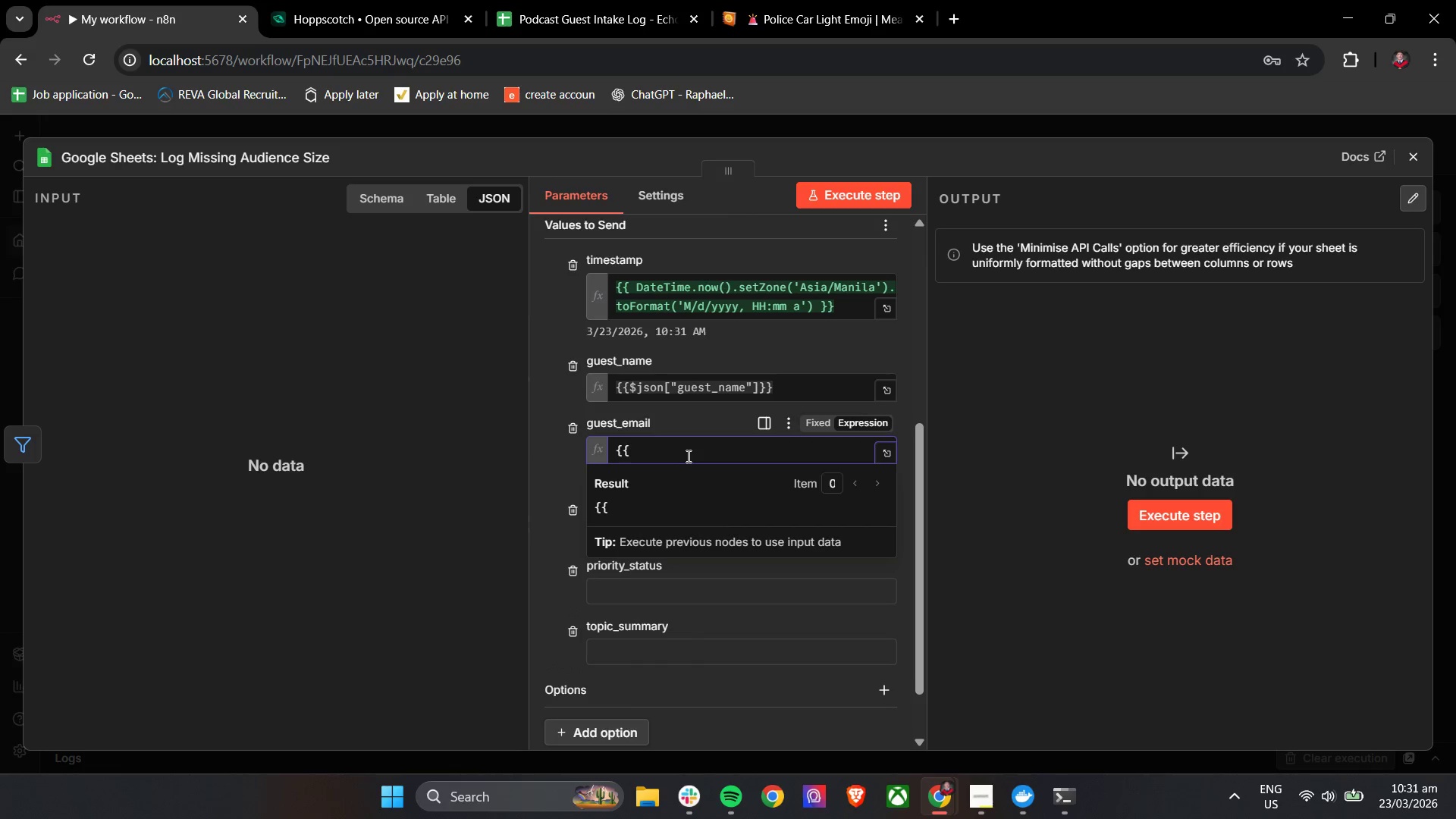 
type($json)
 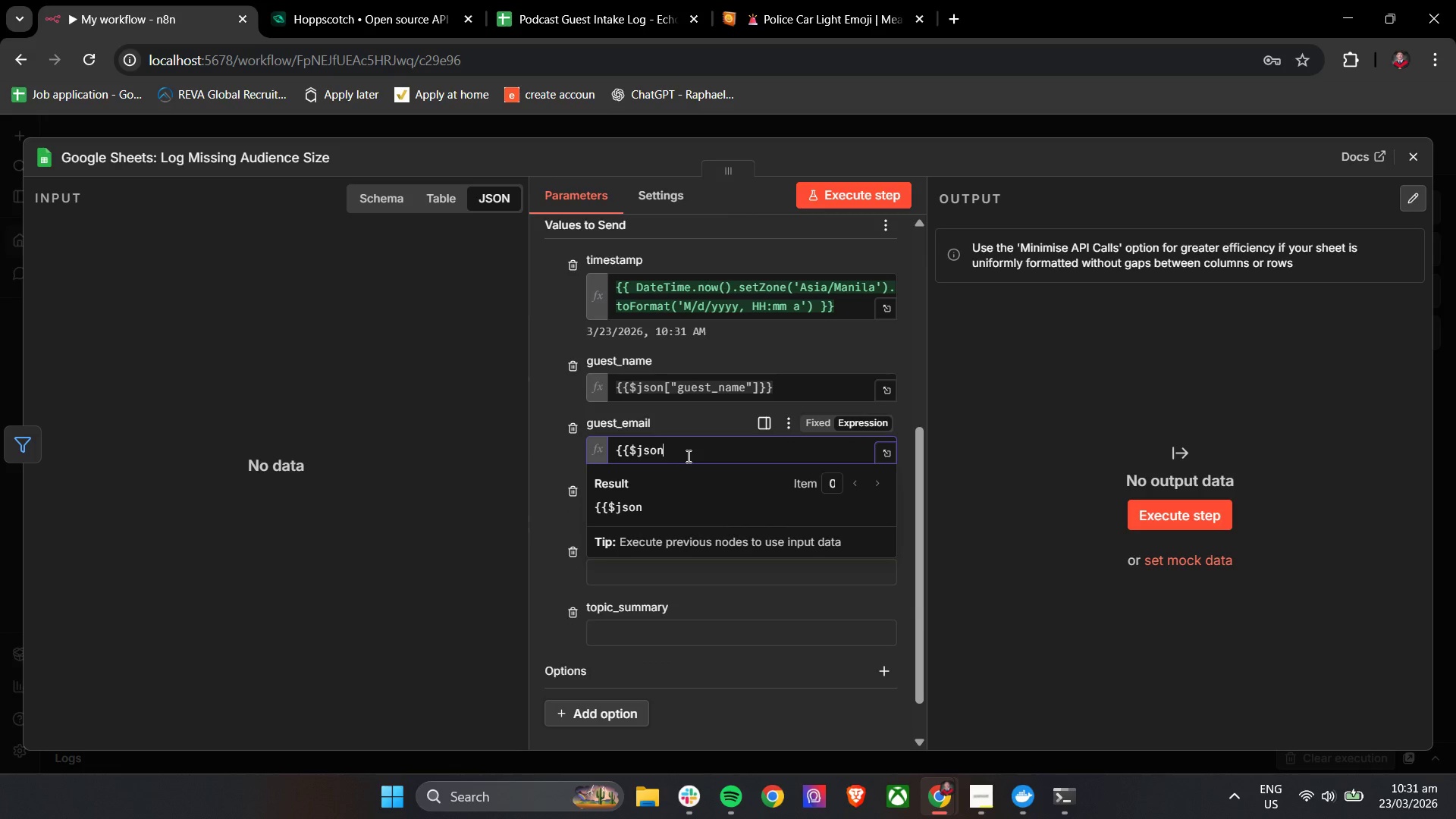 
key(BracketLeft)
 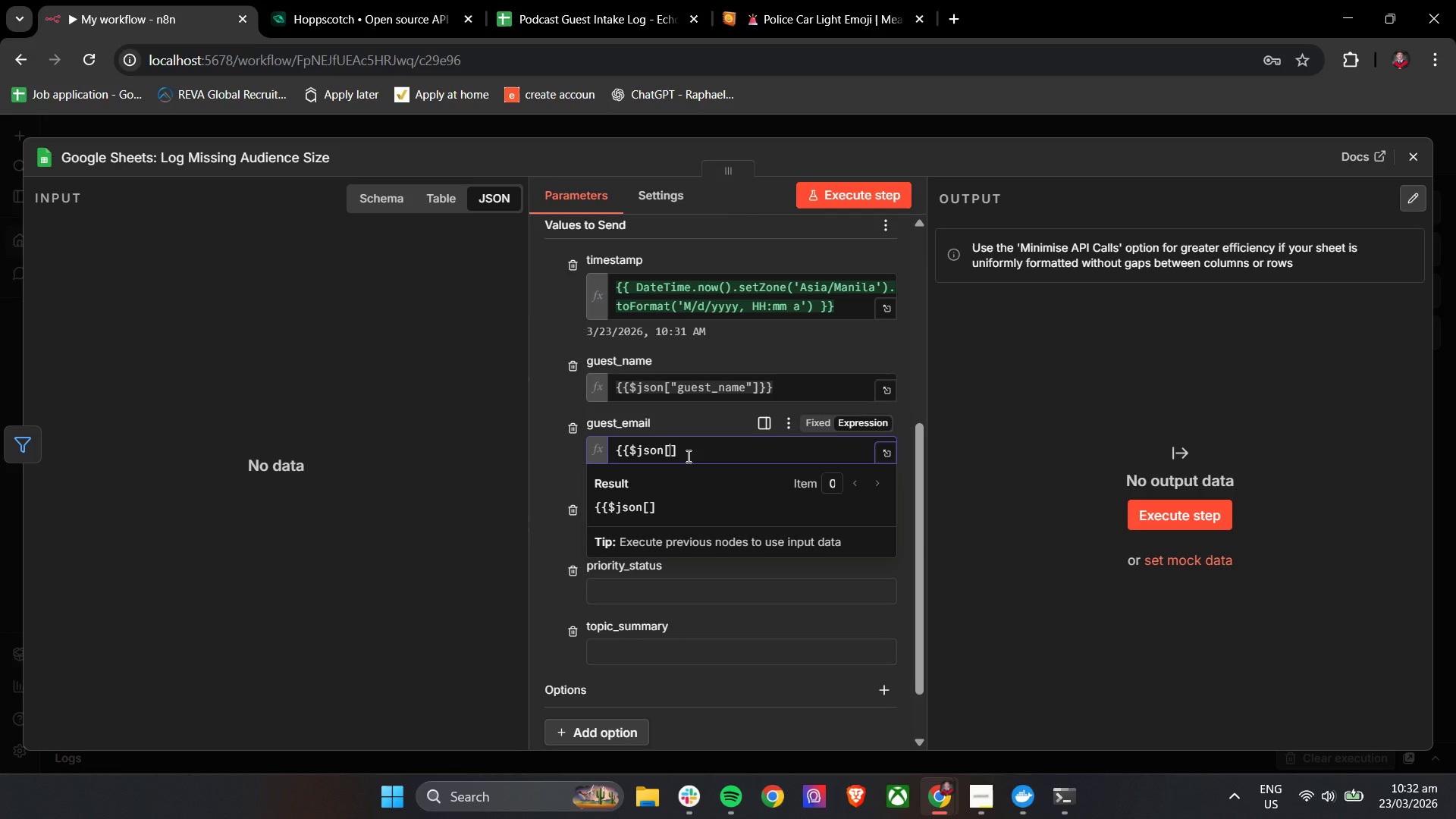 
type("guest_email)
 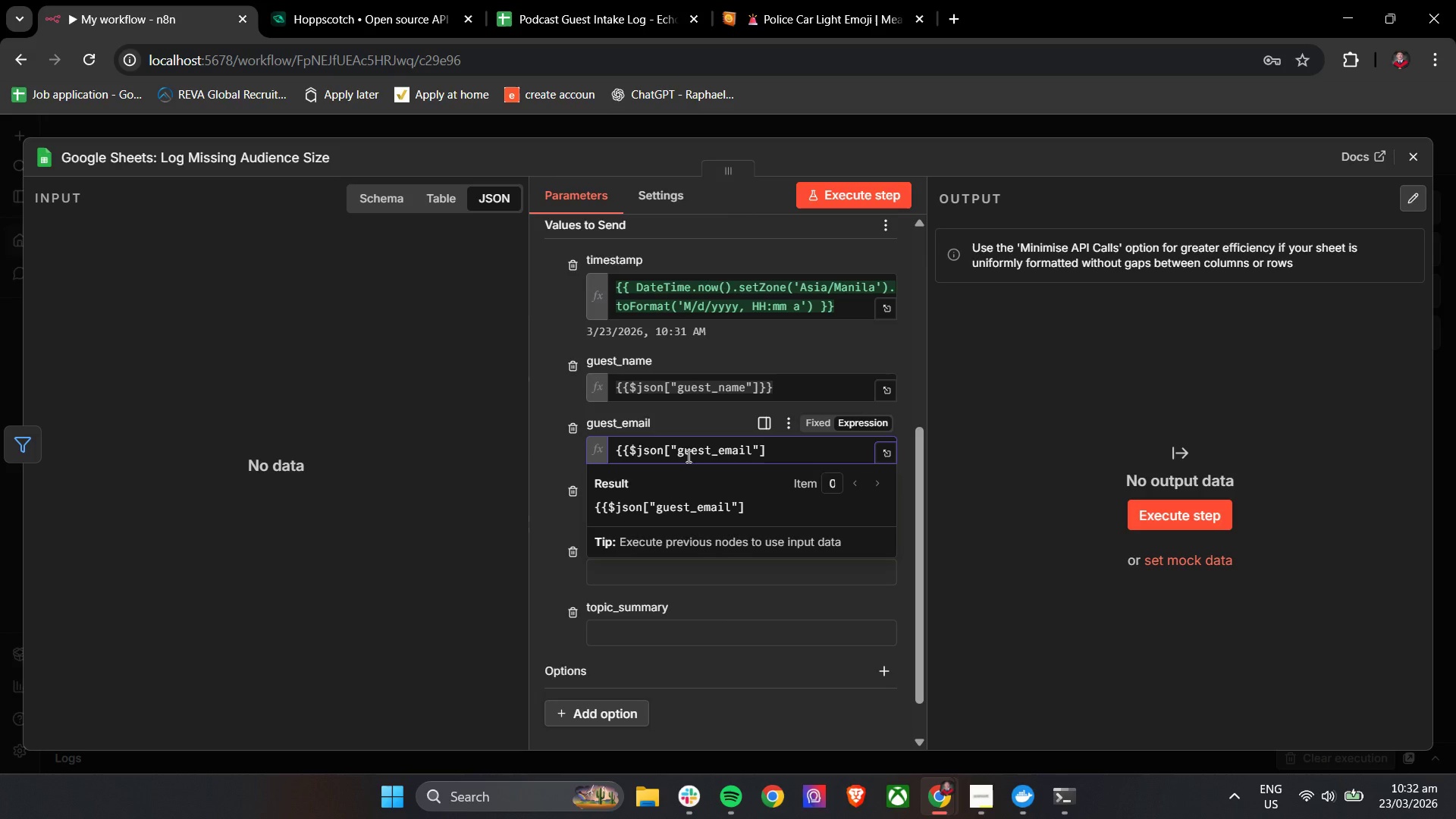 
left_click([537, 505])
 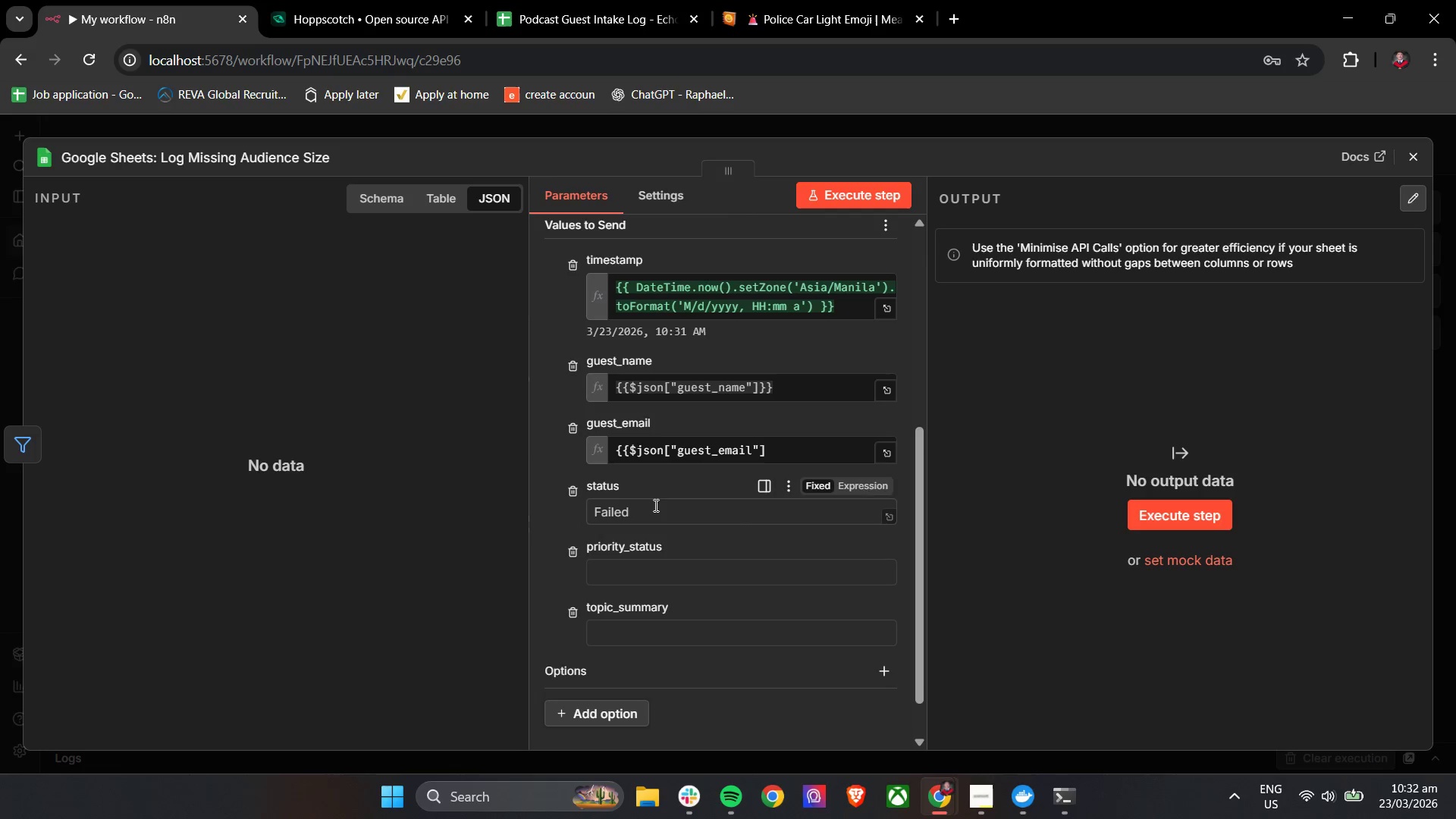 
double_click([654, 505])
 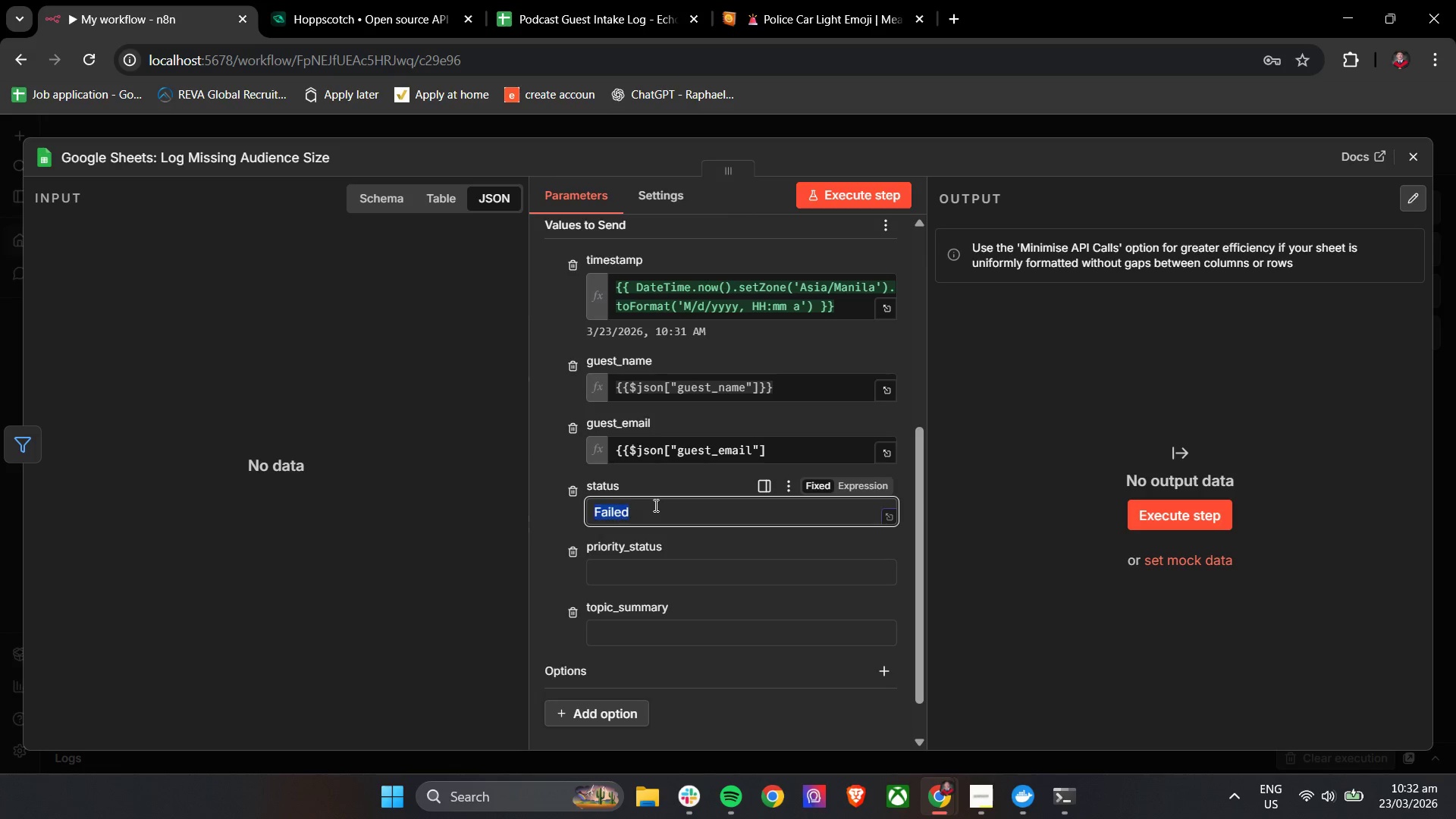 
triple_click([654, 505])
 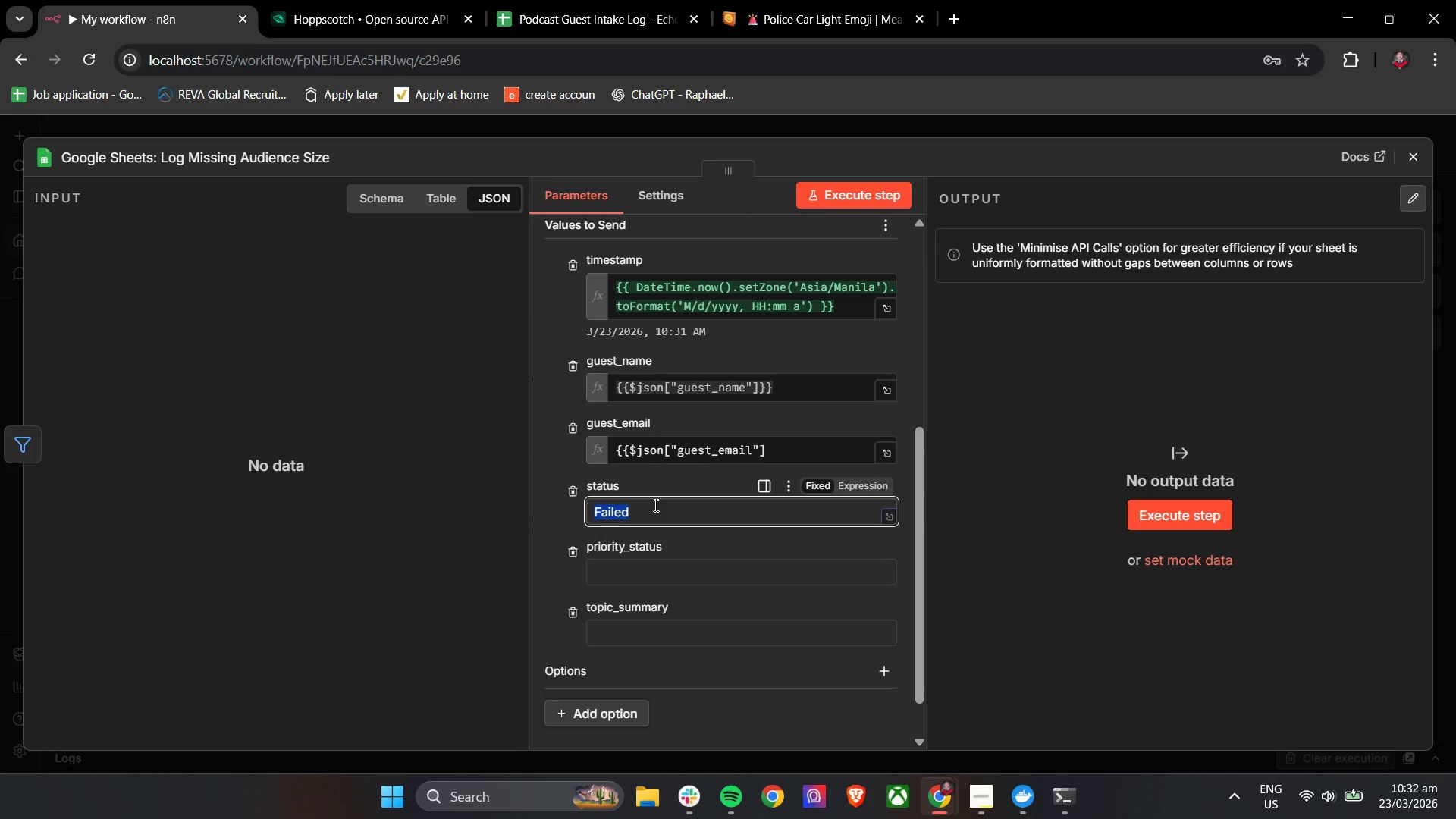 
type(Missing a)
key(Backspace)
type(Audci)
key(Backspace)
key(Backspace)
type(ience Size)
 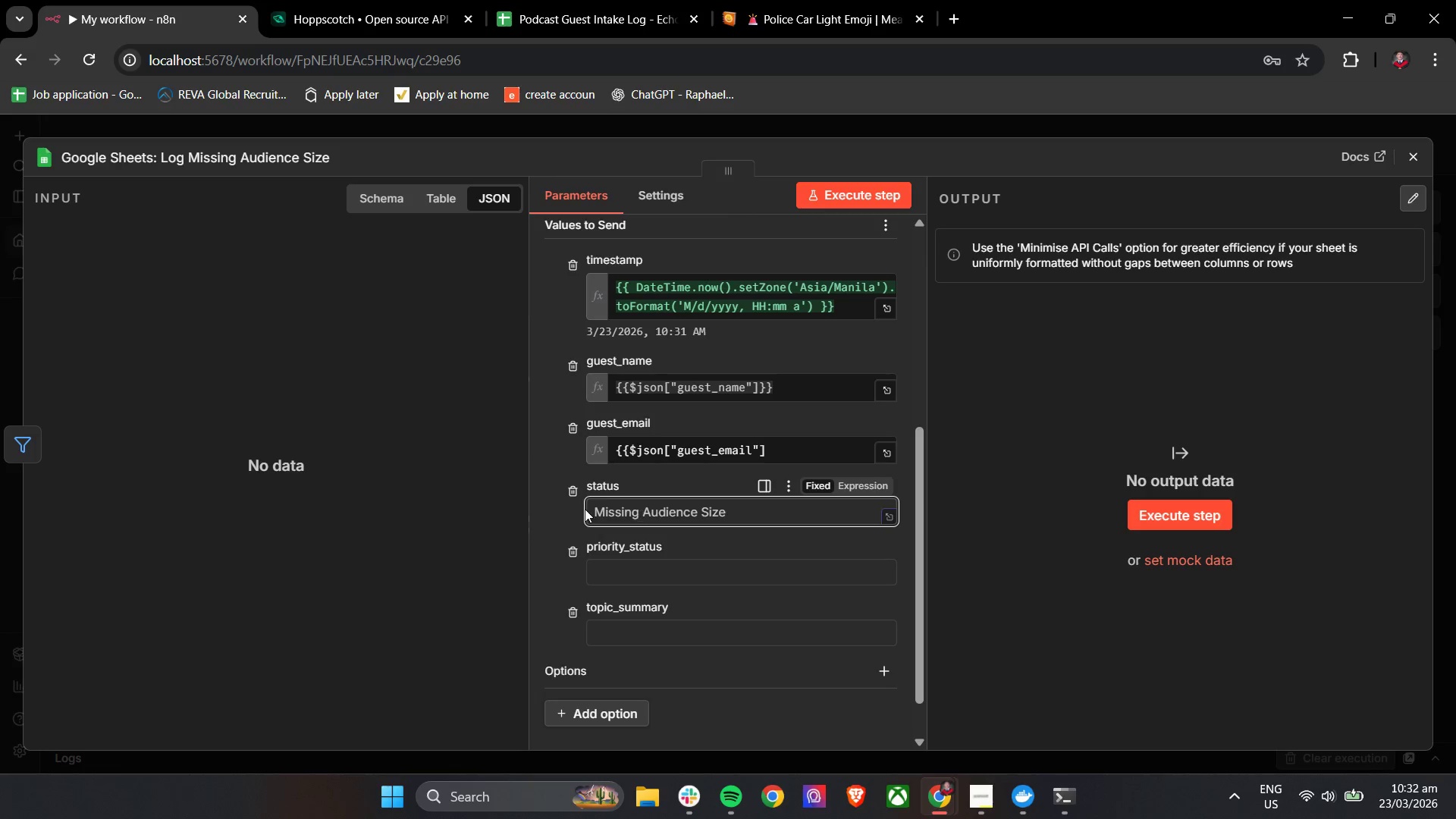 
left_click([526, 507])
 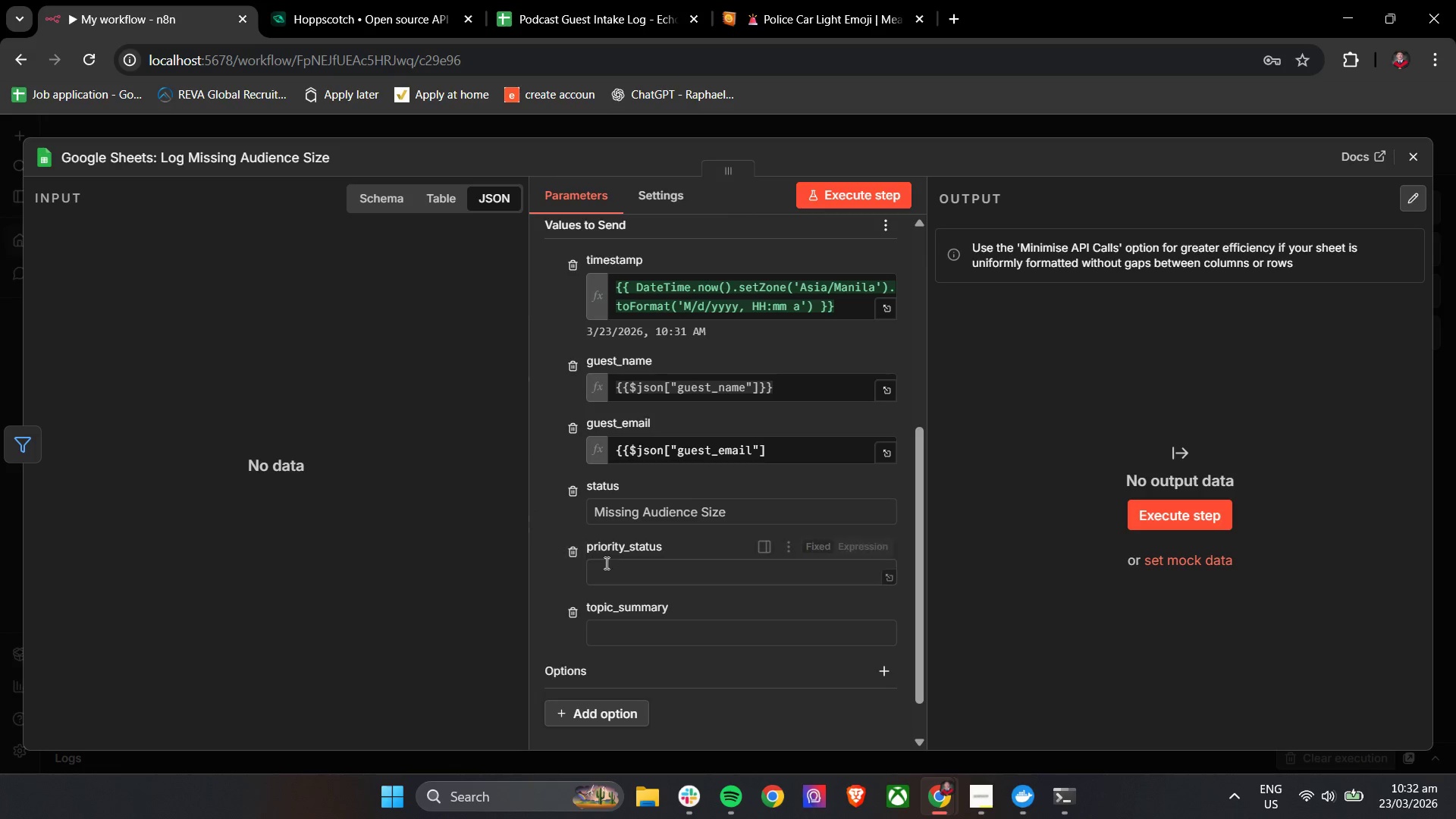 
double_click([615, 560])
 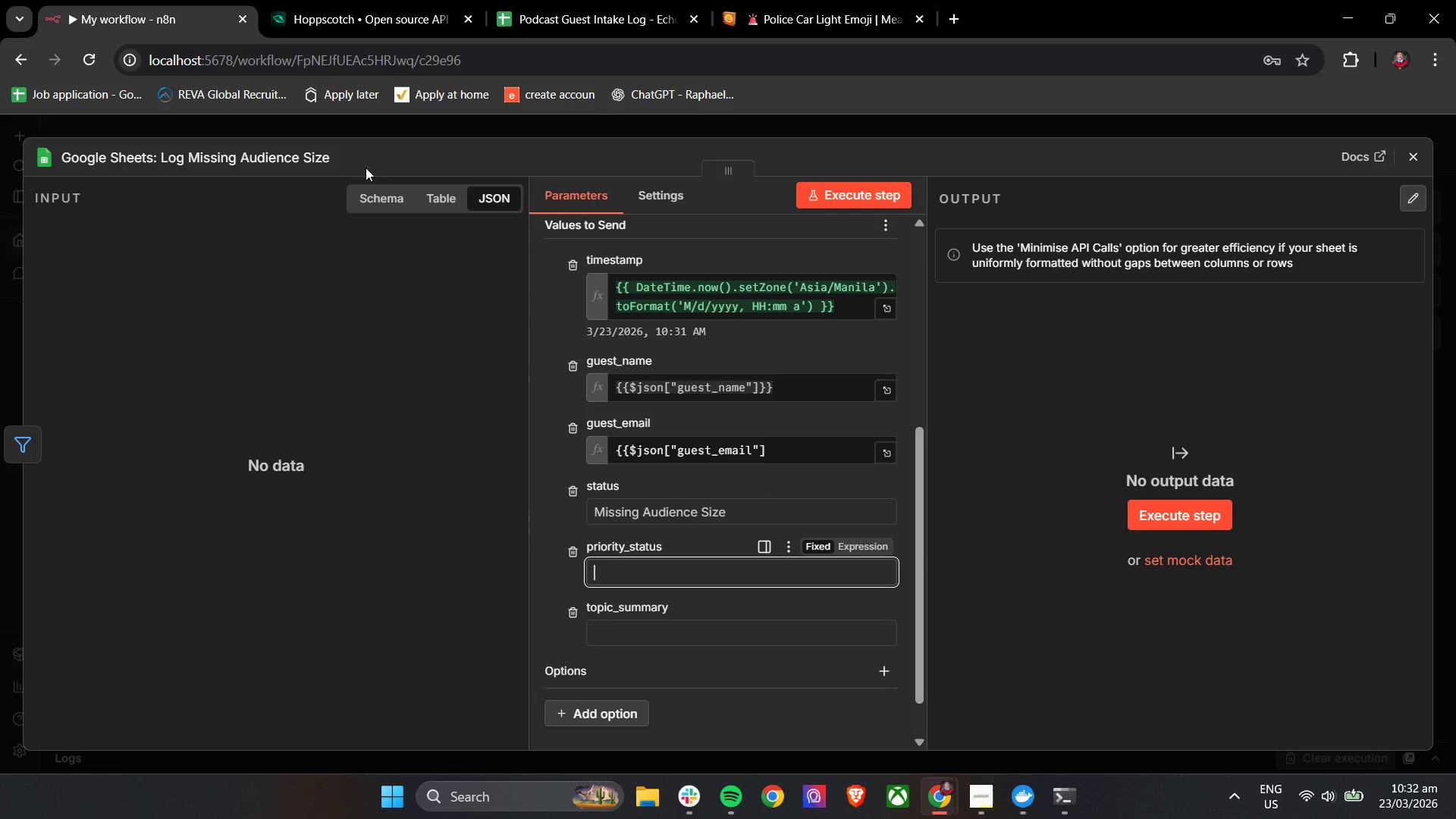 
double_click([679, 578])
 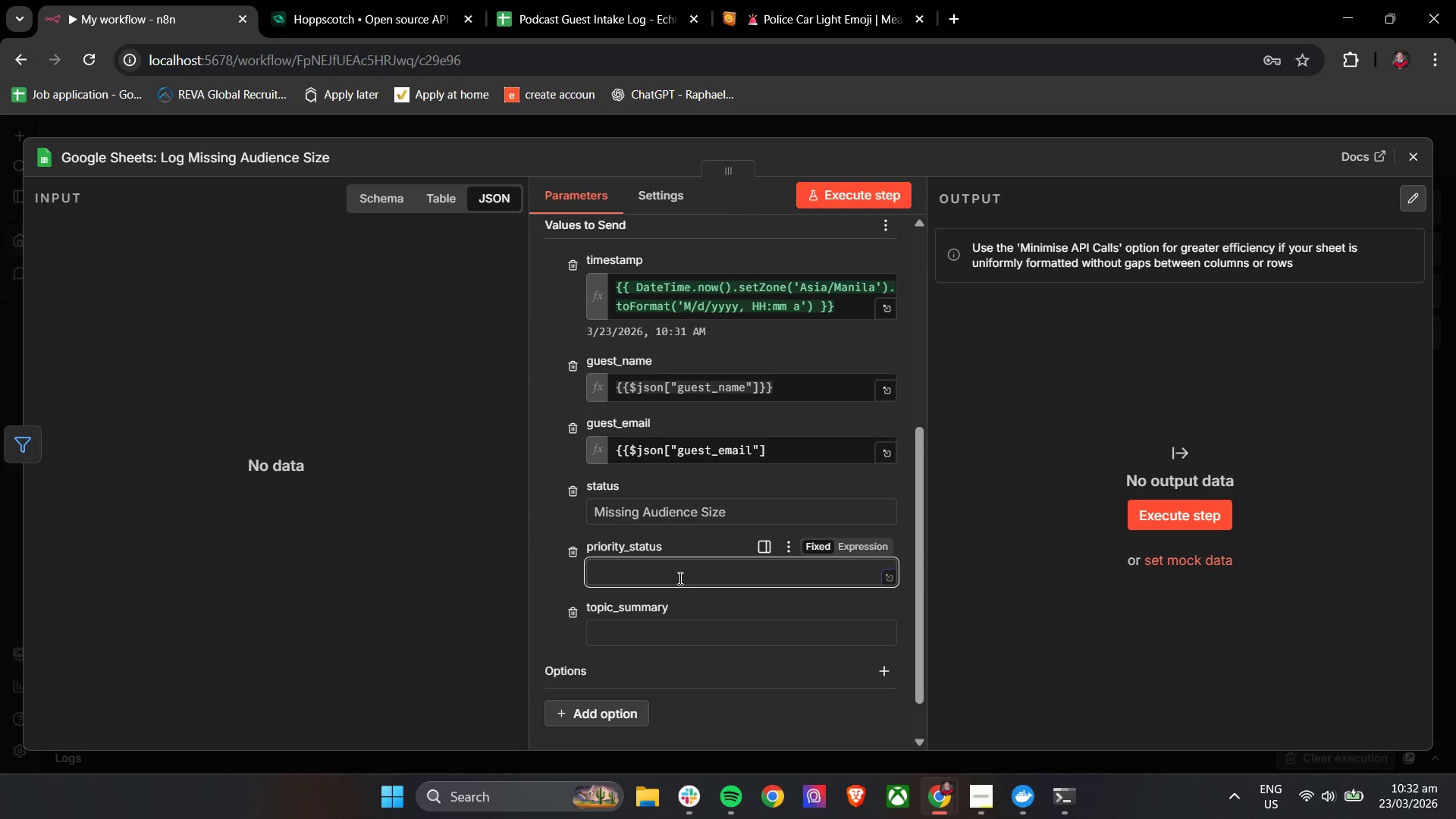 
key(Shift+ShiftLeft)
 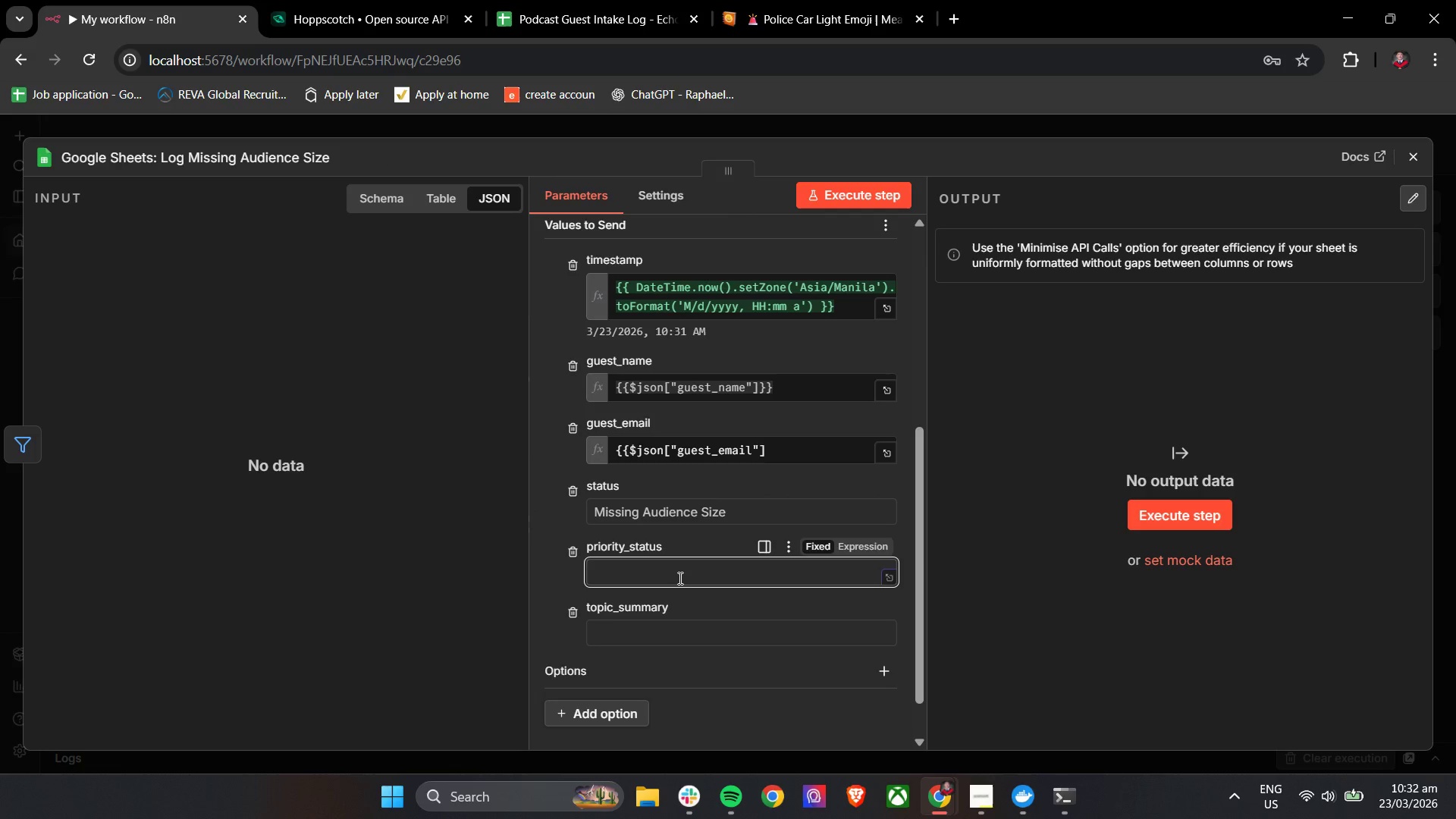 
key(Shift+BracketLeft)
 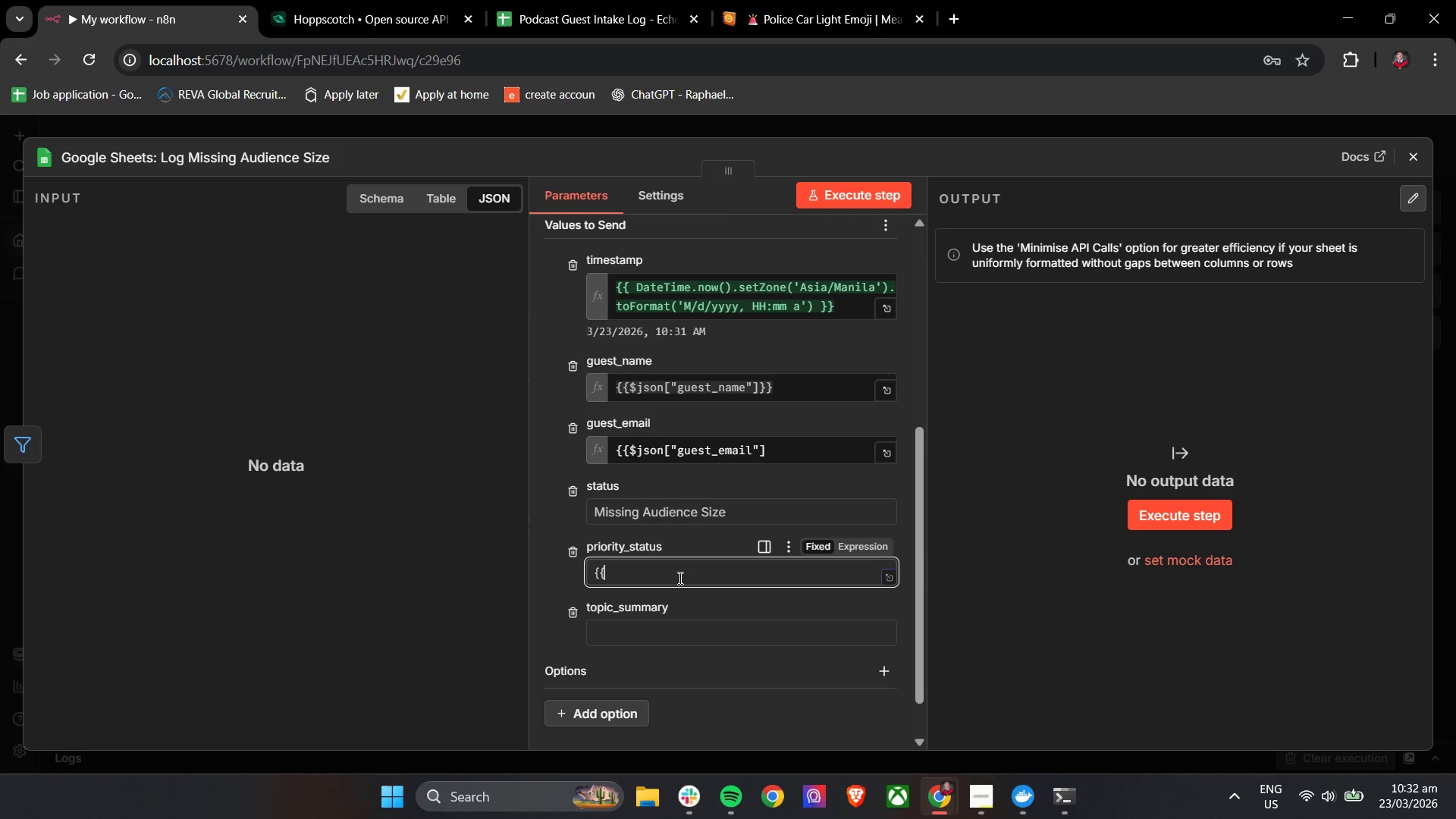 
key(Shift+BracketLeft)
 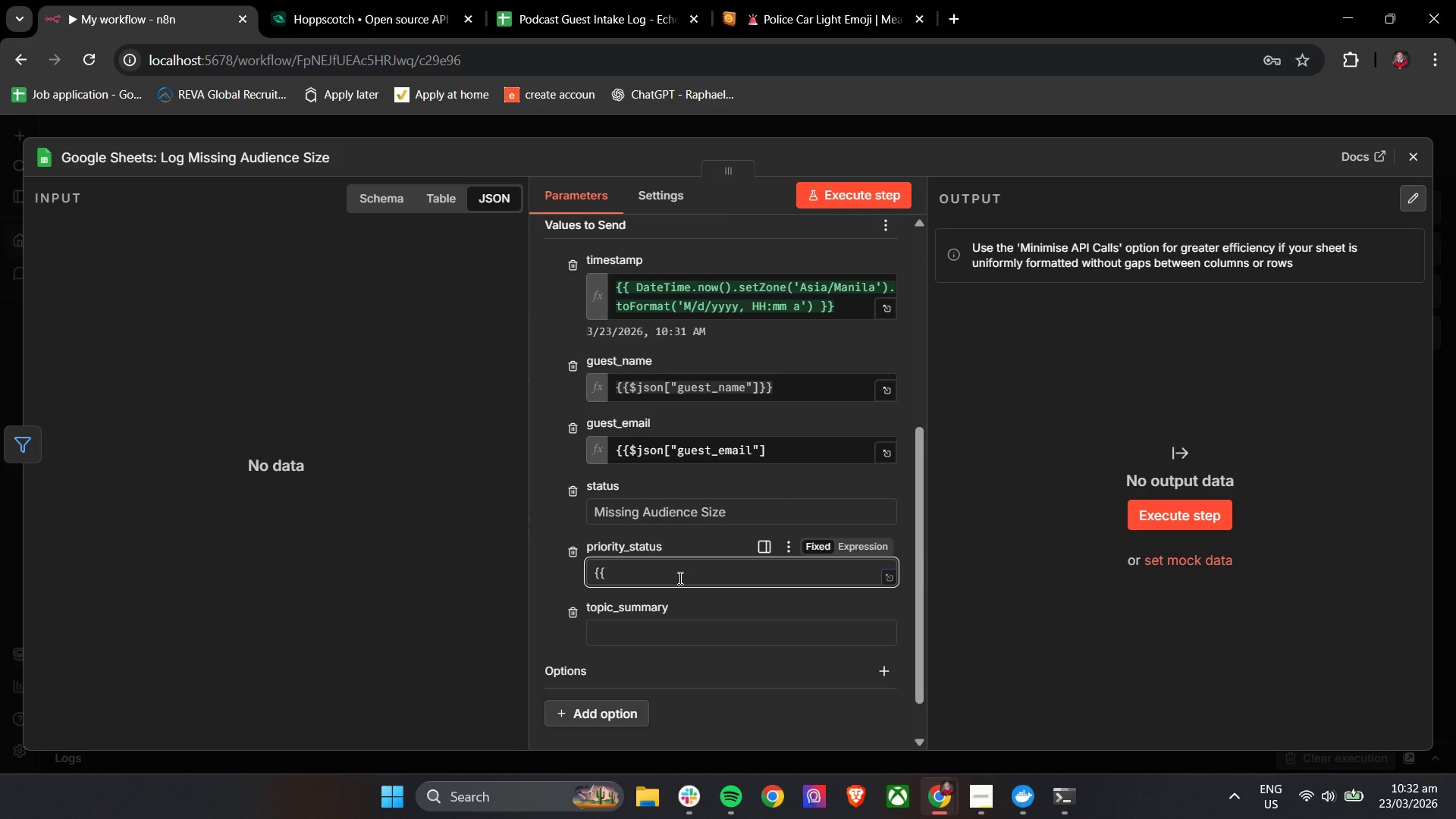 
key(Shift+Minus)
 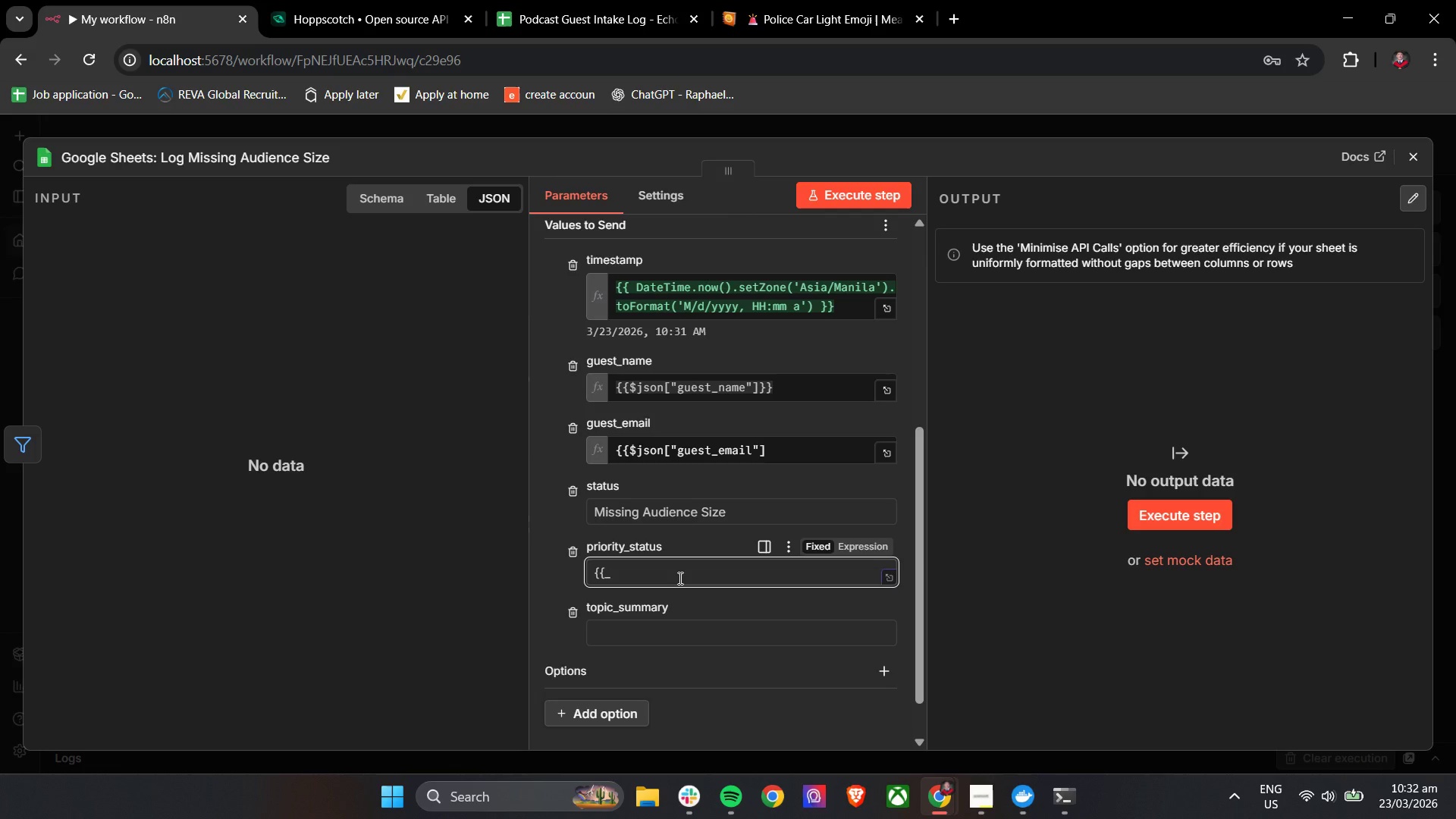 
key(Backspace)
 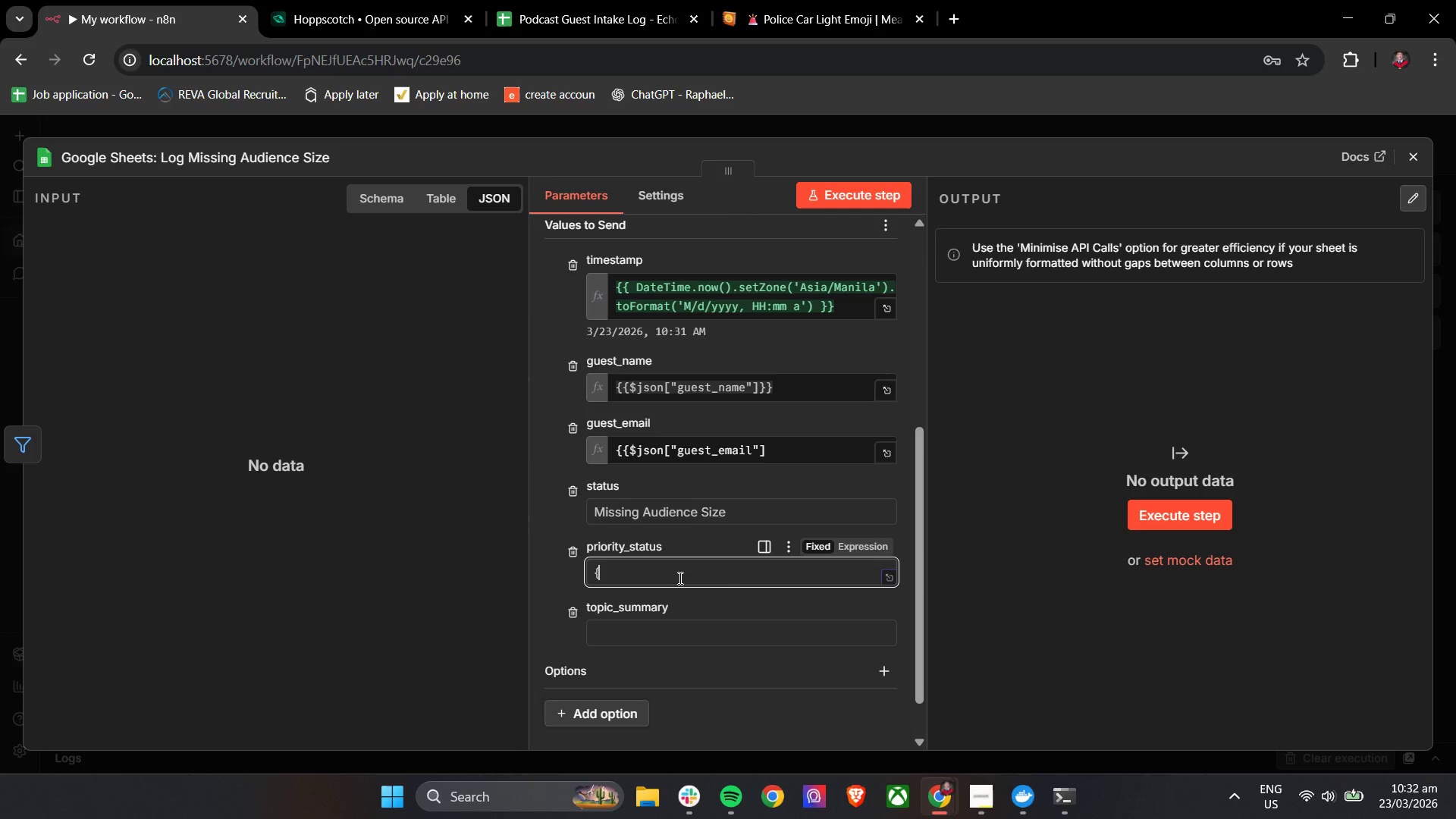 
key(Backspace)
 